 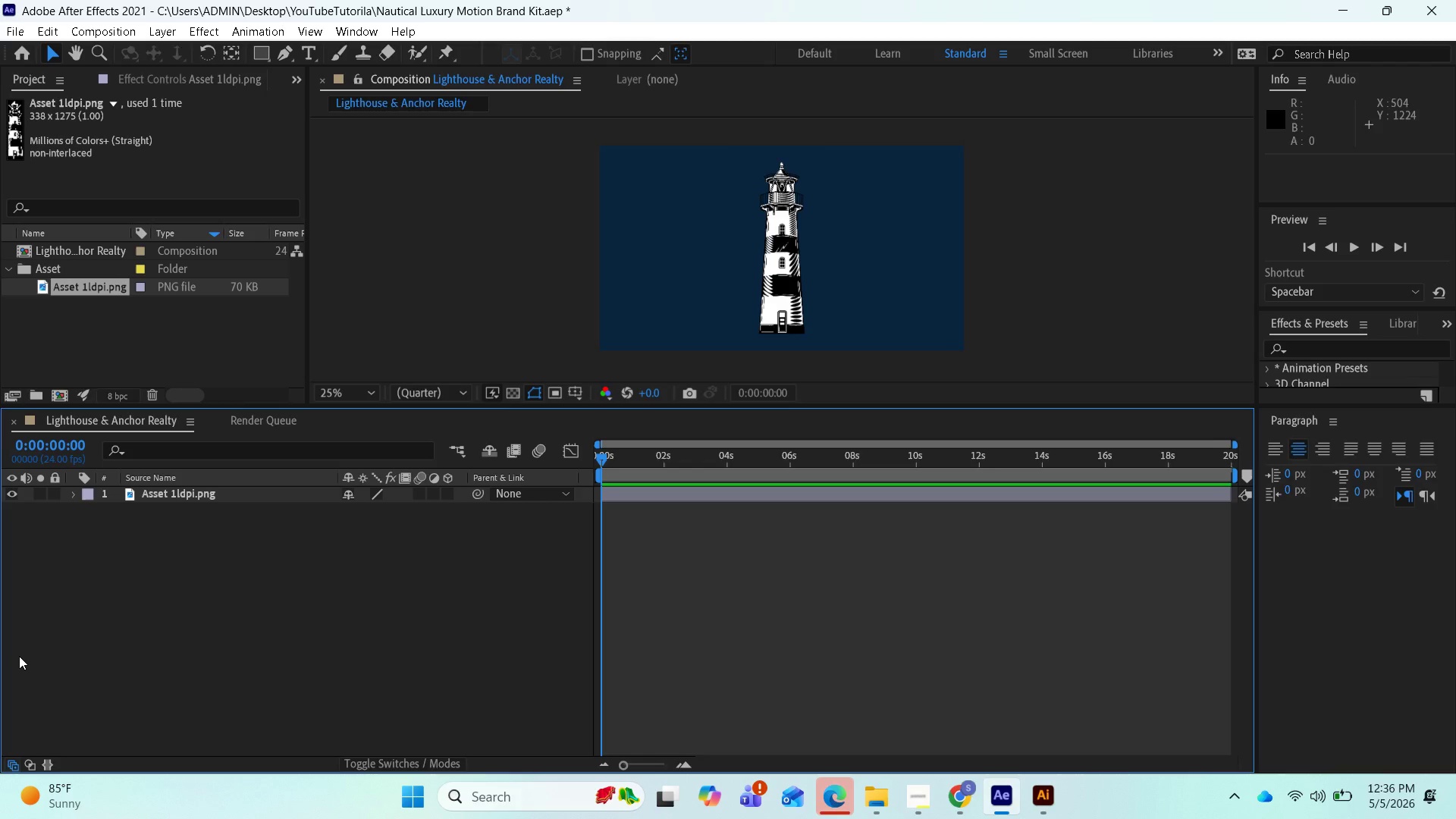 
left_click([69, 491])
 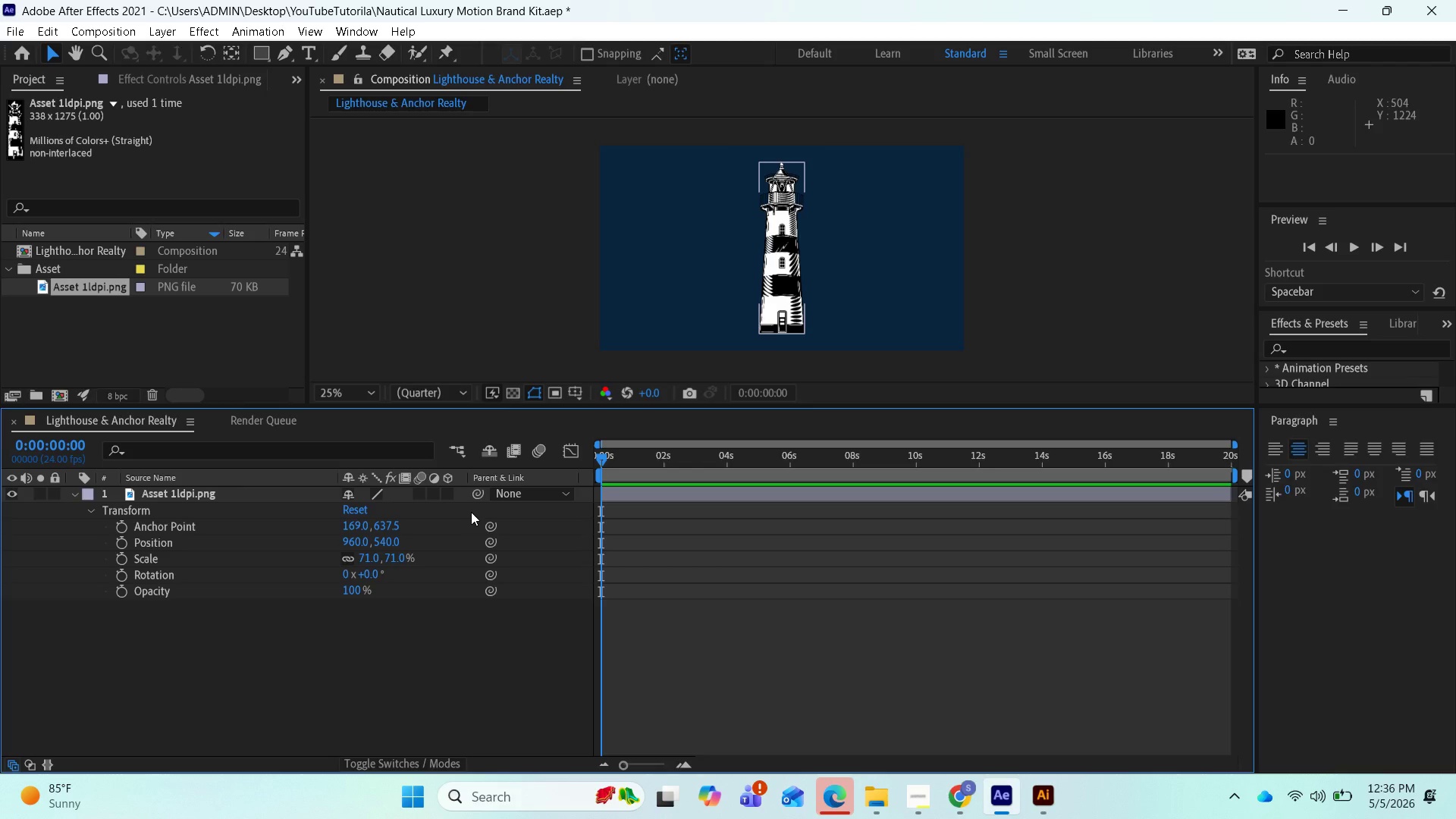 
wait(8.28)
 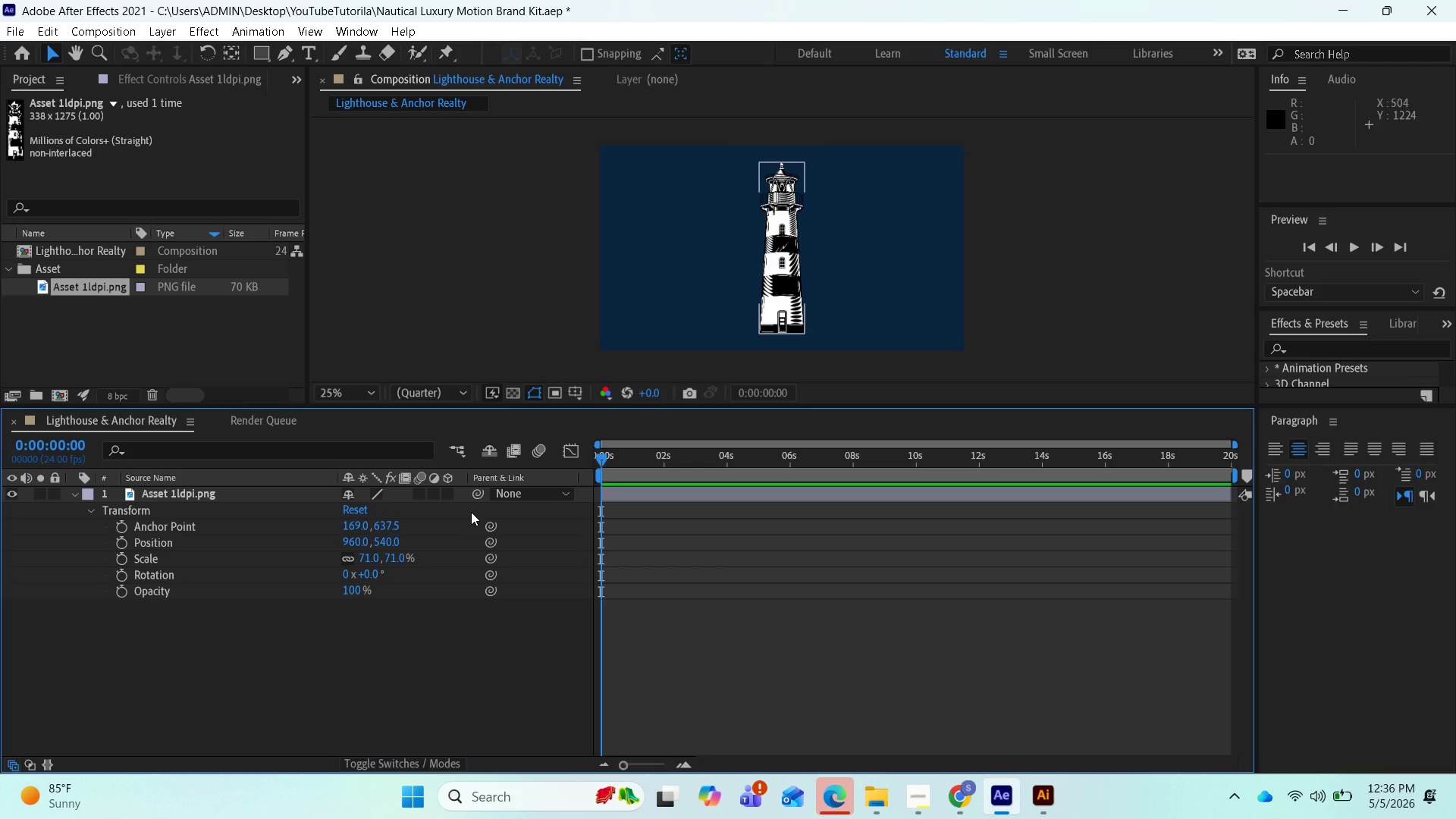 
left_click([74, 498])
 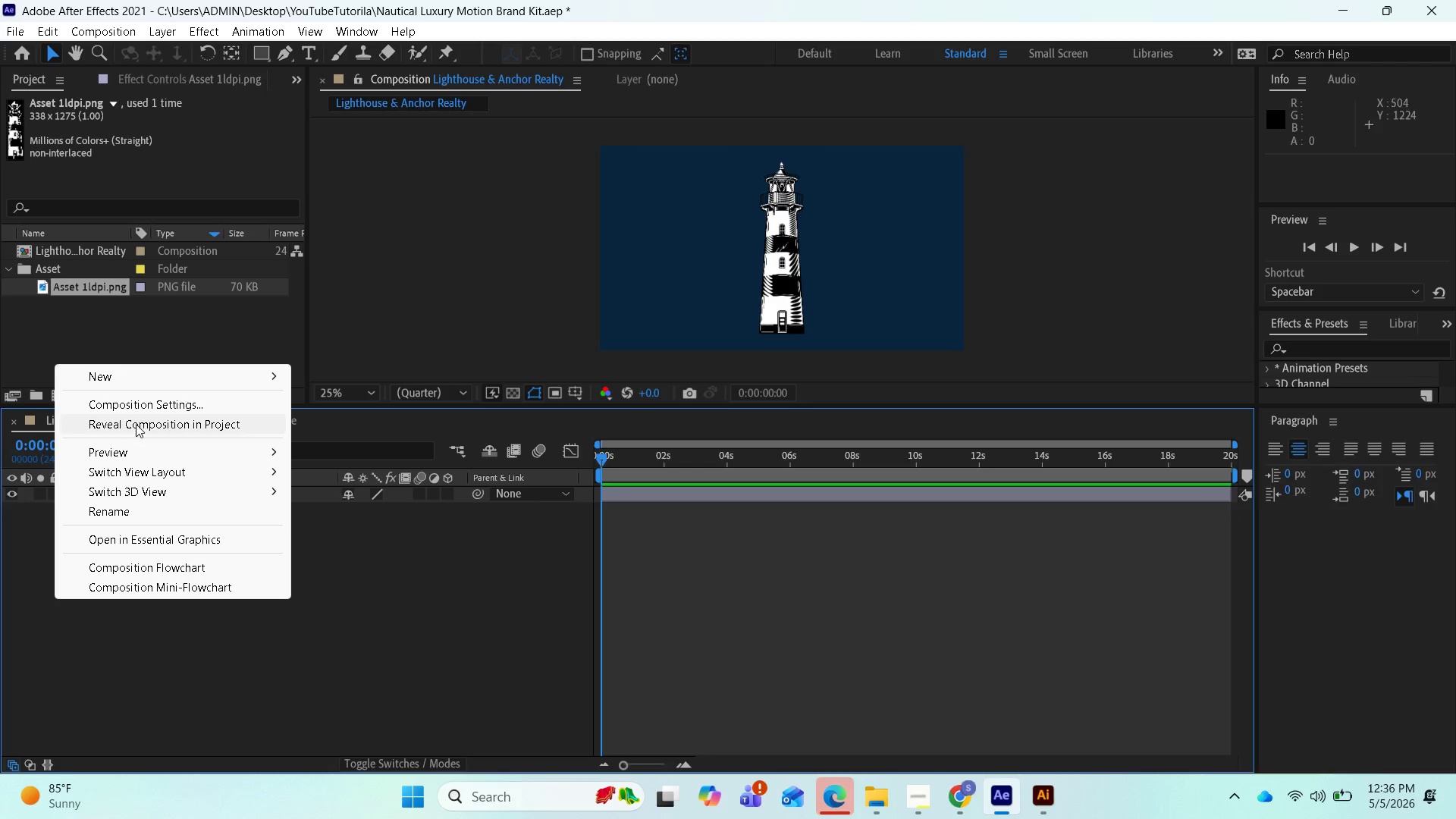 
mouse_move([183, 376])
 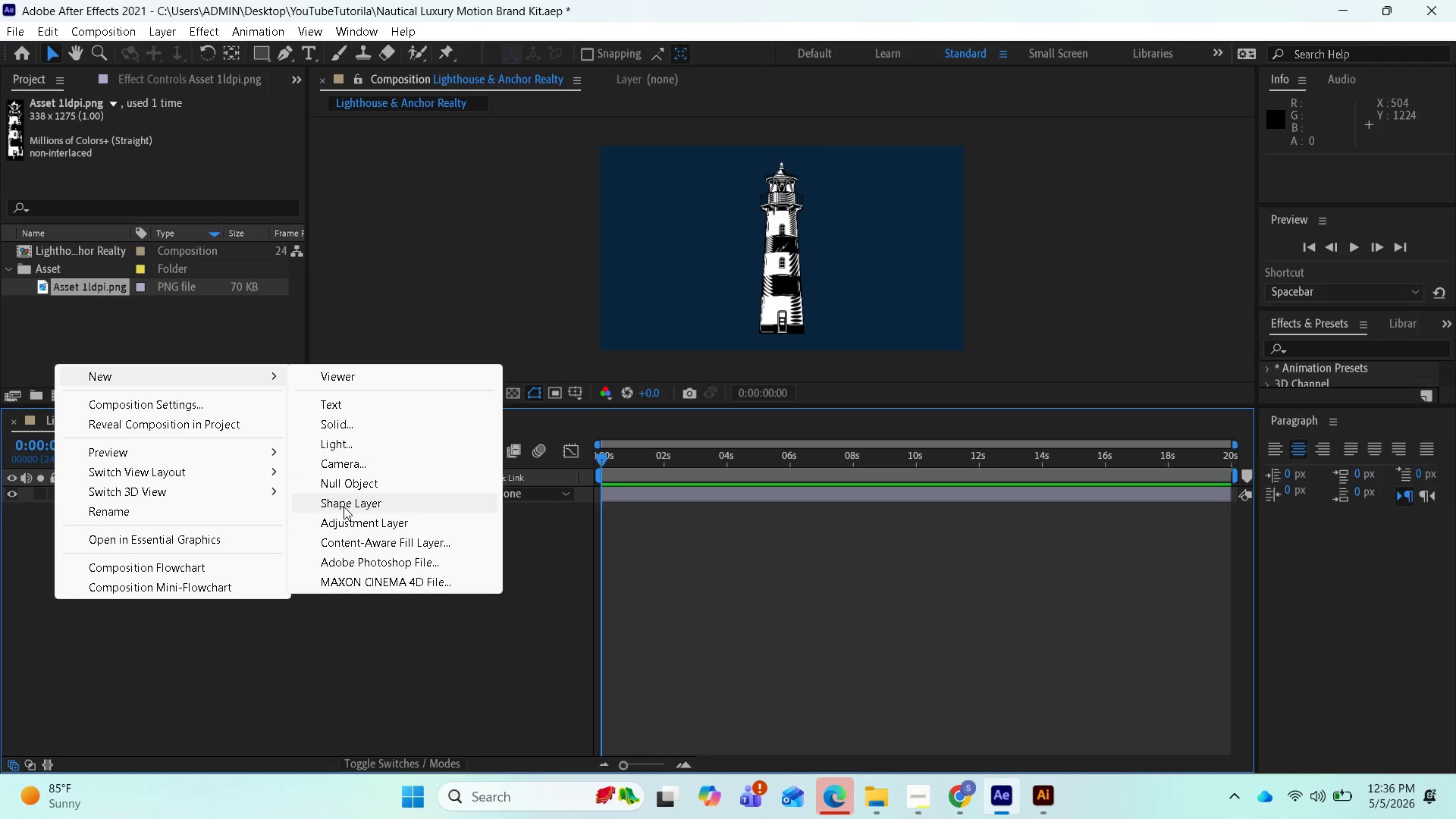 
left_click([344, 507])
 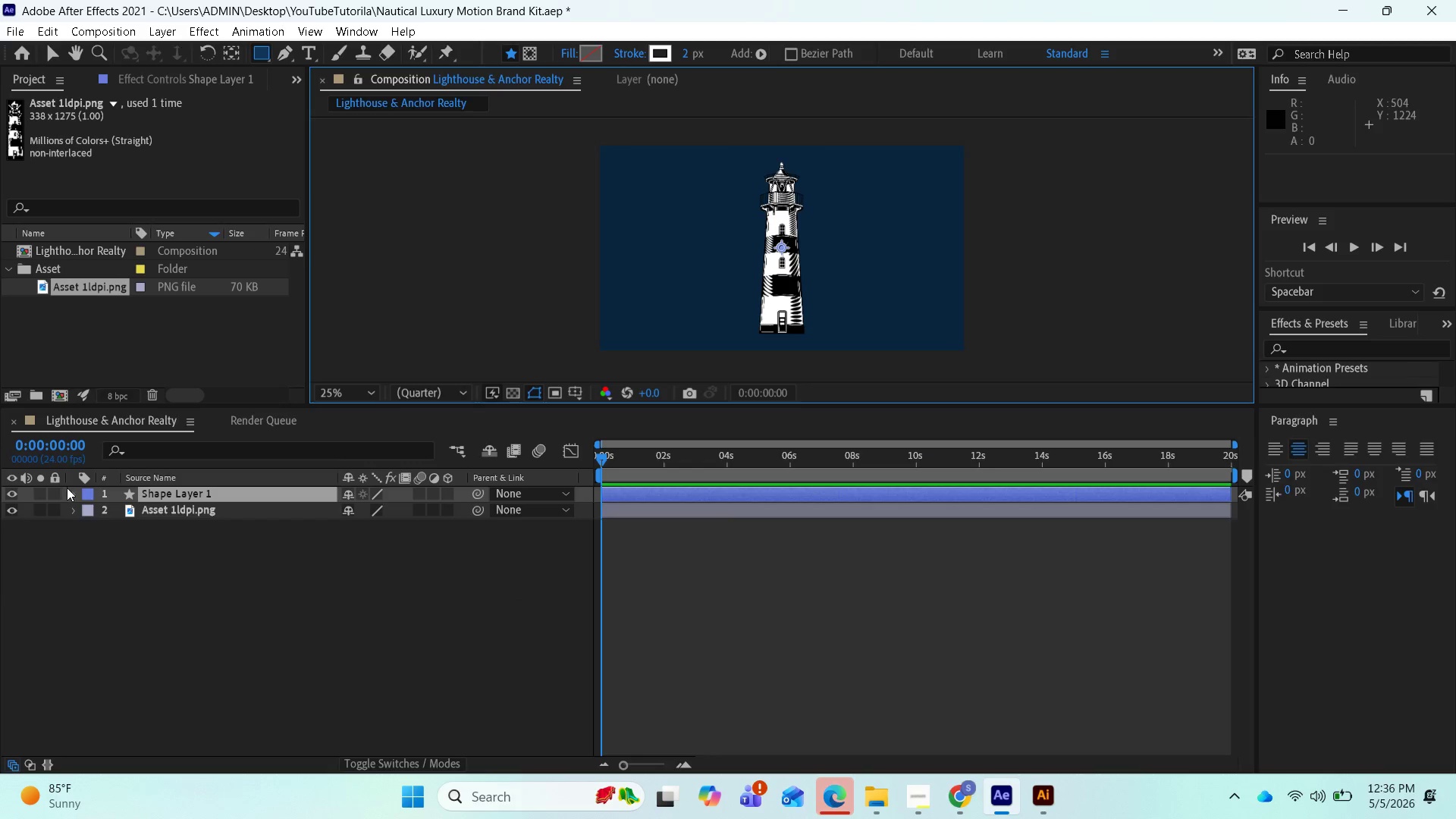 
left_click([71, 494])
 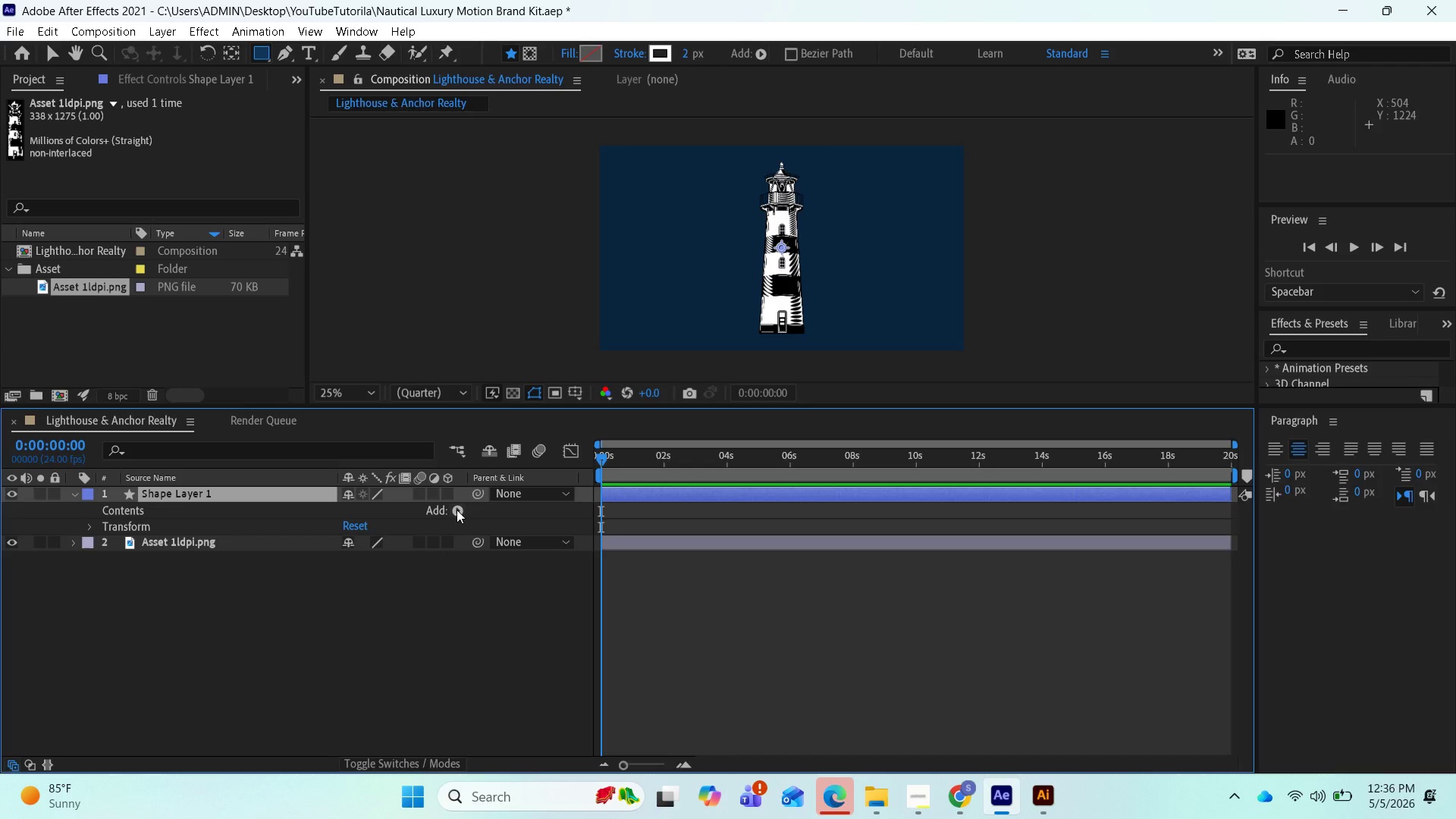 
left_click([457, 510])
 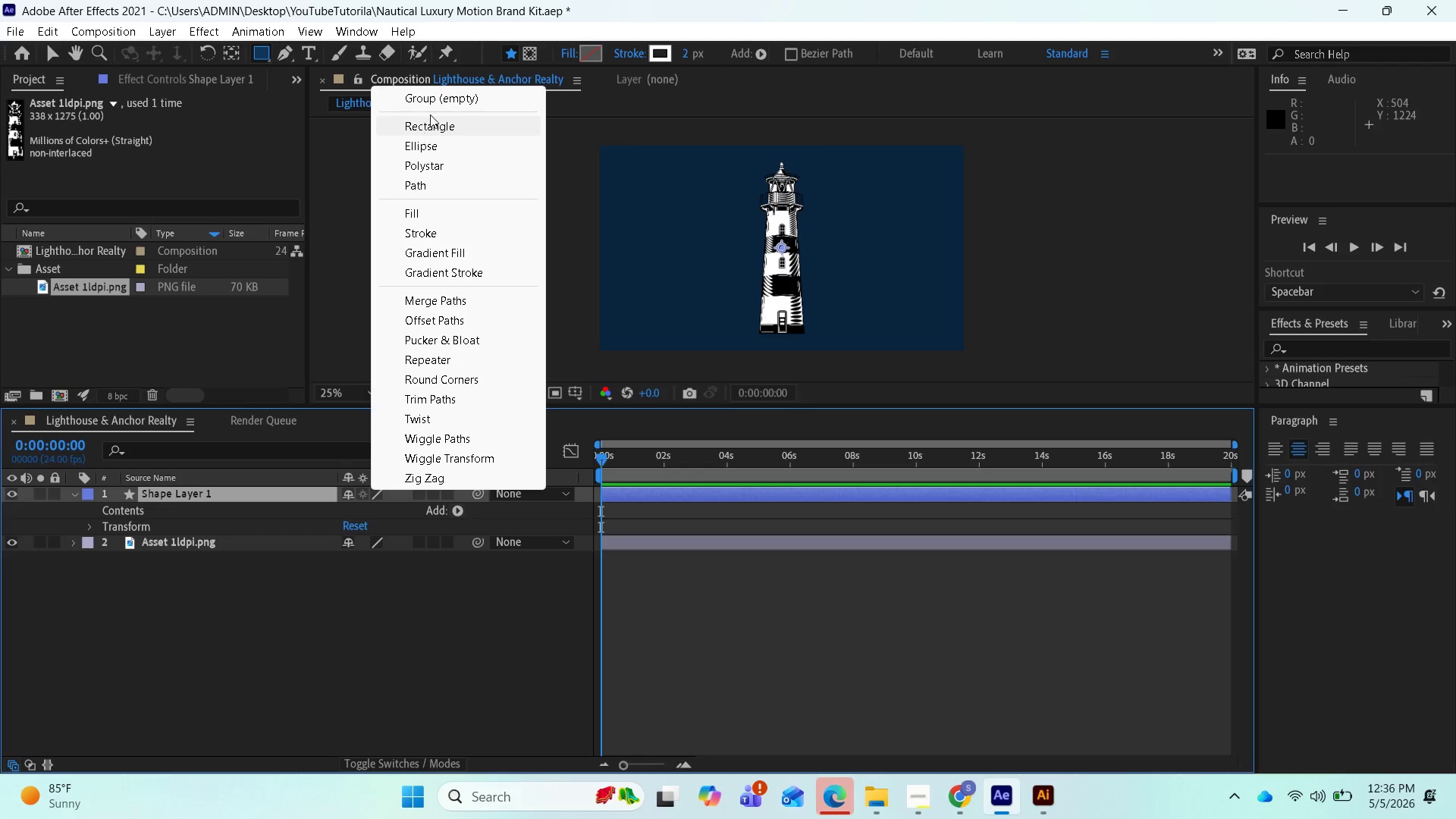 
left_click([431, 96])
 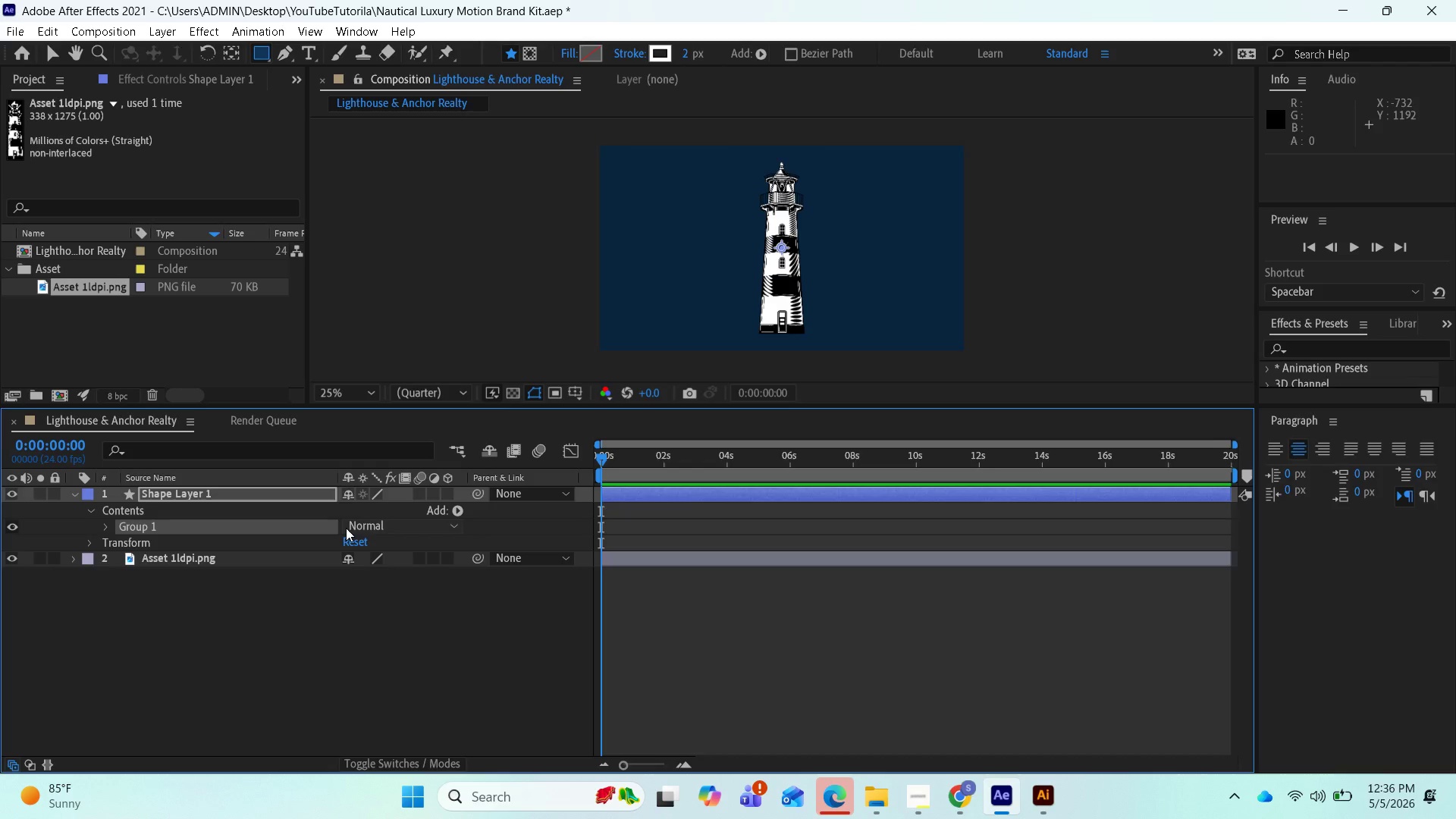 
wait(25.45)
 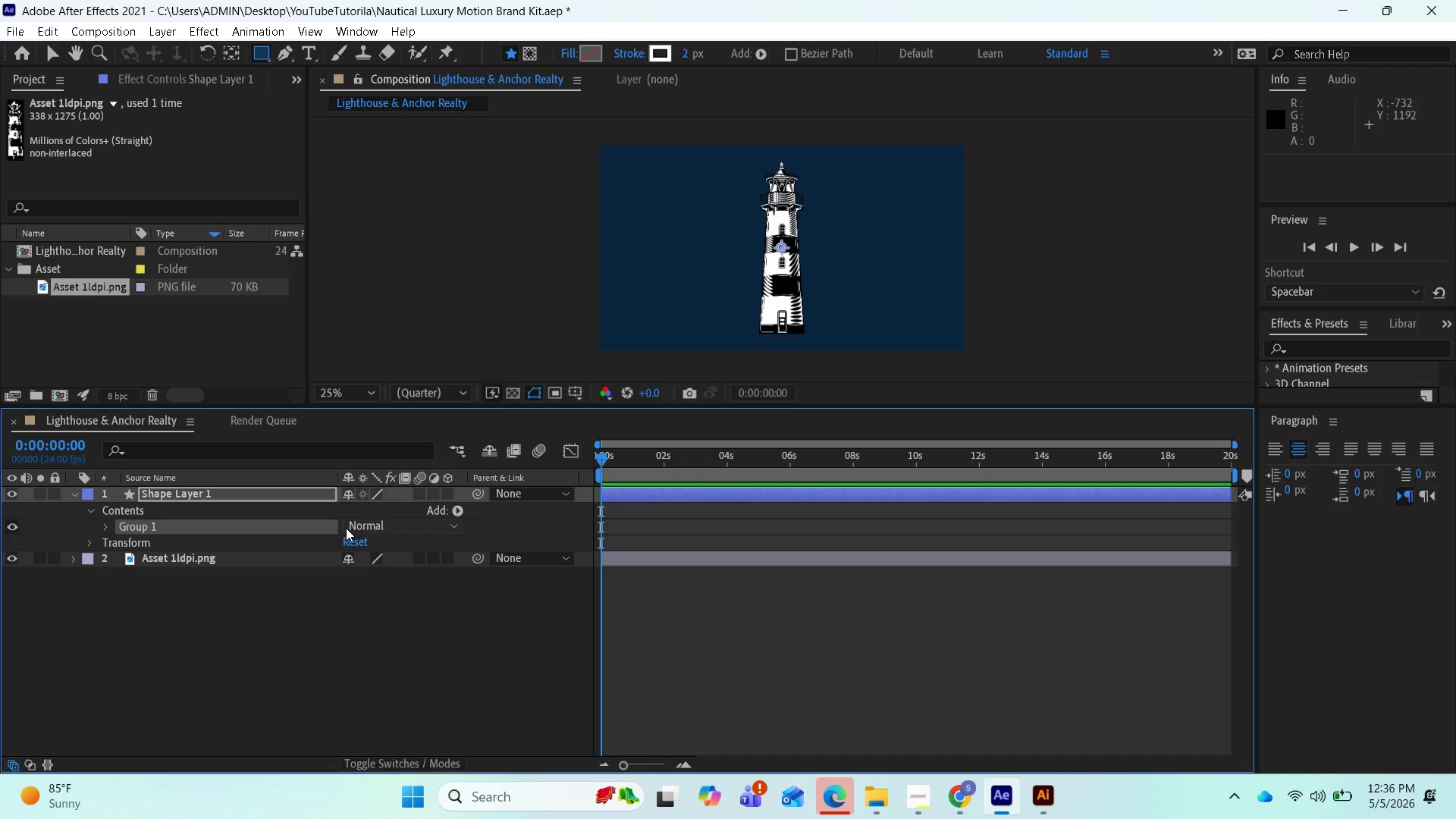 
mouse_move([346, 544])
 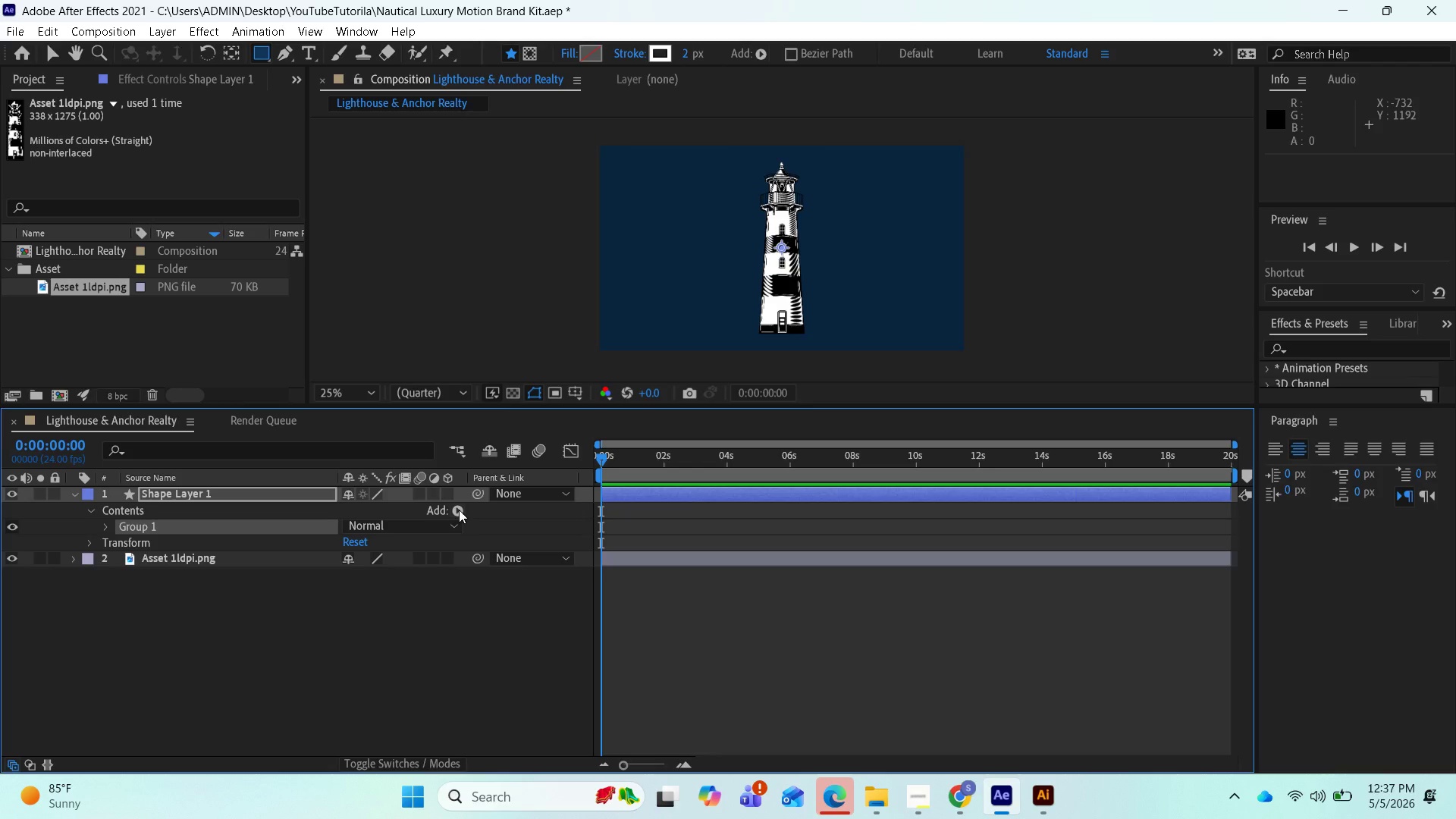 
left_click([459, 510])
 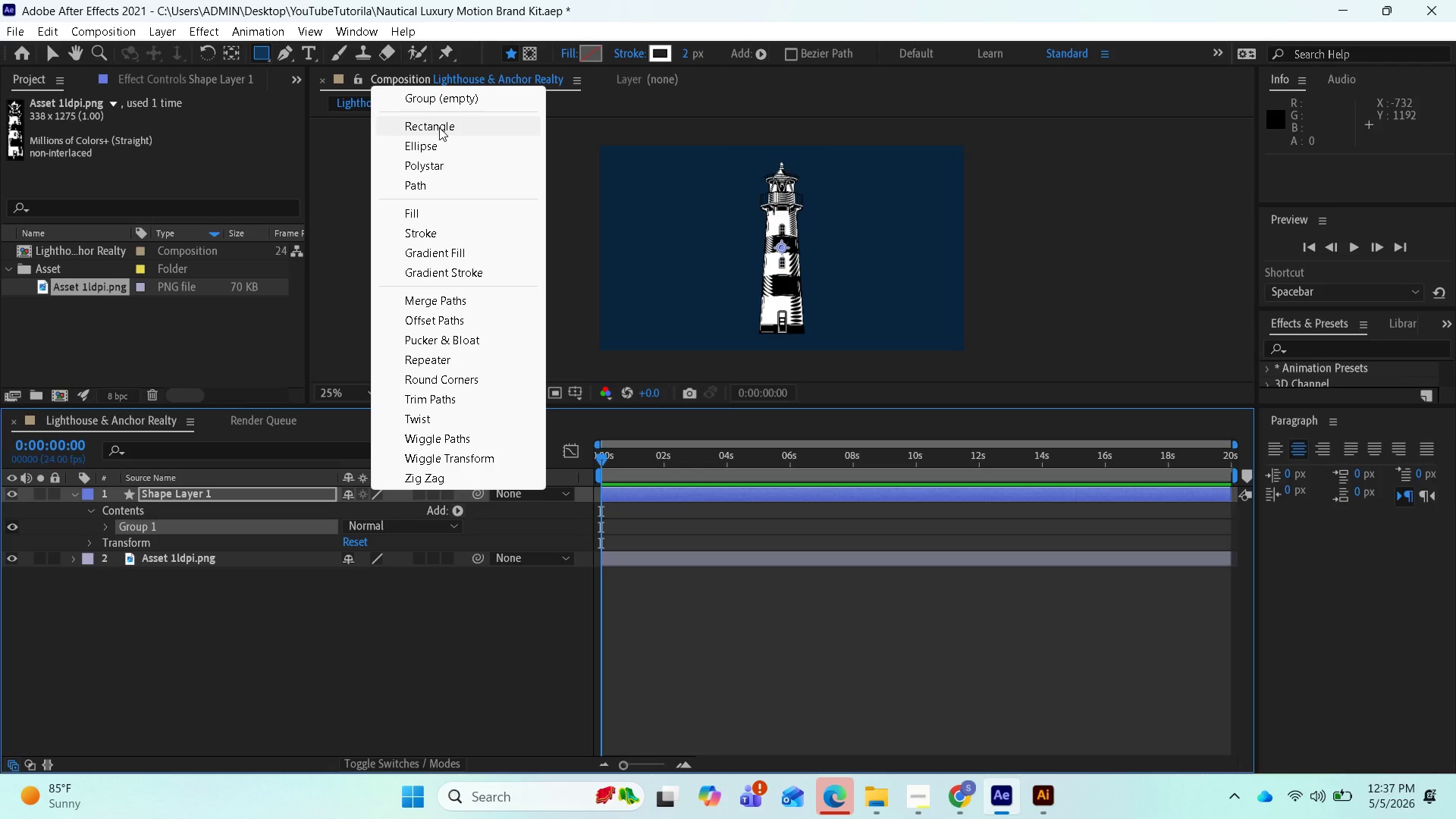 
wait(30.59)
 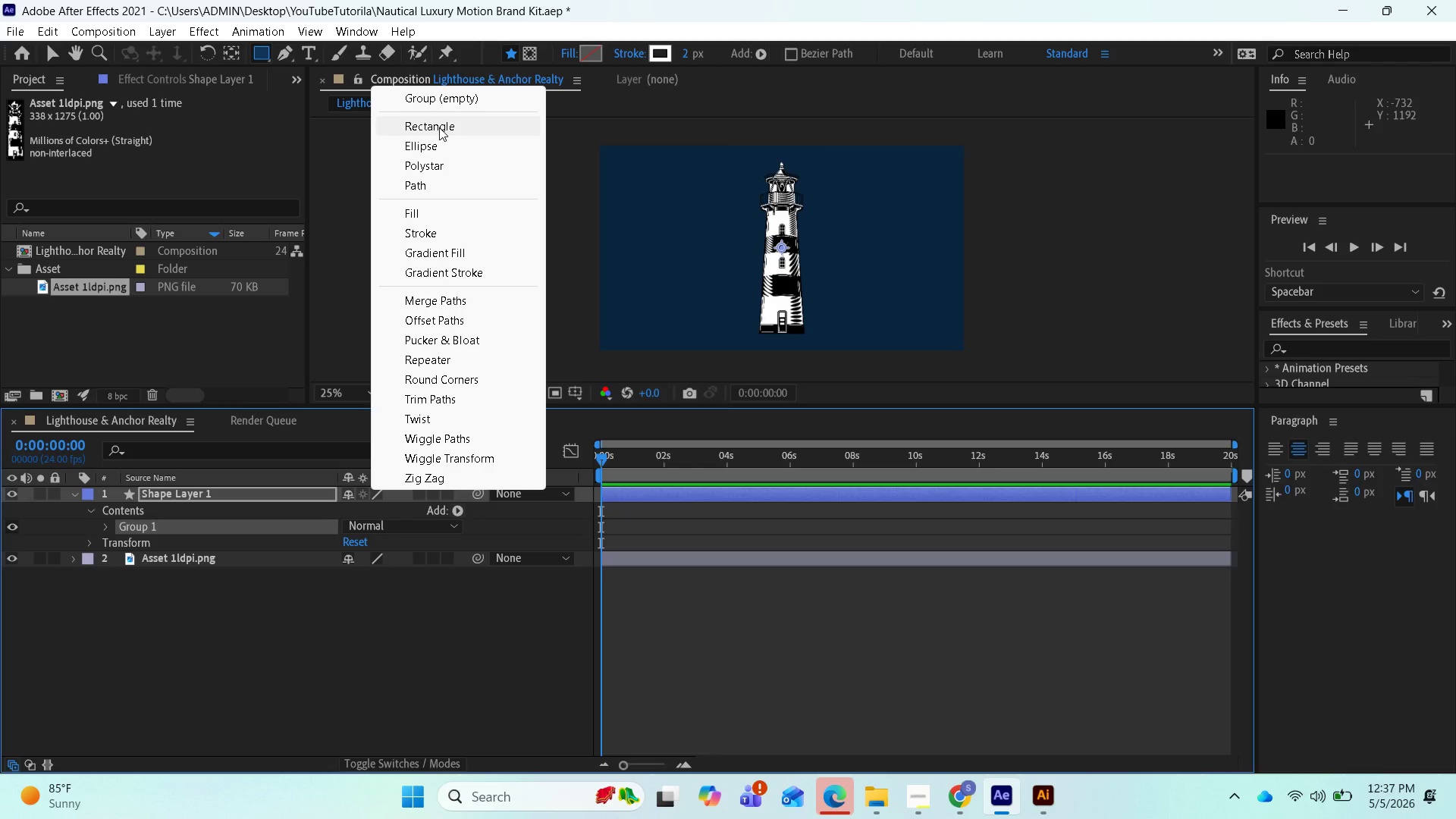 
left_click([439, 233])
 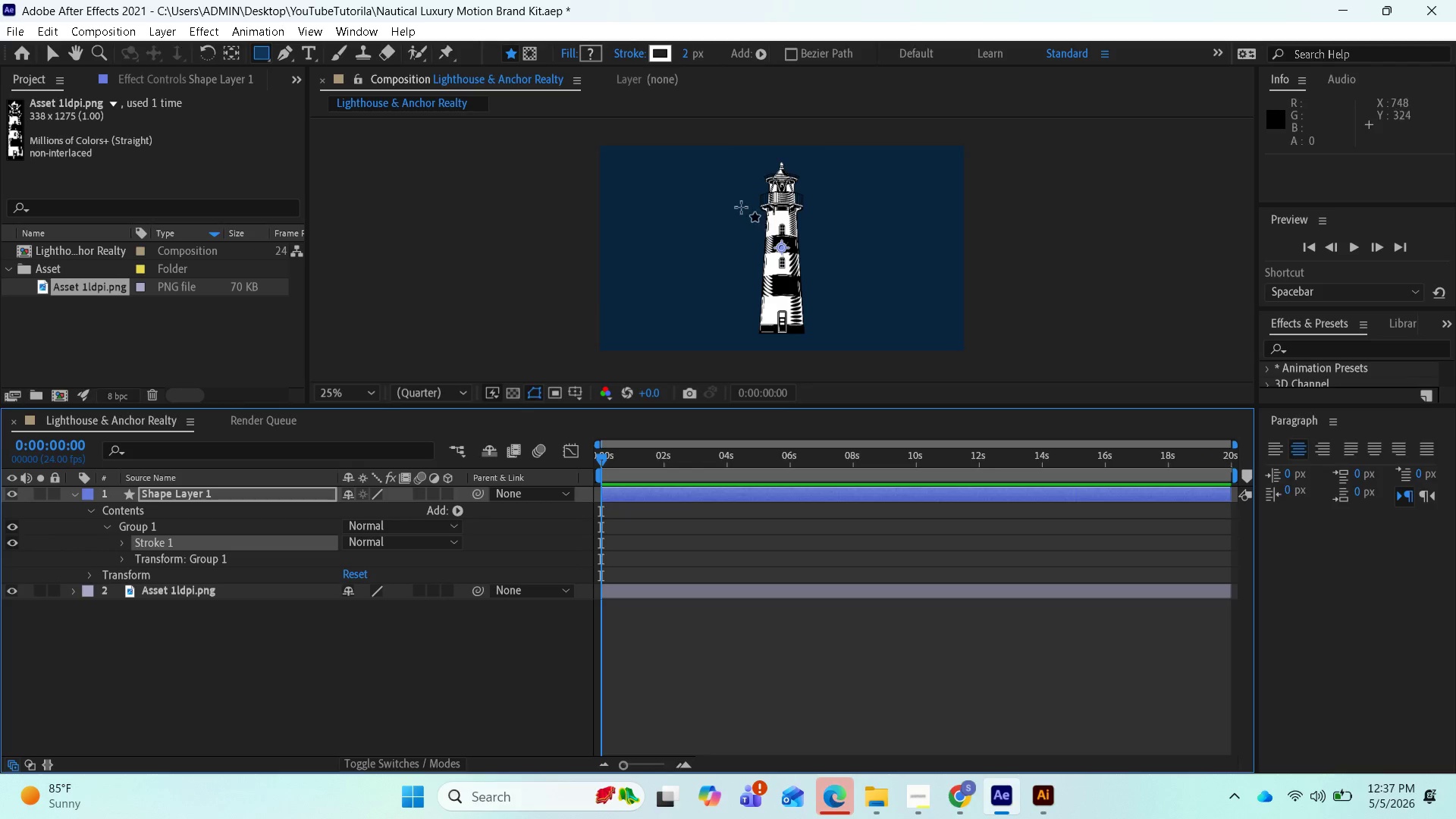 
wait(5.75)
 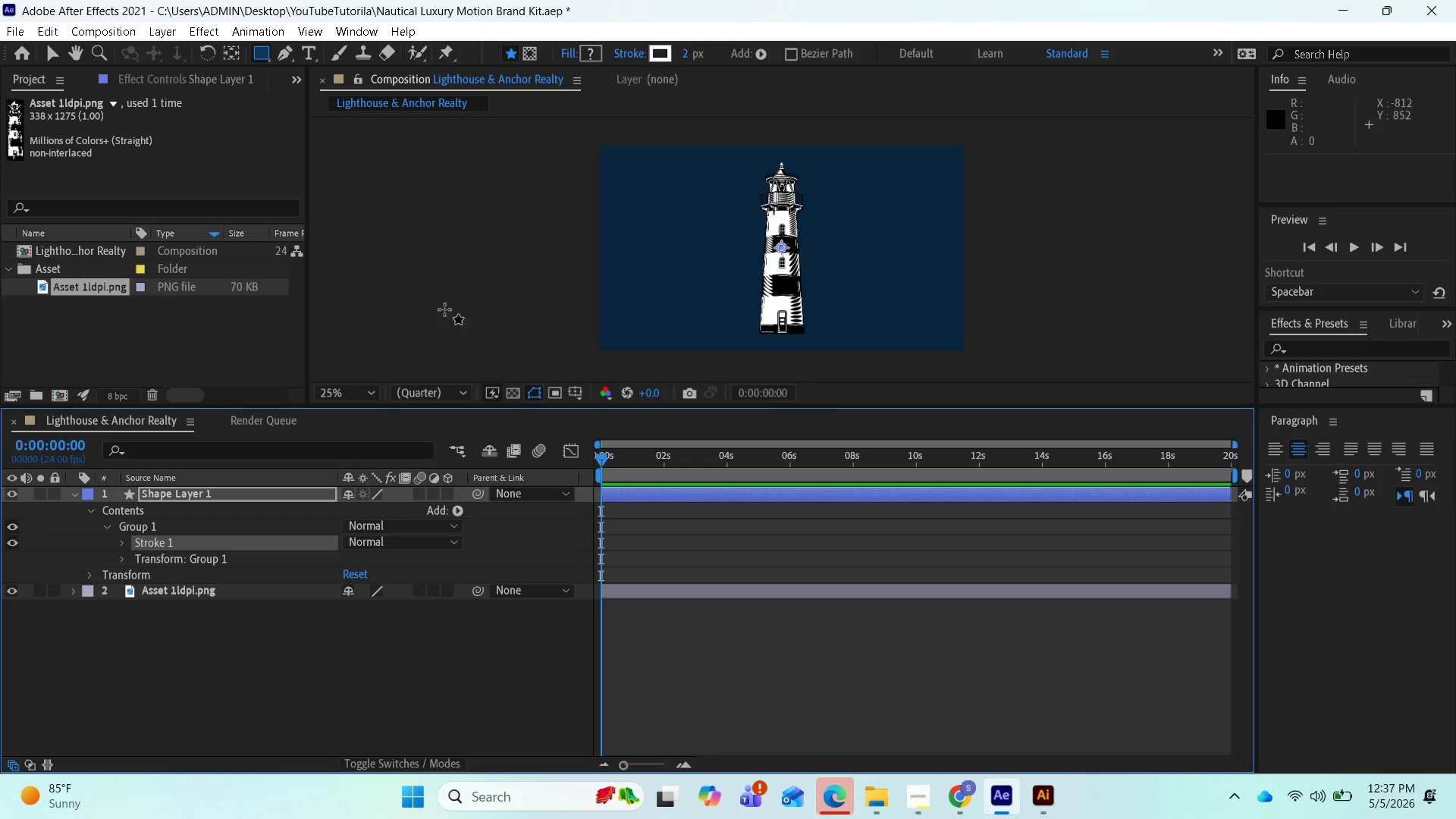 
left_click_drag(start_coordinate=[761, 171], to_coordinate=[804, 344])
 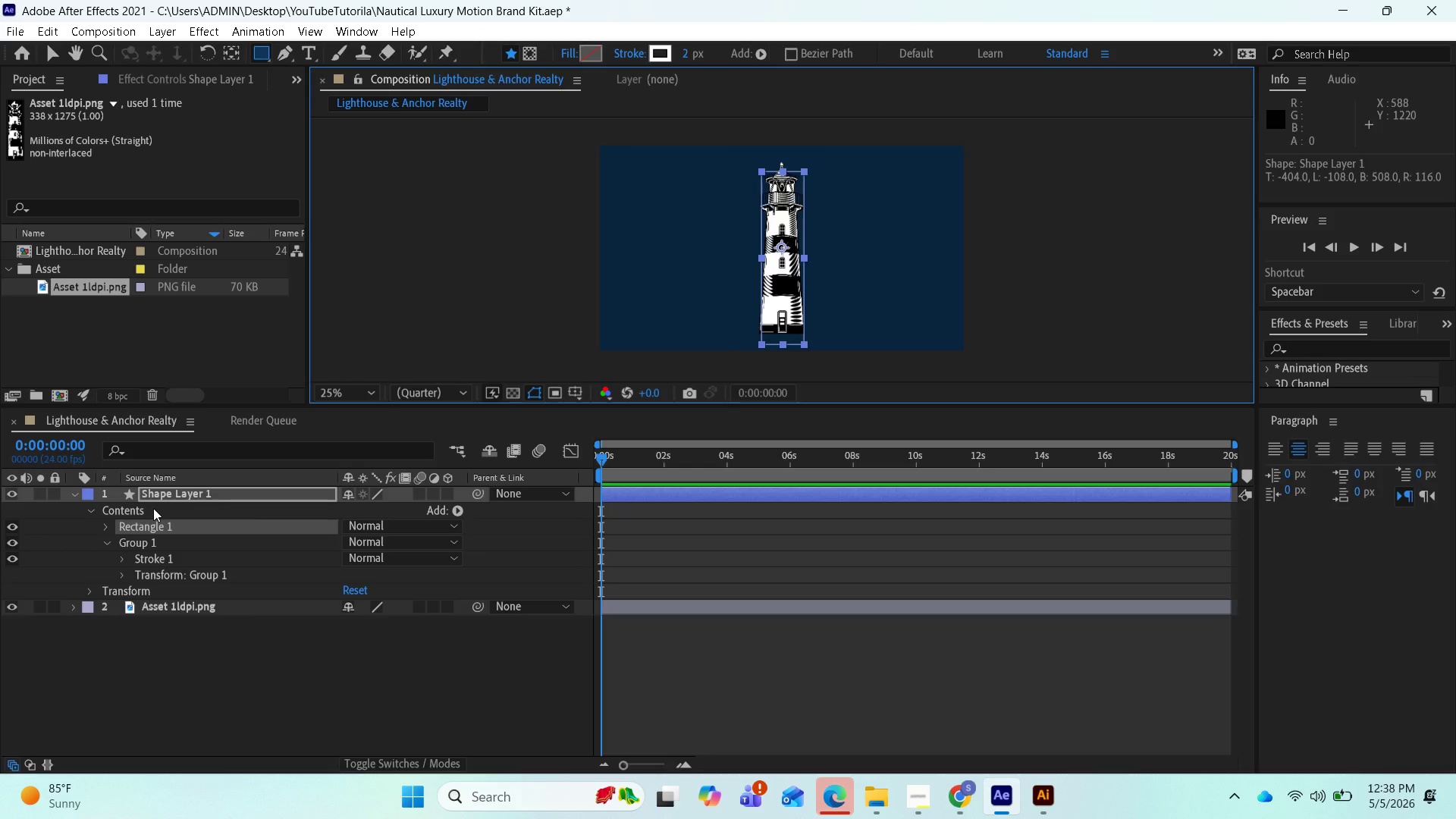 
wait(52.99)
 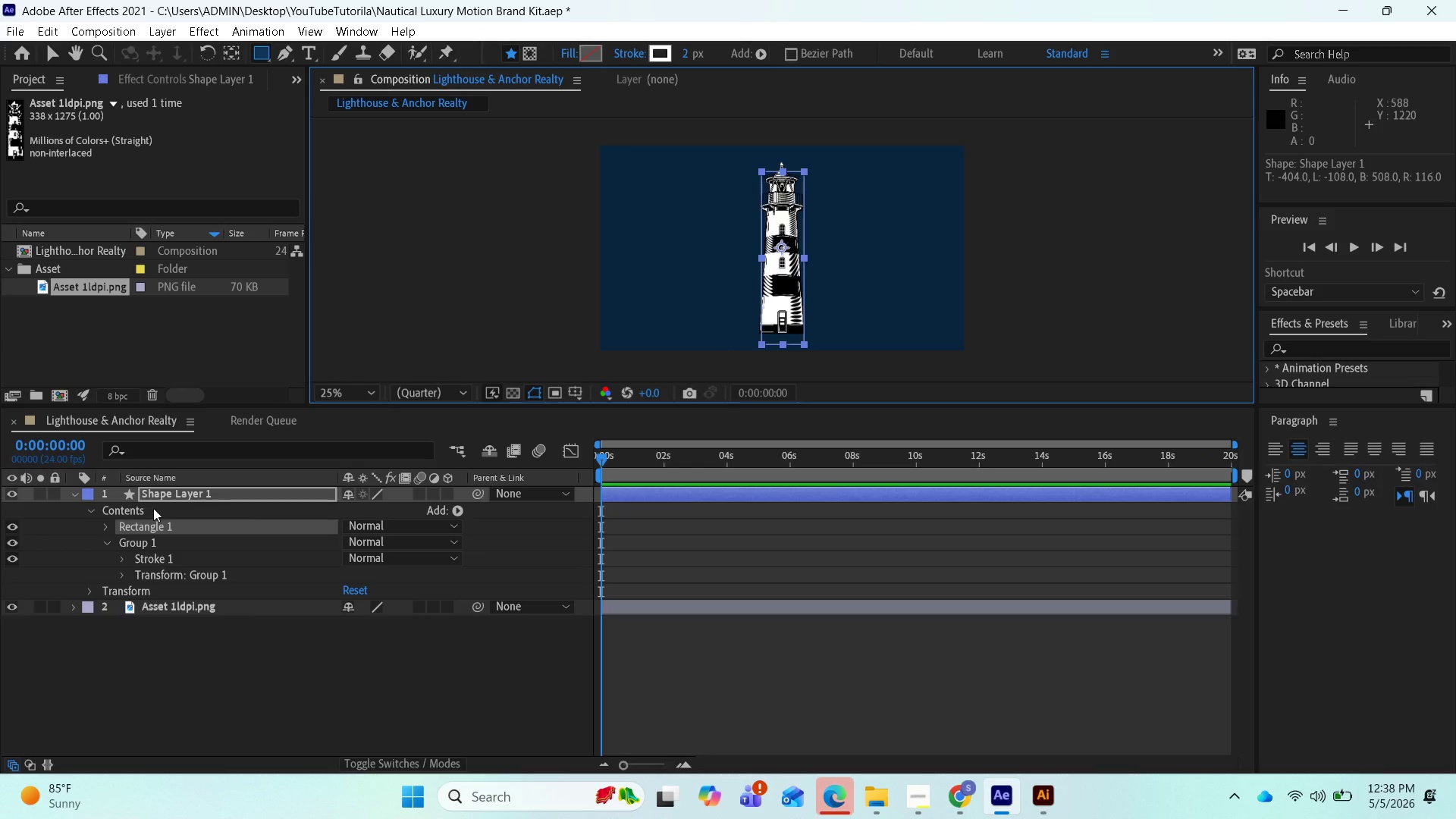 
left_click([216, 529])
 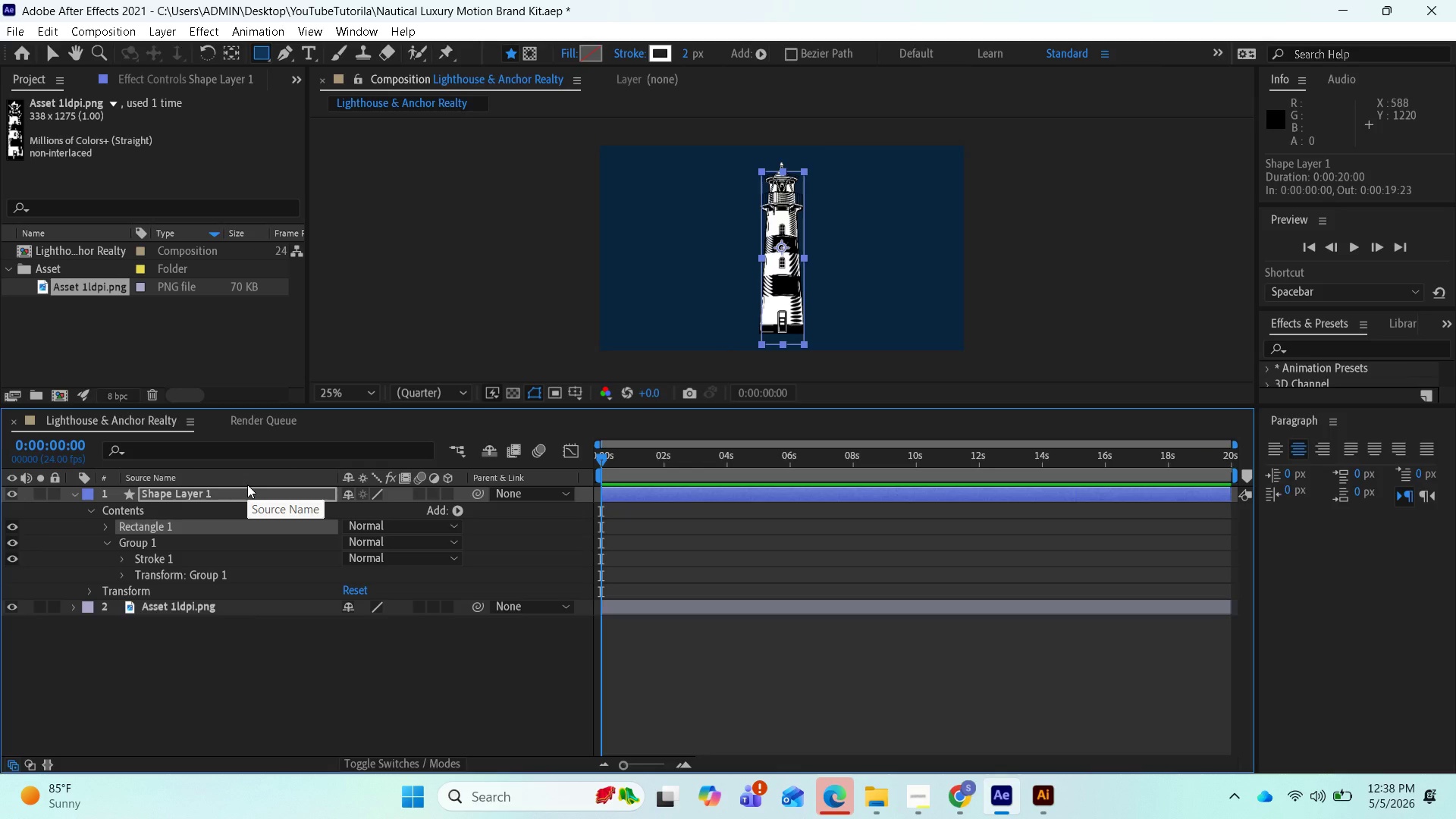 
key(Control+Z)
 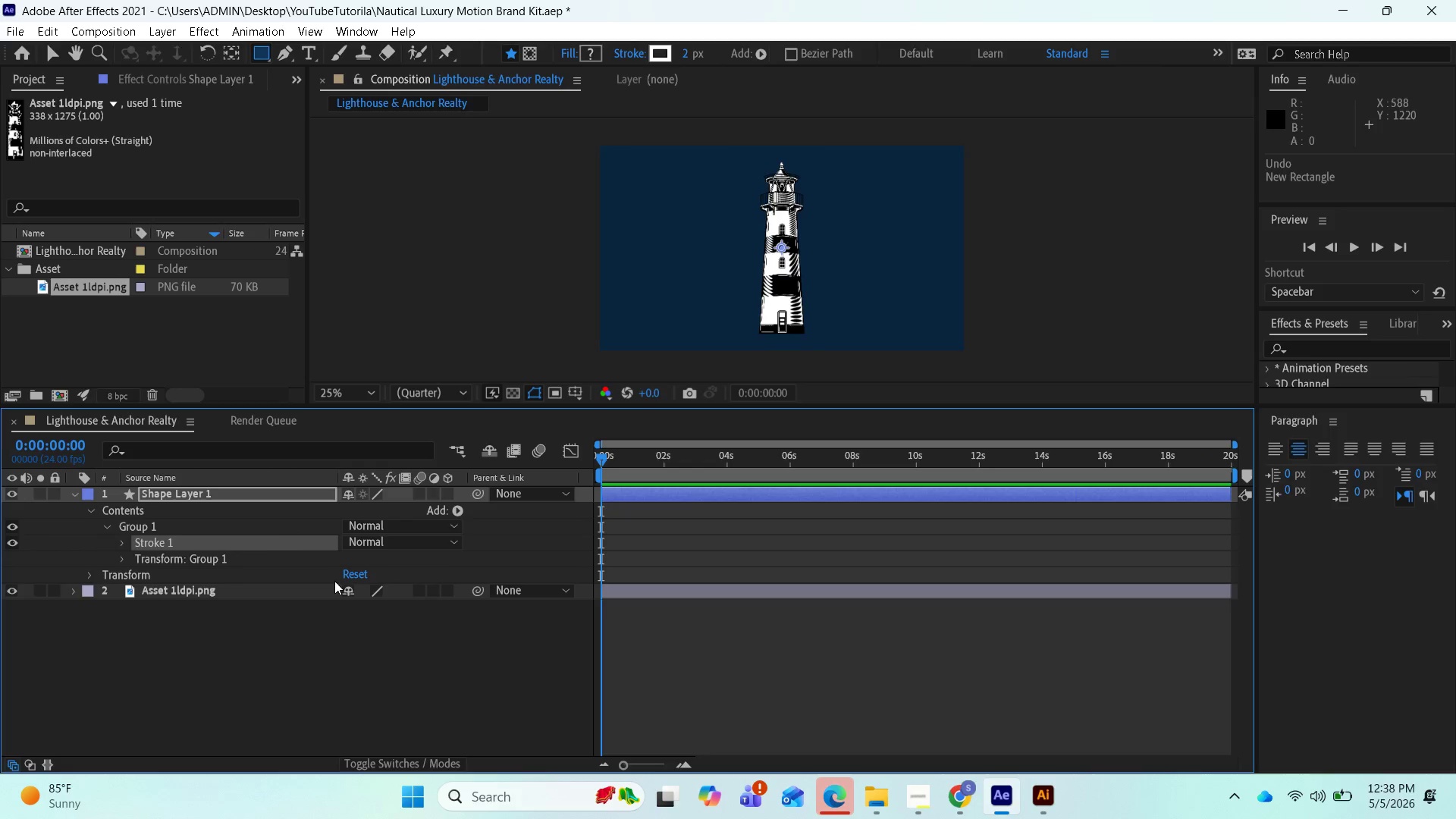 
left_click([192, 530])
 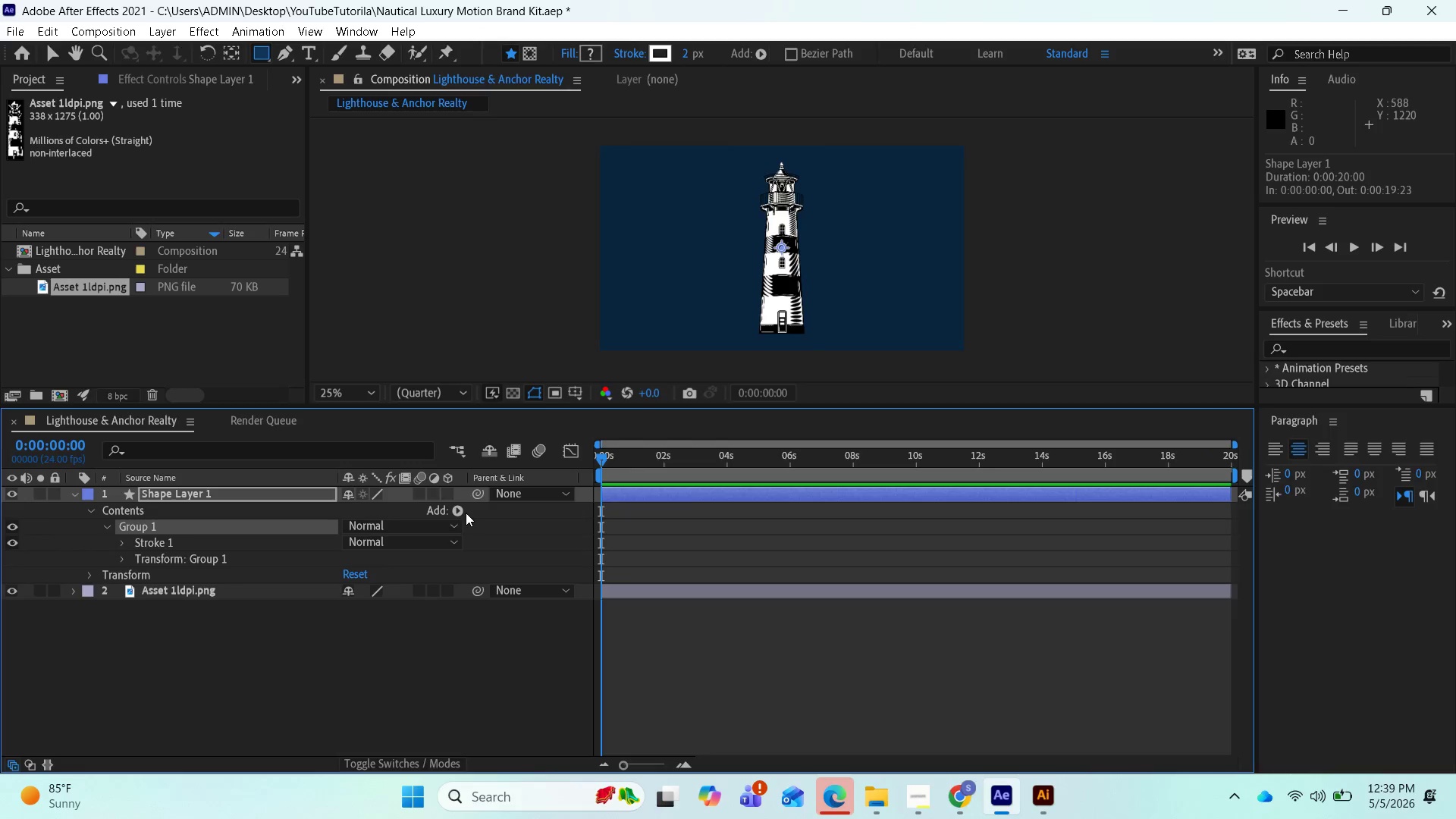 
left_click([460, 512])
 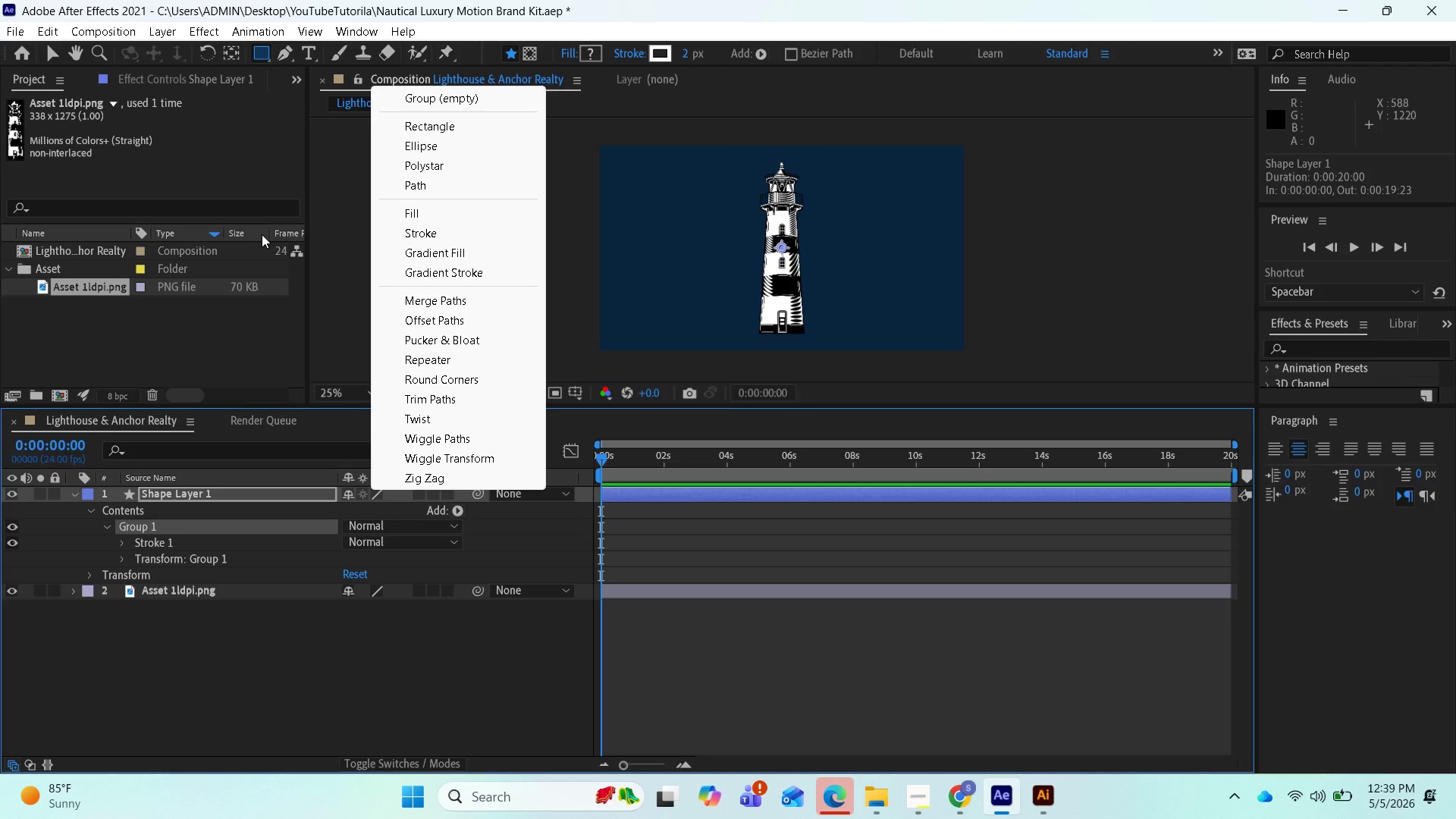 
wait(10.59)
 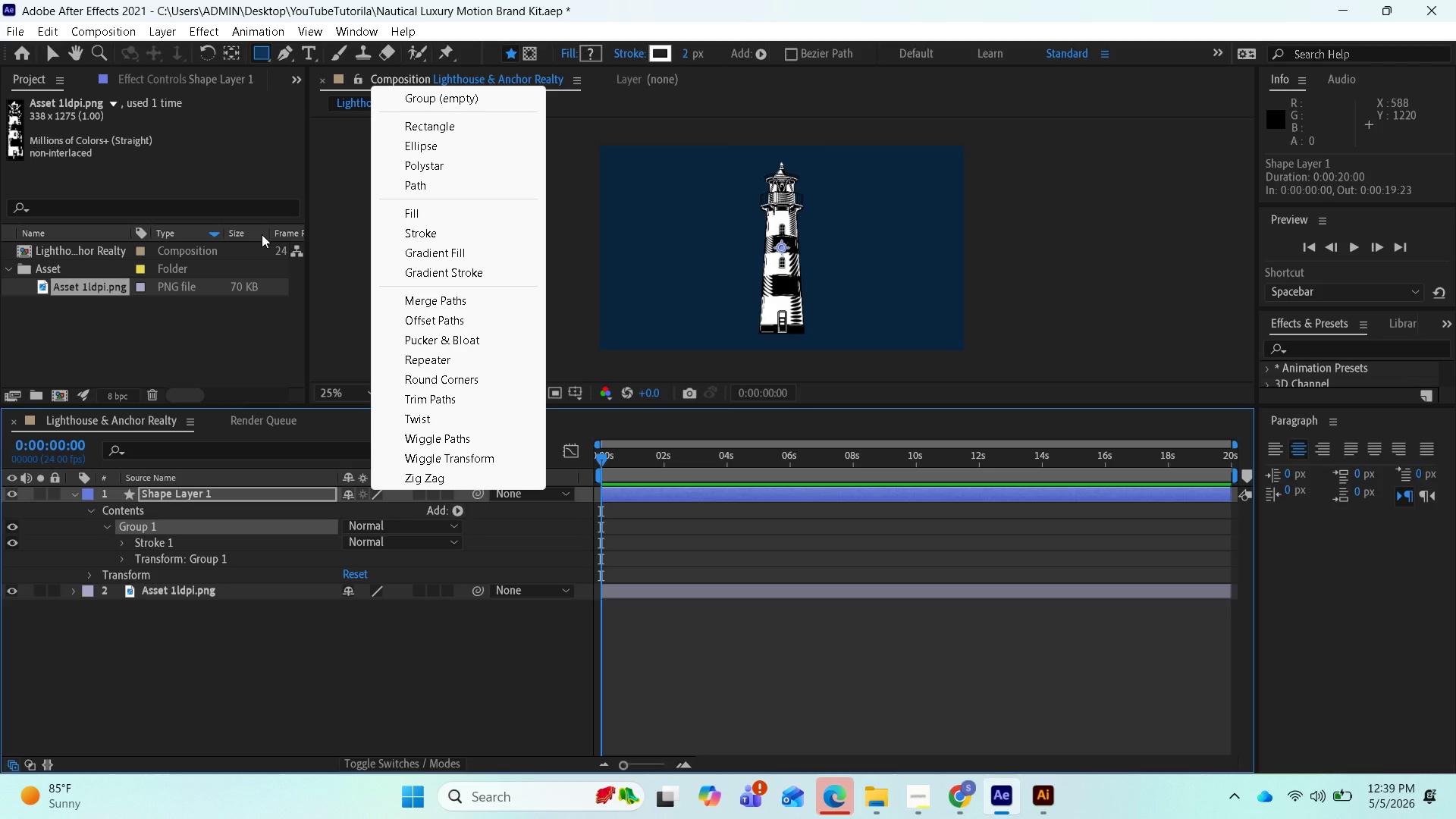 
left_click([418, 230])
 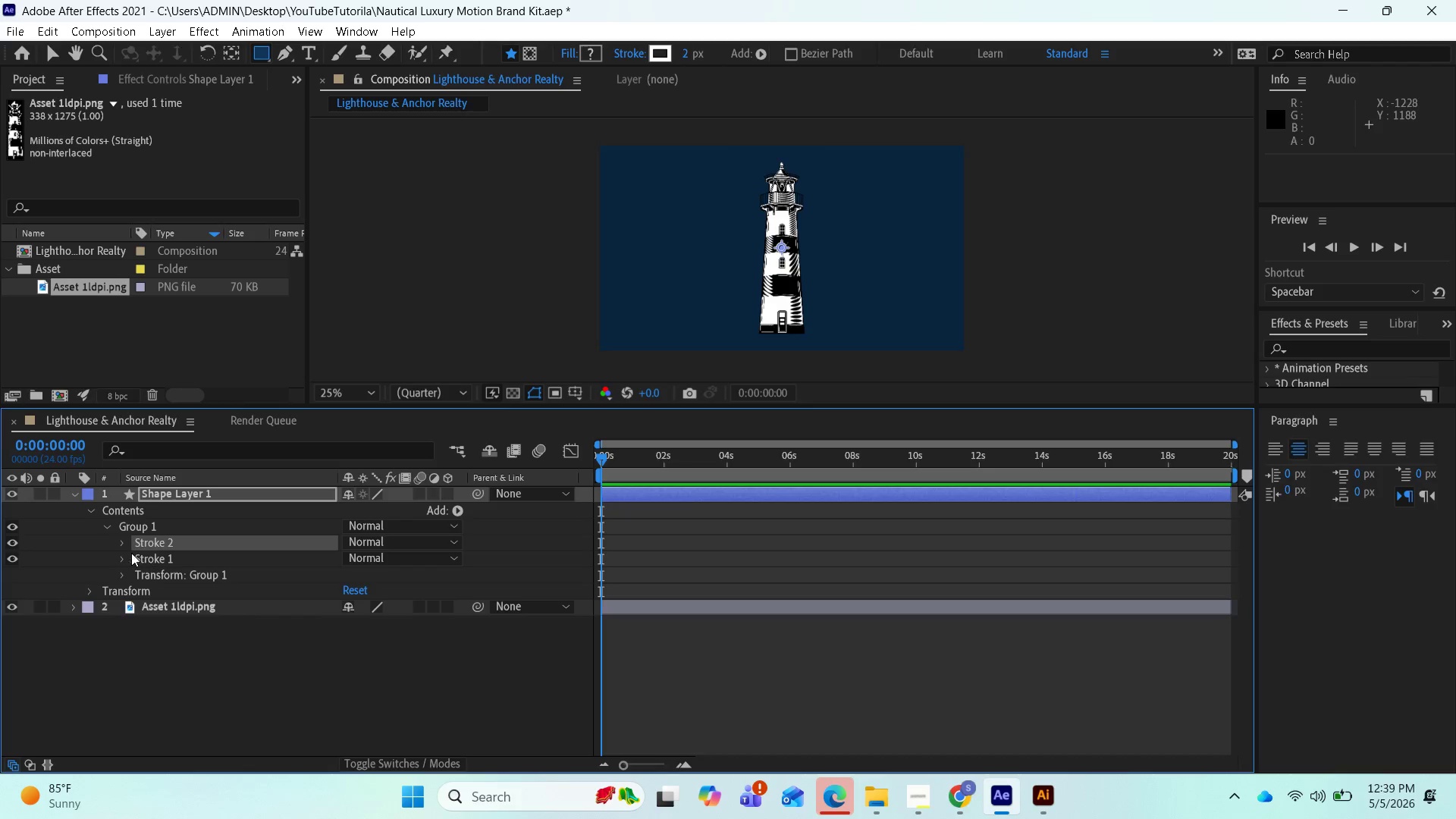 
left_click([123, 551])
 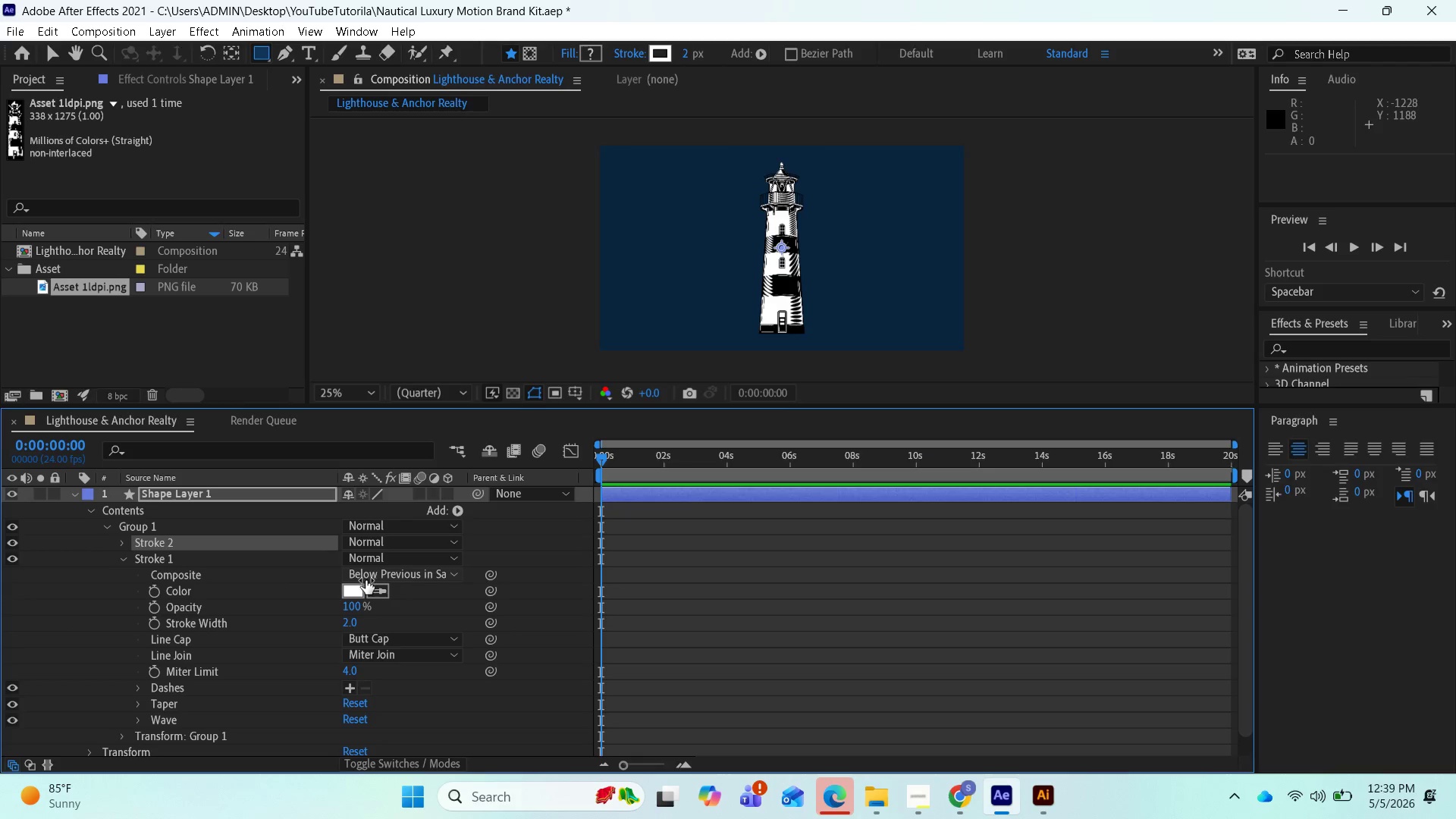 
wait(5.77)
 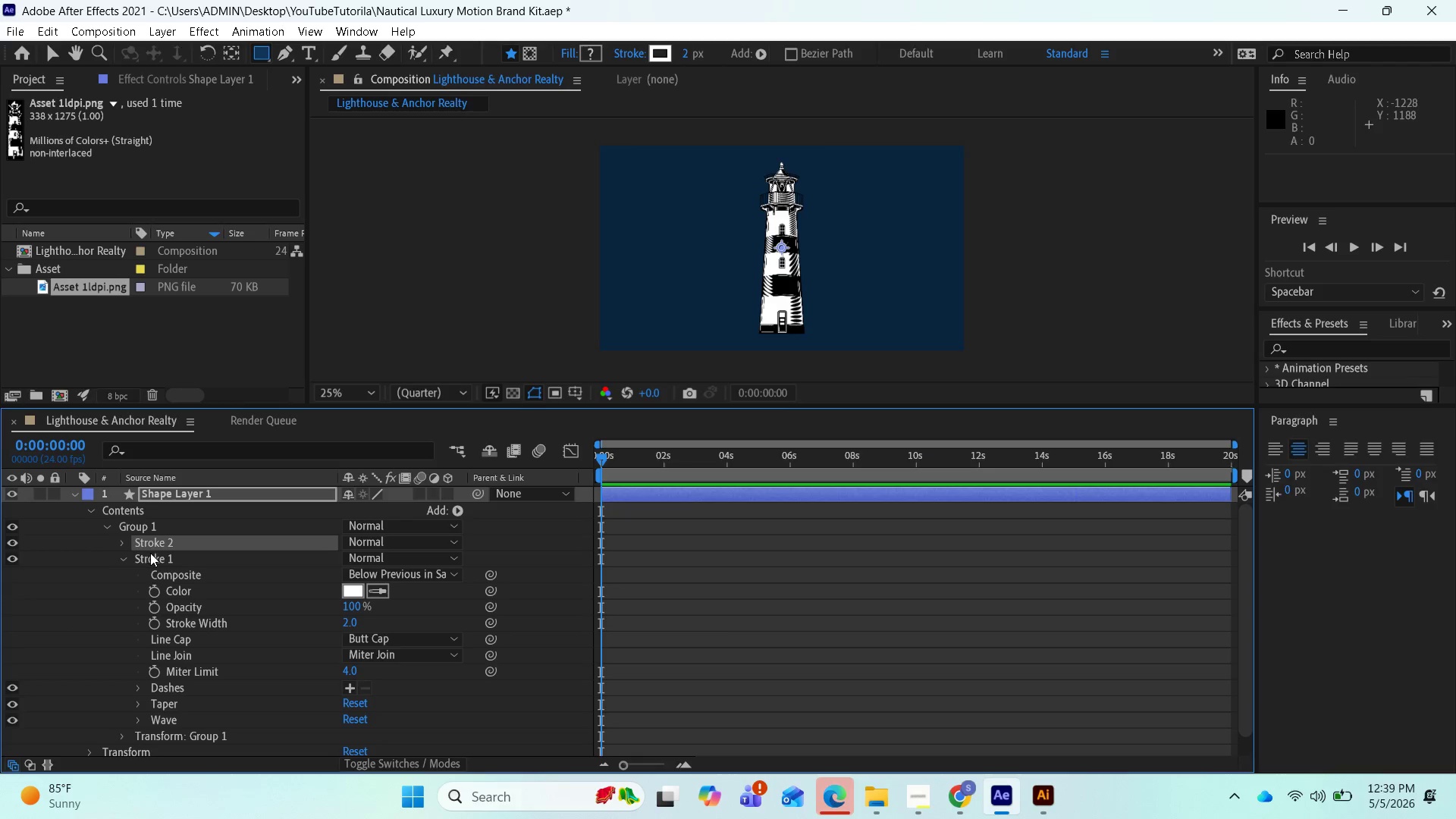 
key(Control+Z)
 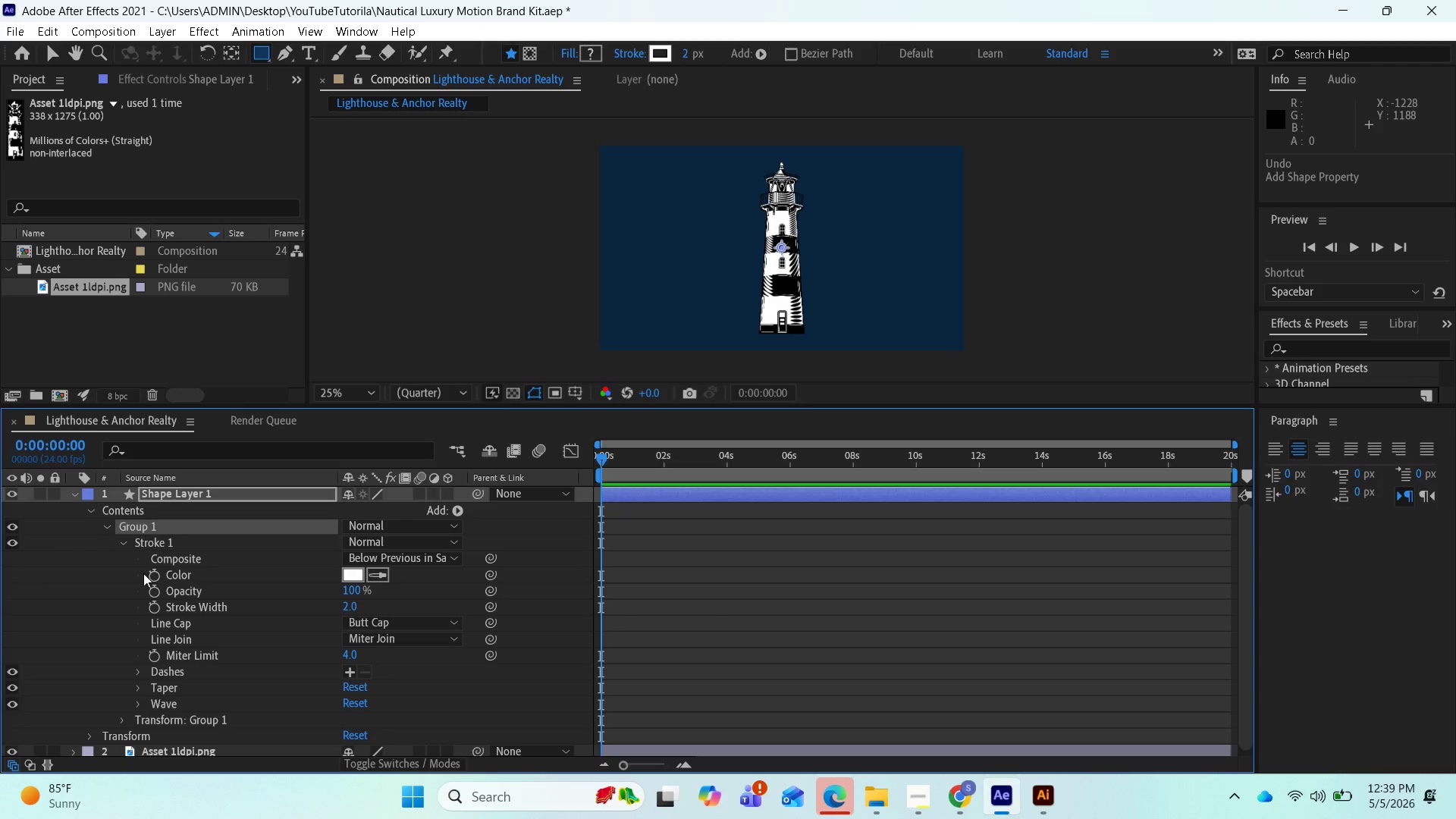 
left_click([167, 545])
 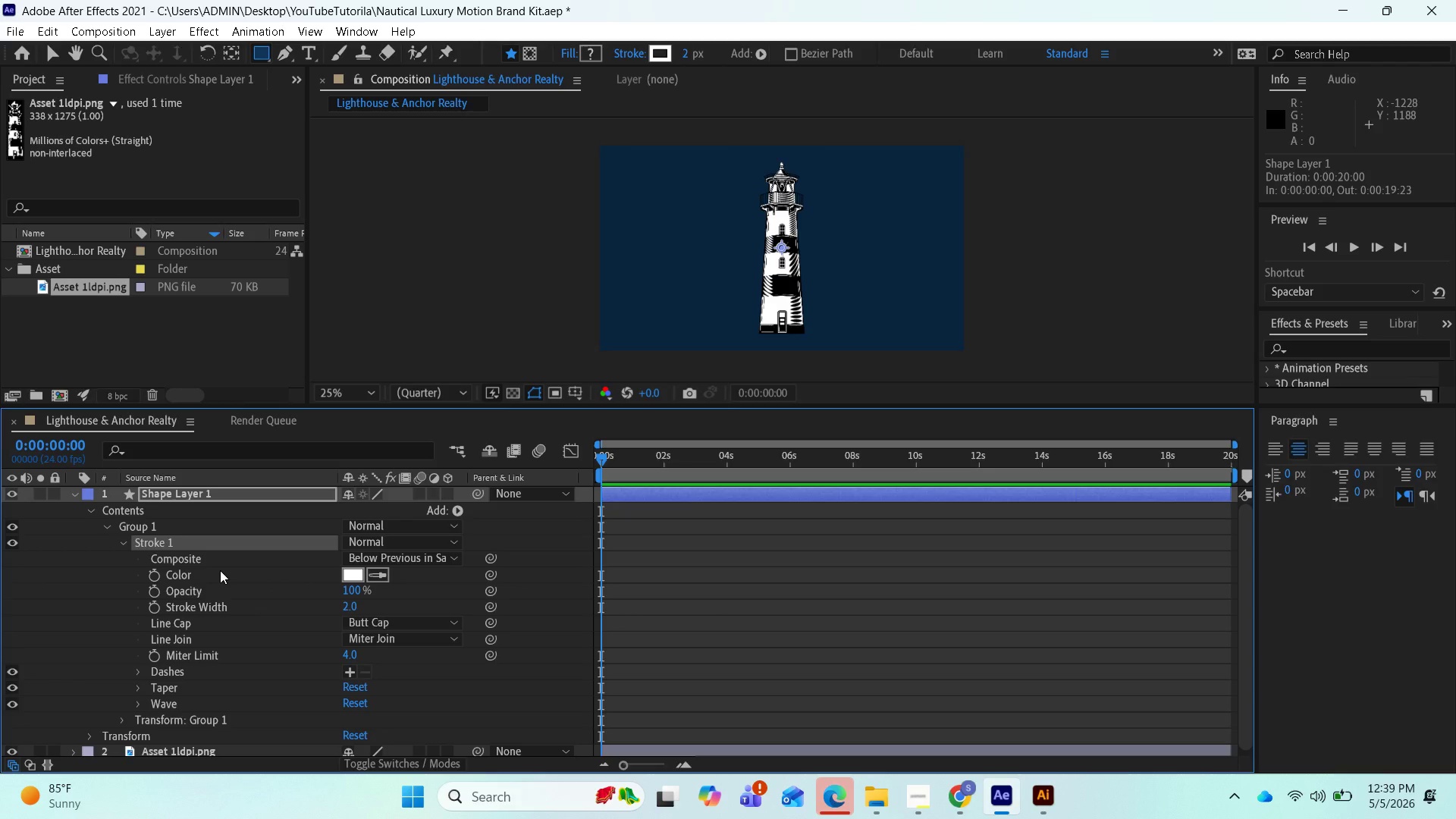 
wait(18.66)
 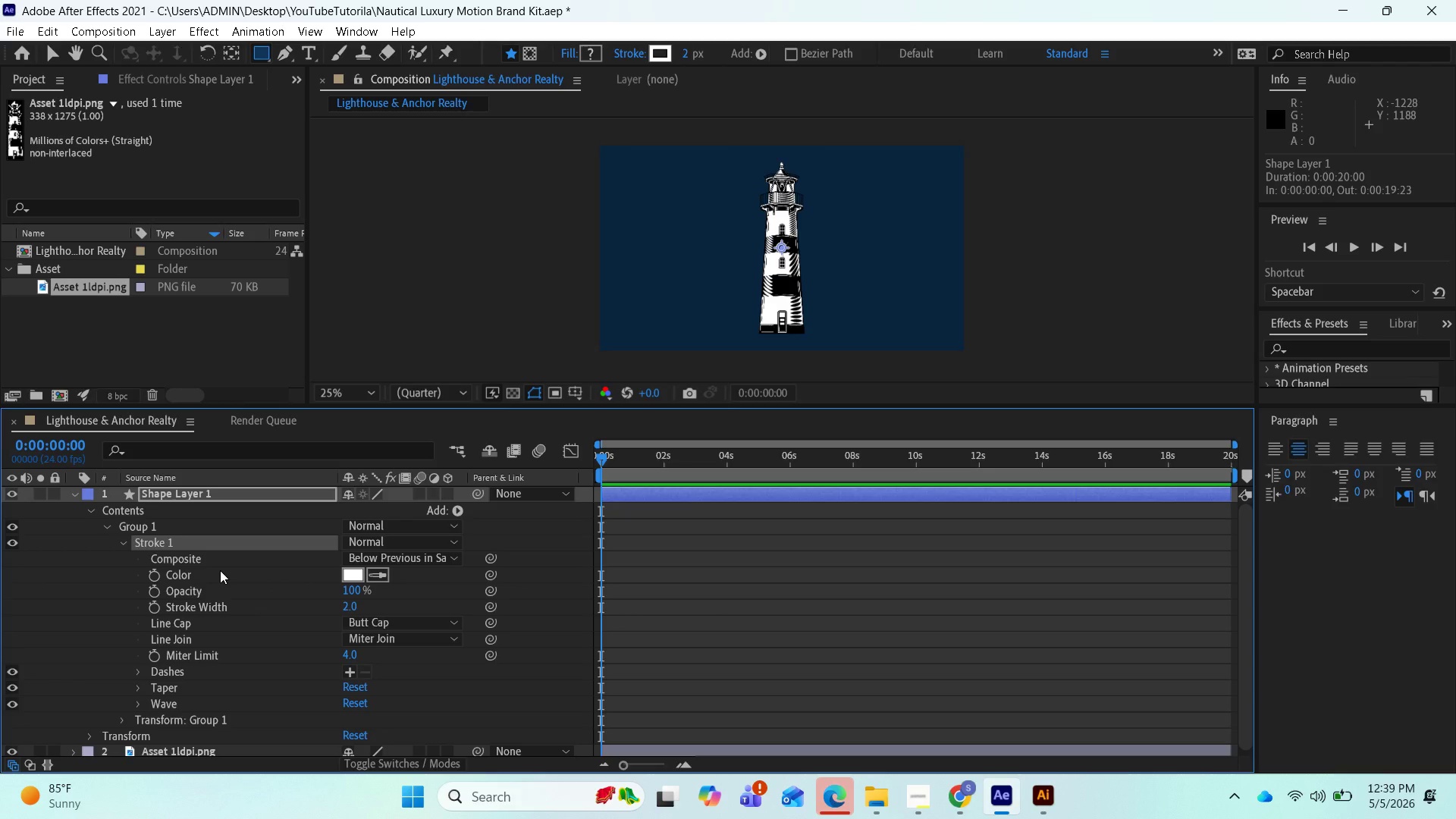 
left_click_drag(start_coordinate=[353, 610], to_coordinate=[356, 619])
 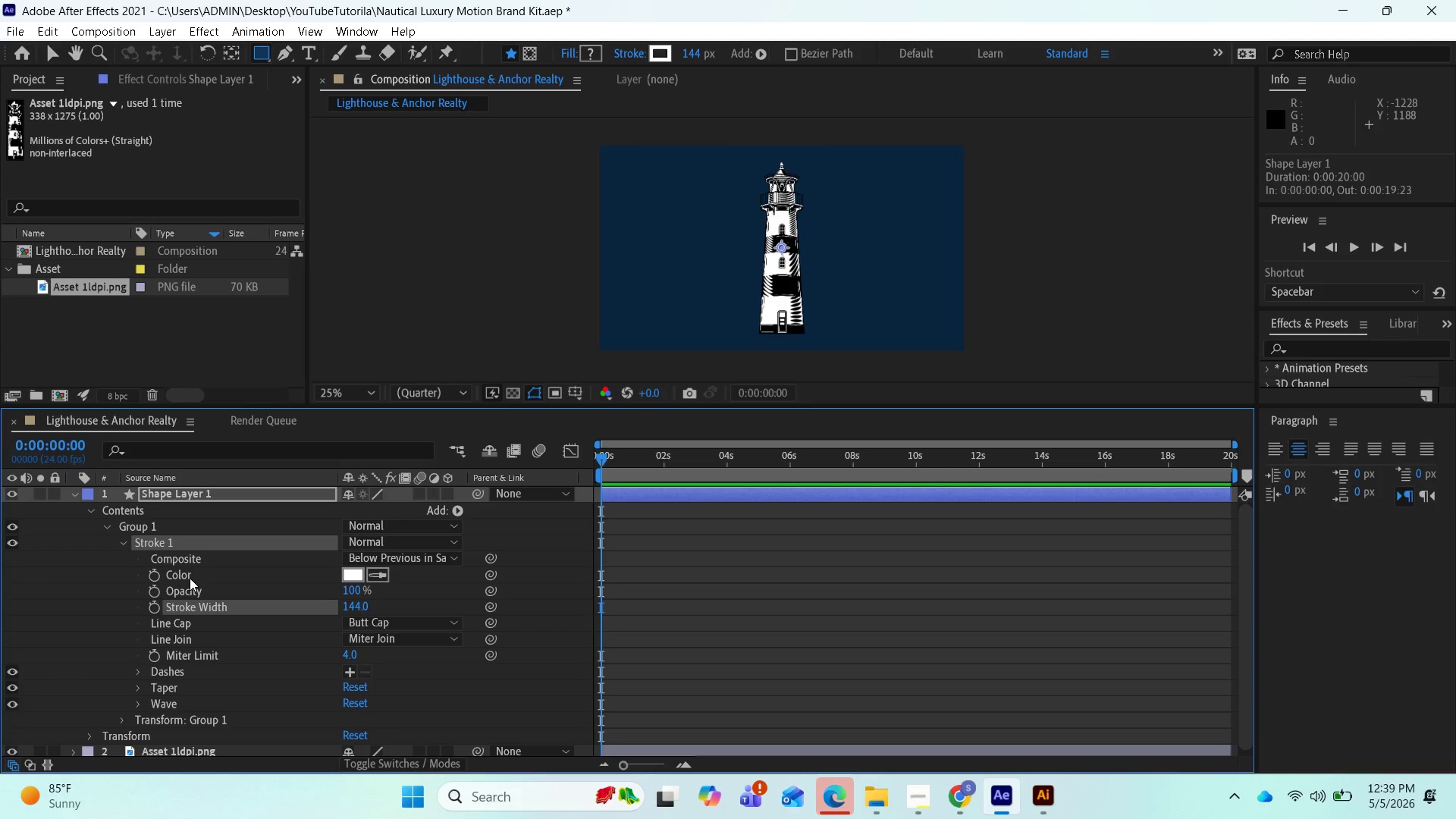 
key(Control+Z)
 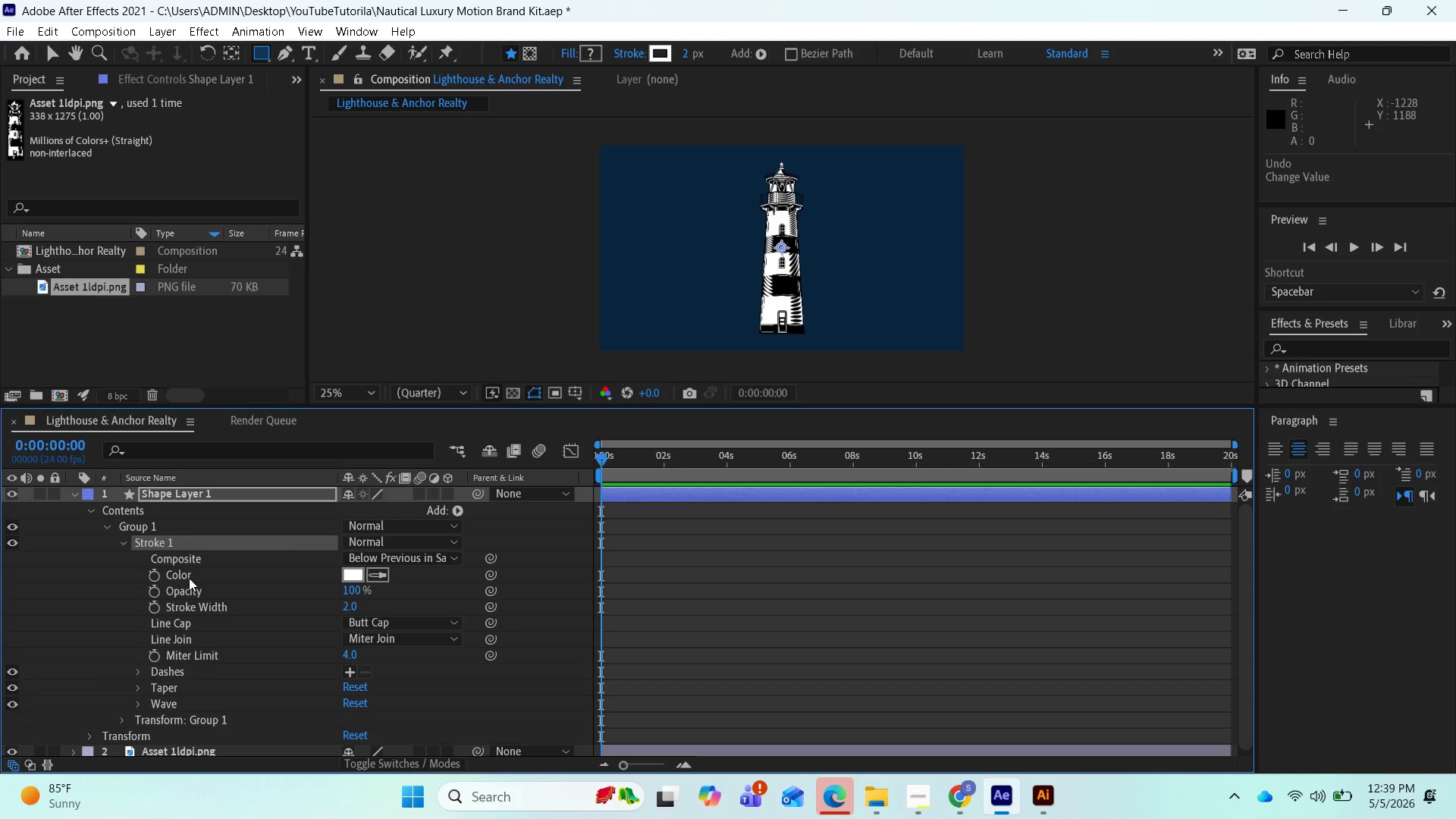 
left_click([405, 536])
 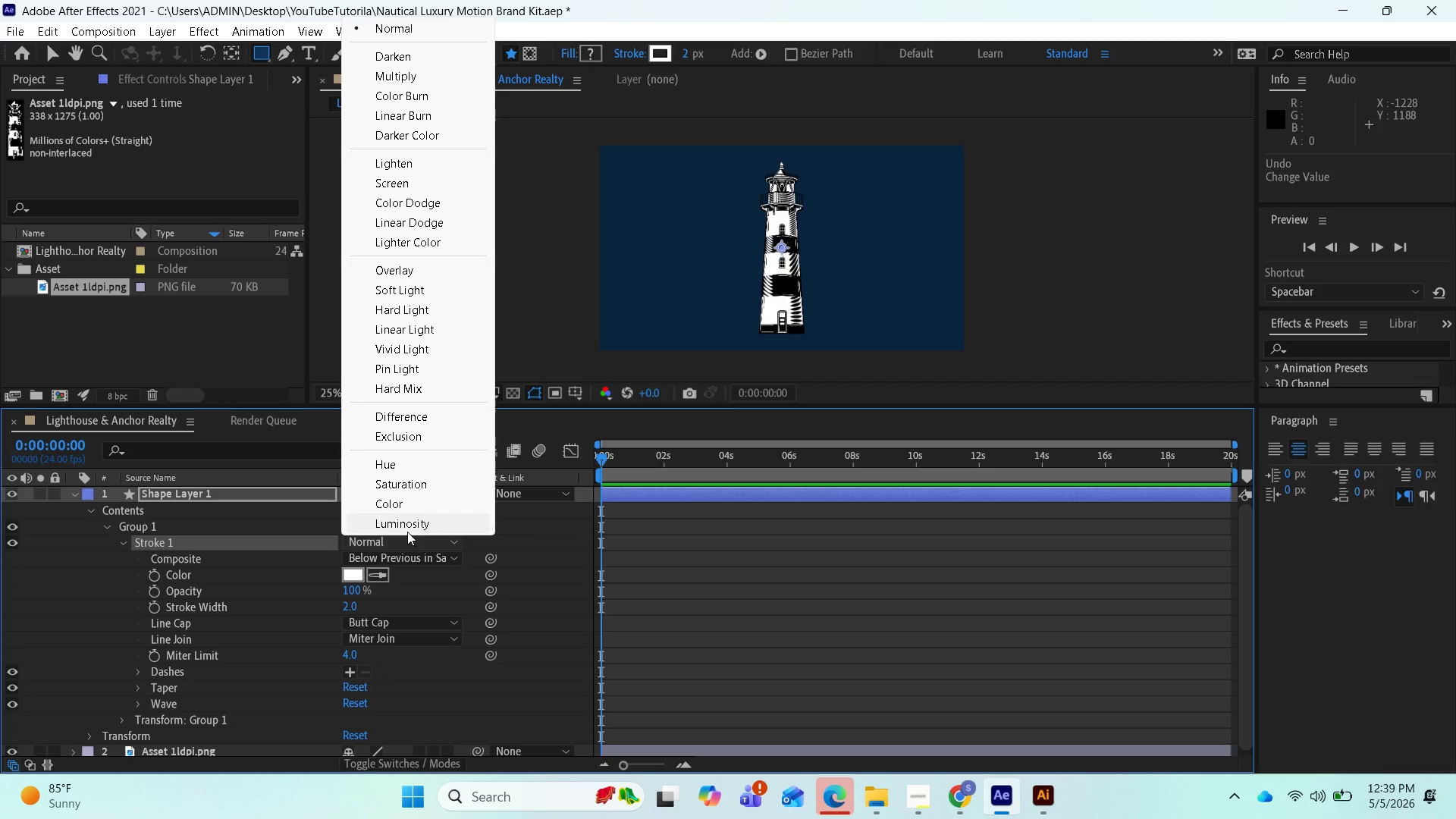 
left_click([249, 543])
 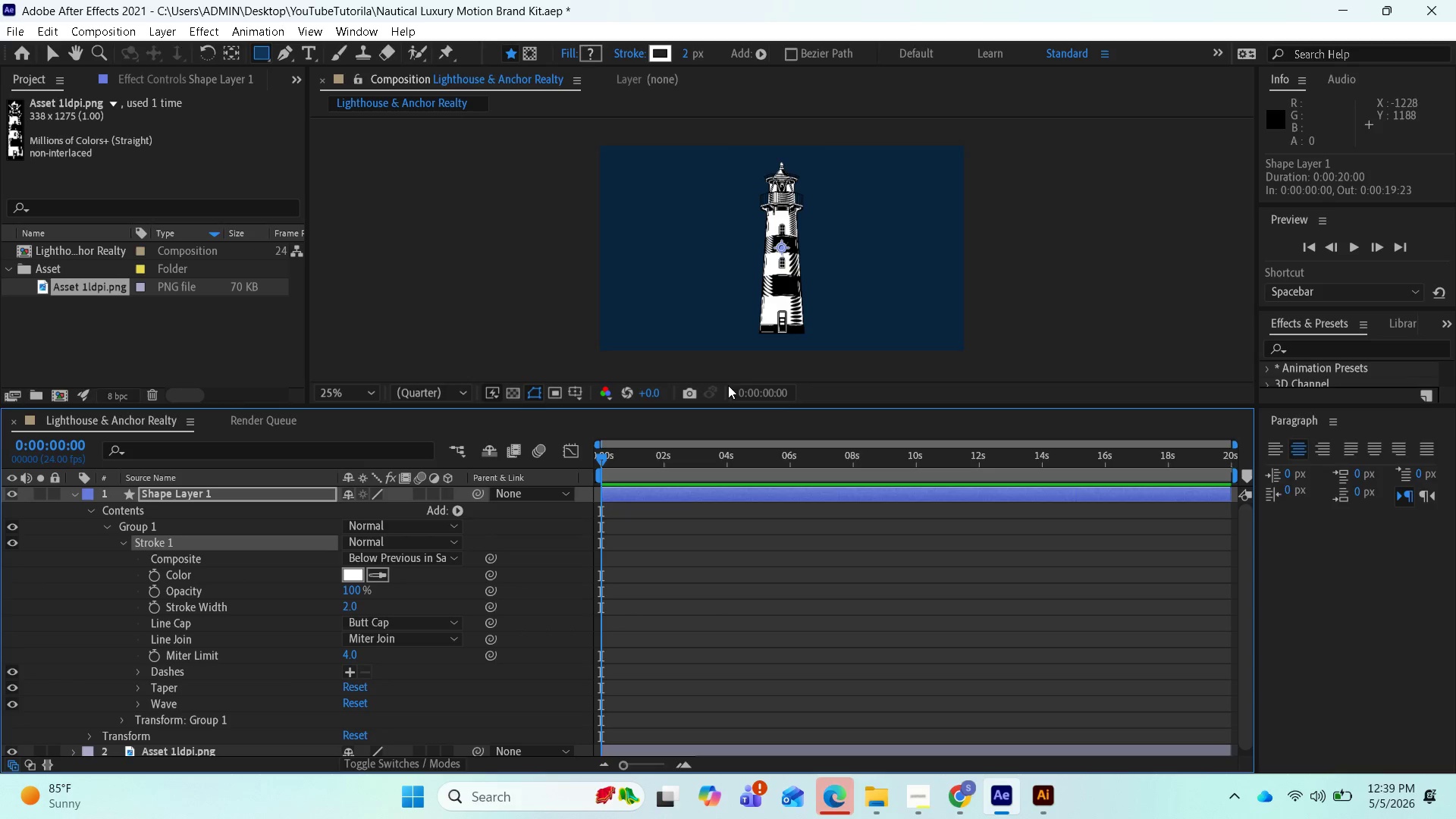 
scroll: coordinate [705, 304], scroll_direction: up, amount: 2.0
 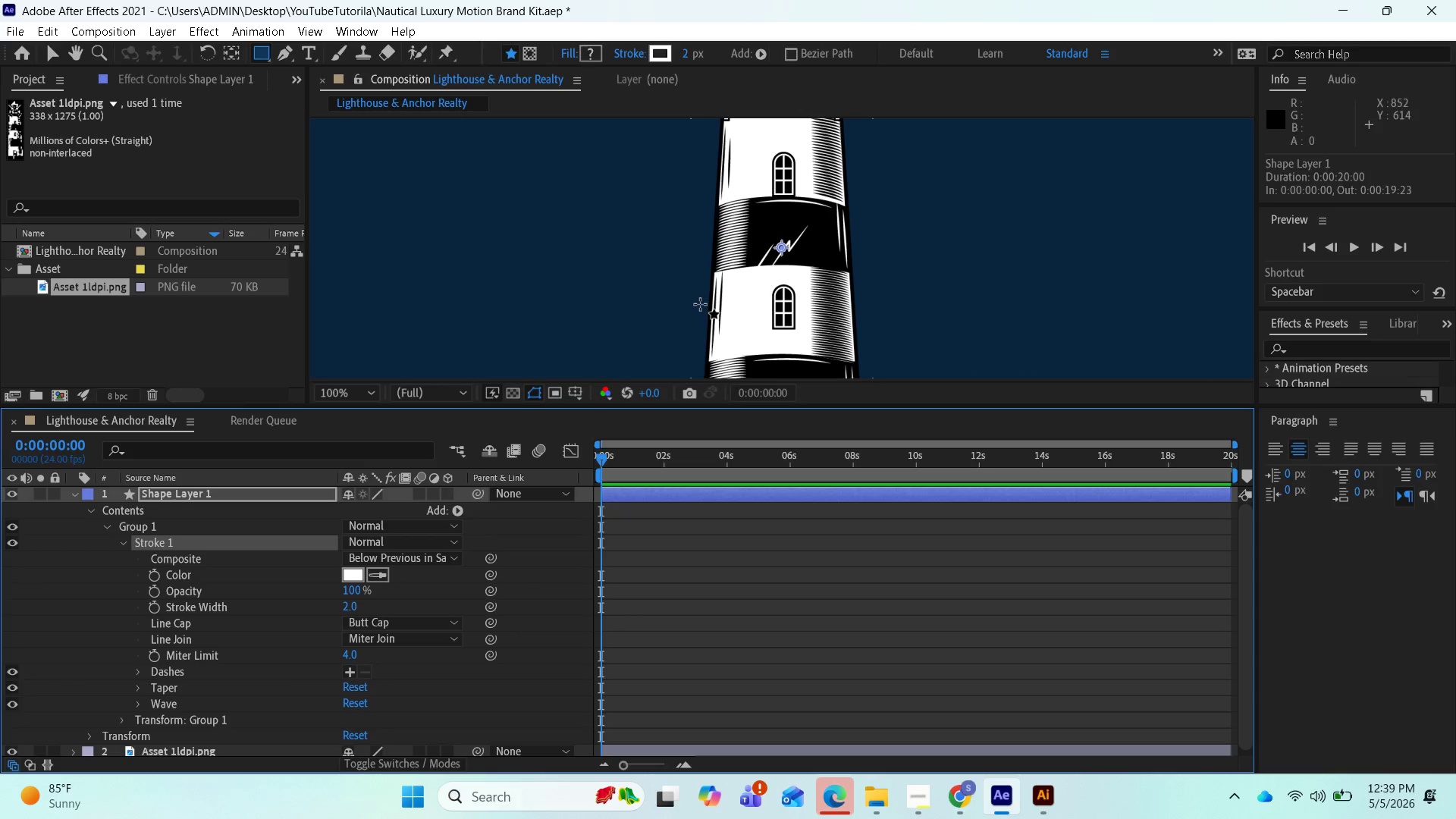 
scroll: coordinate [689, 305], scroll_direction: down, amount: 3.0
 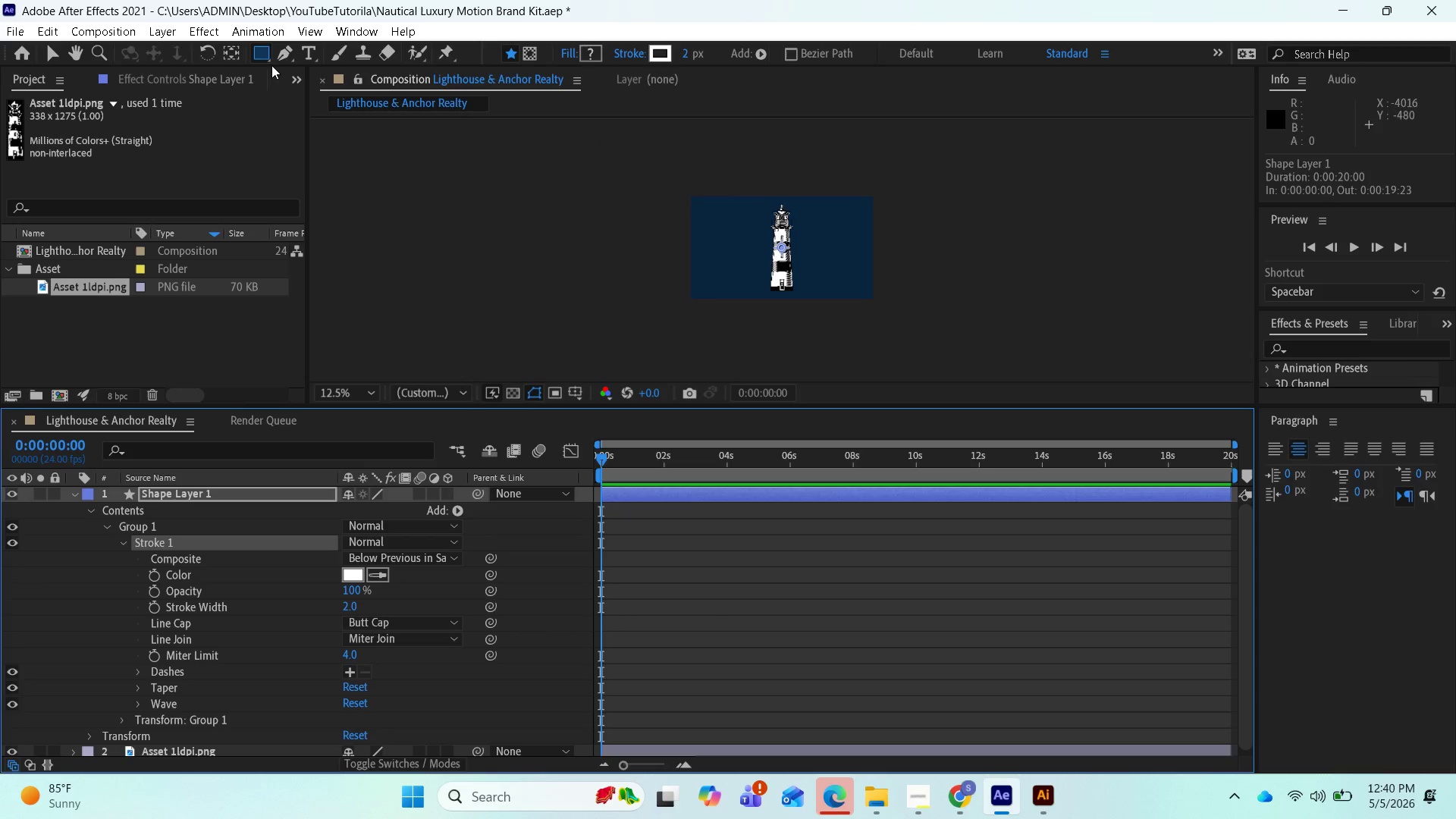 
left_click([268, 64])
 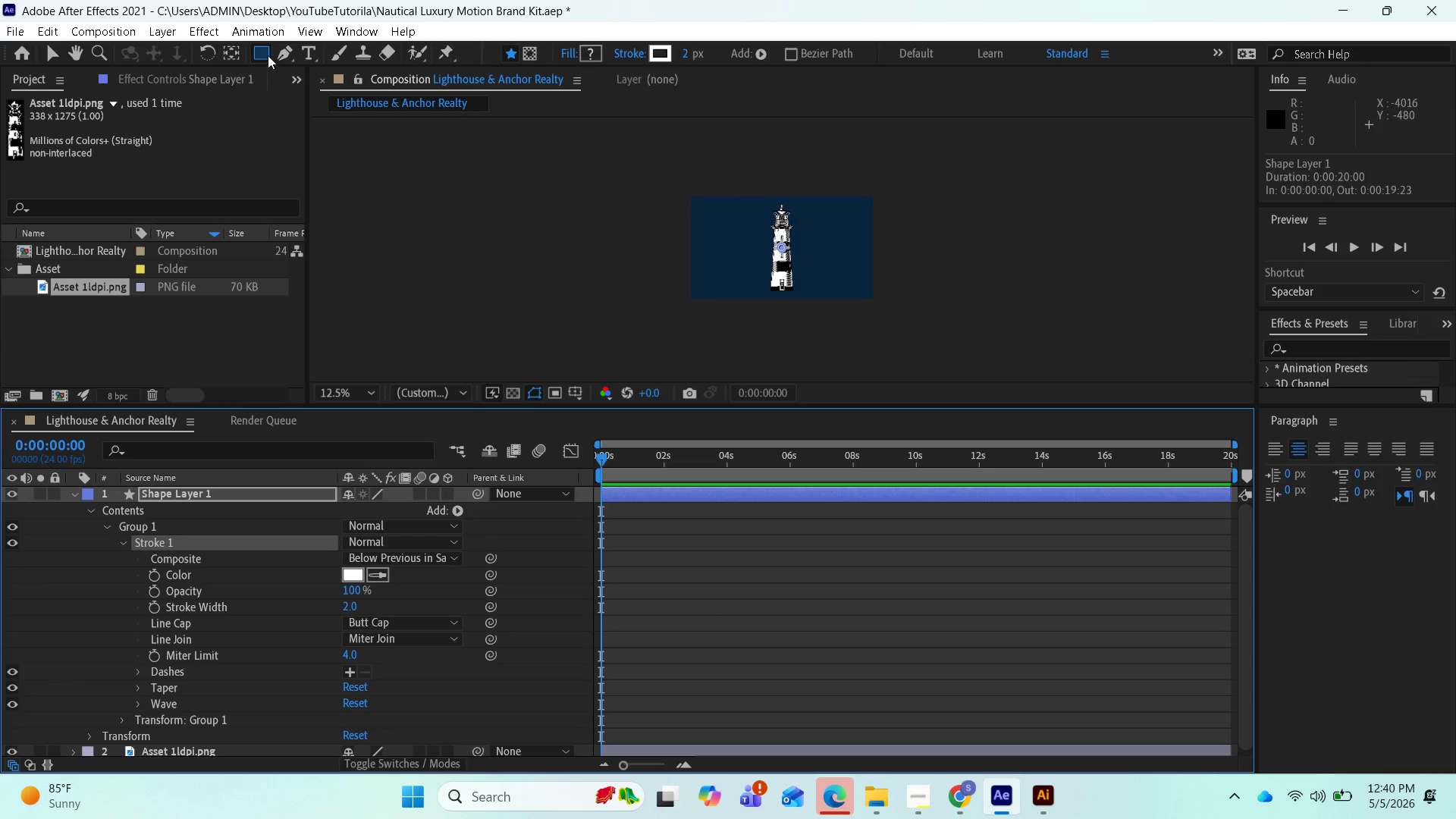 
left_click([268, 55])
 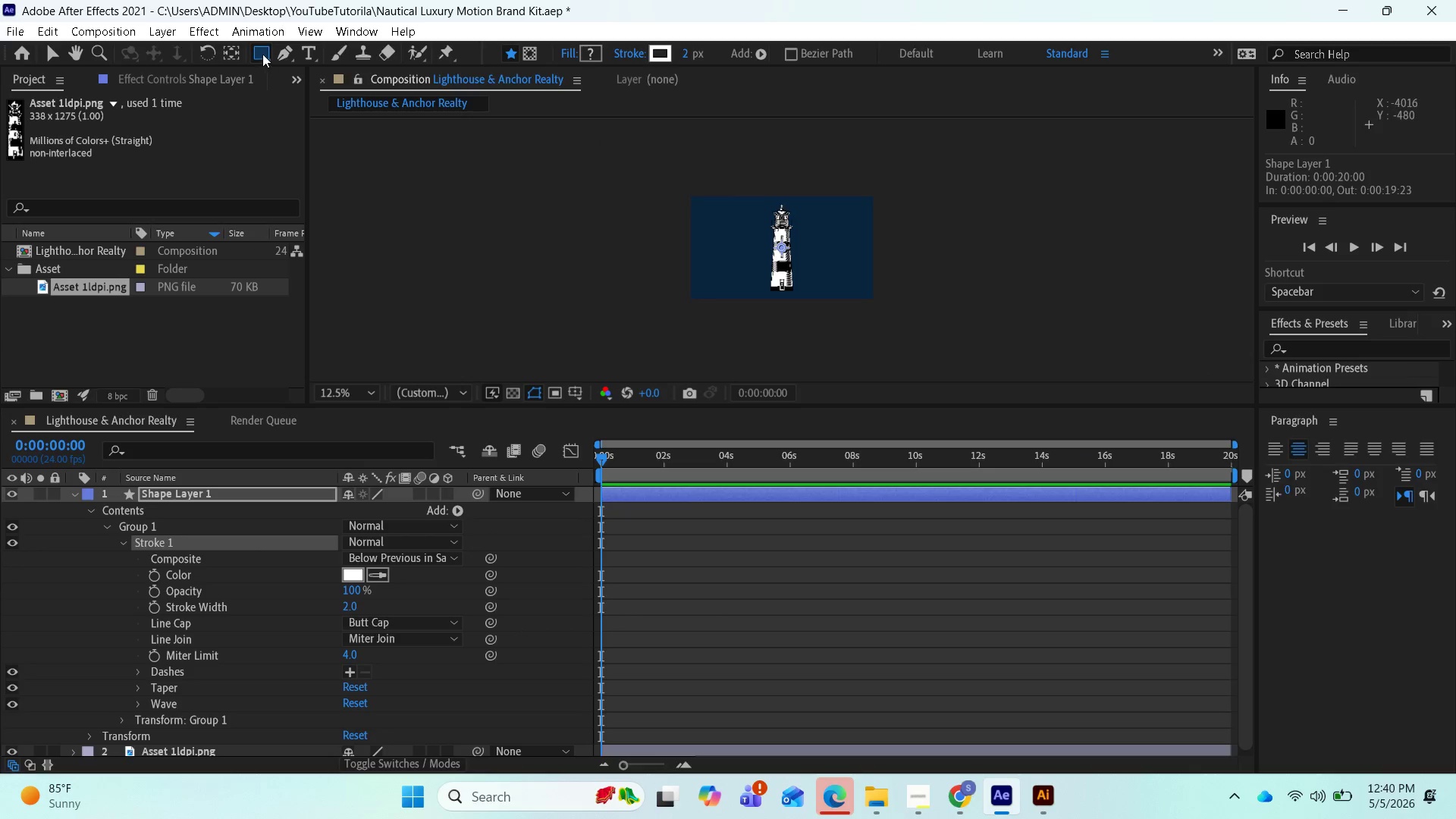 
right_click([262, 54])
 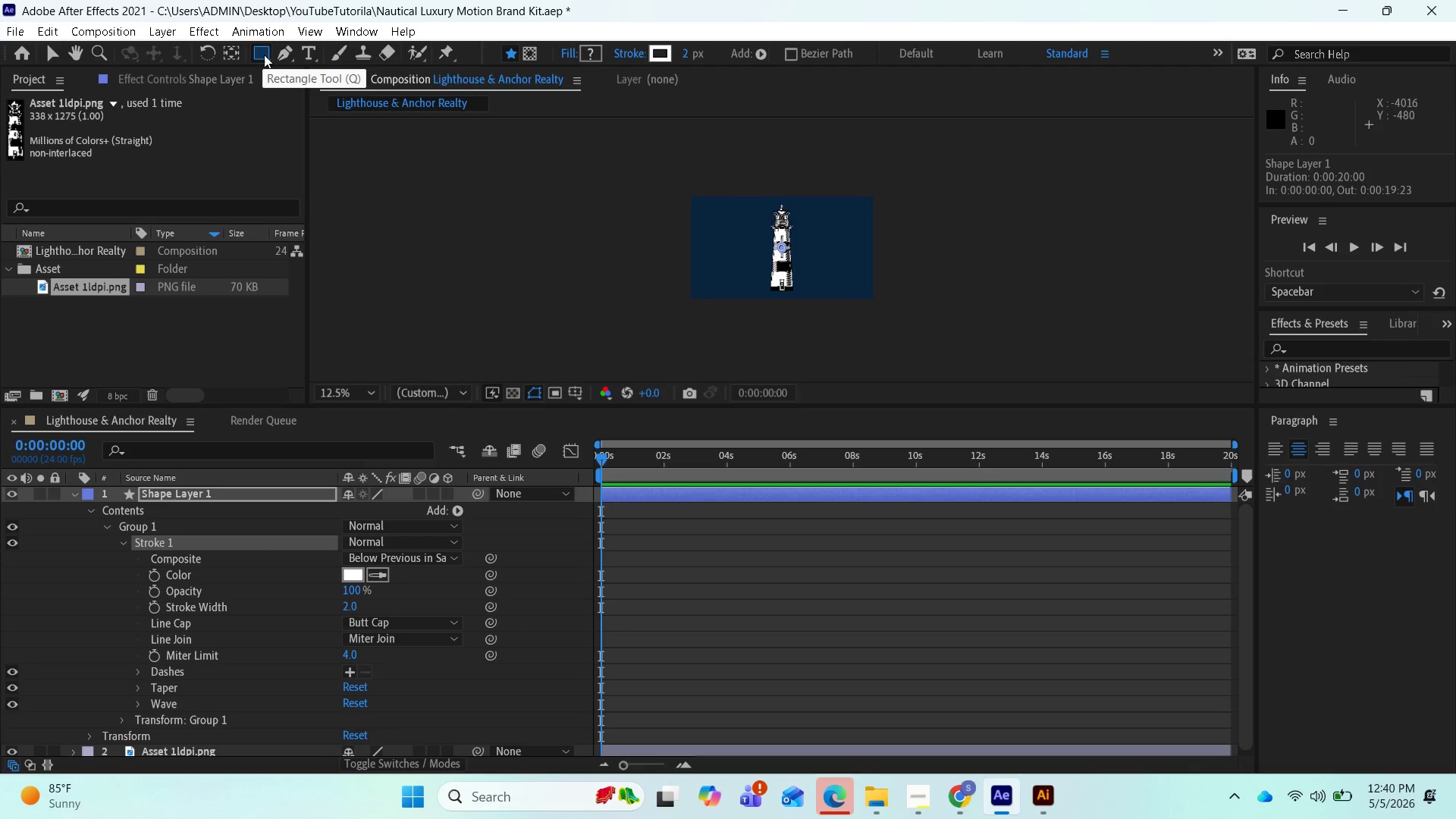 
left_click([269, 55])
 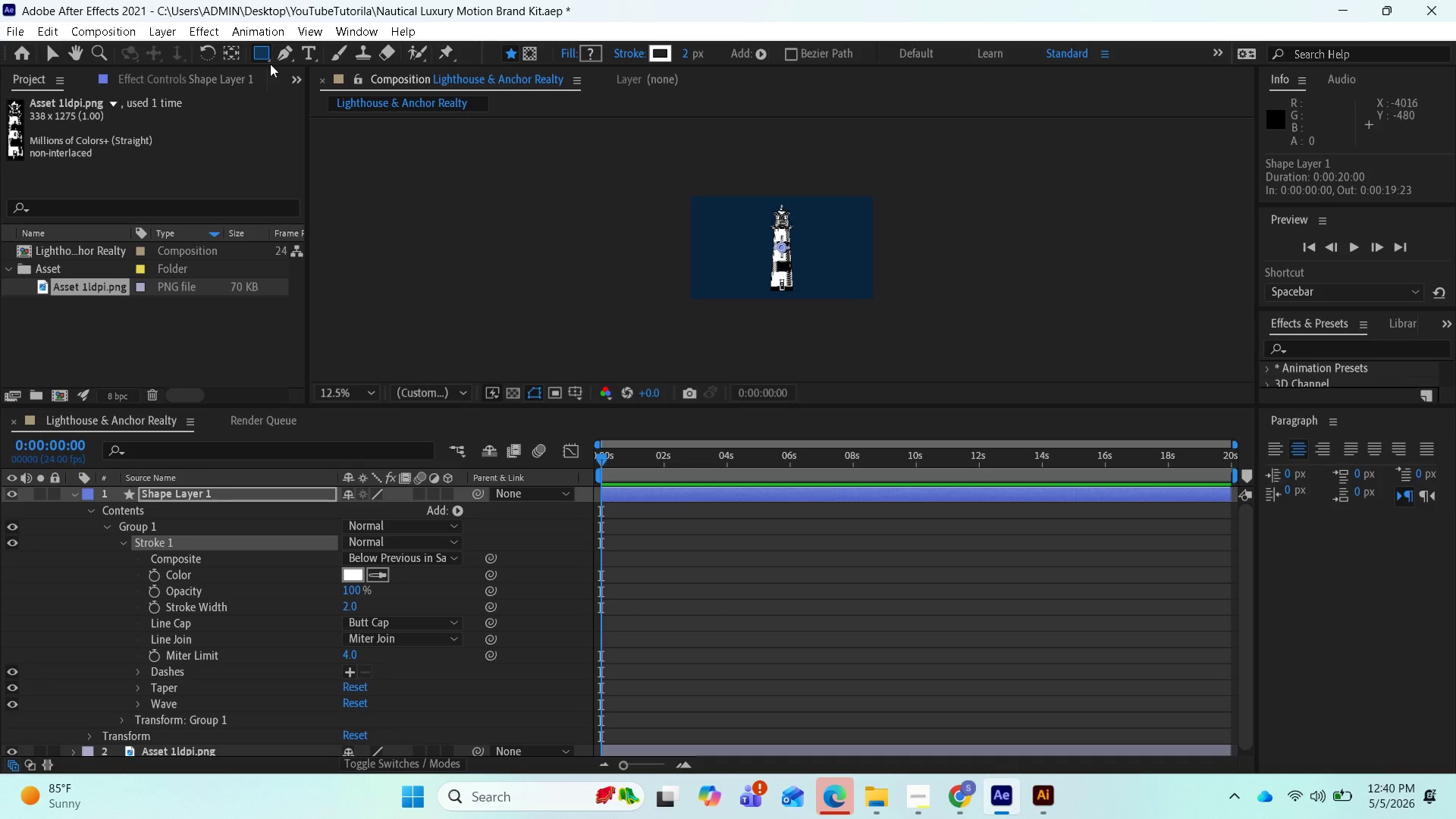 
right_click([270, 64])
 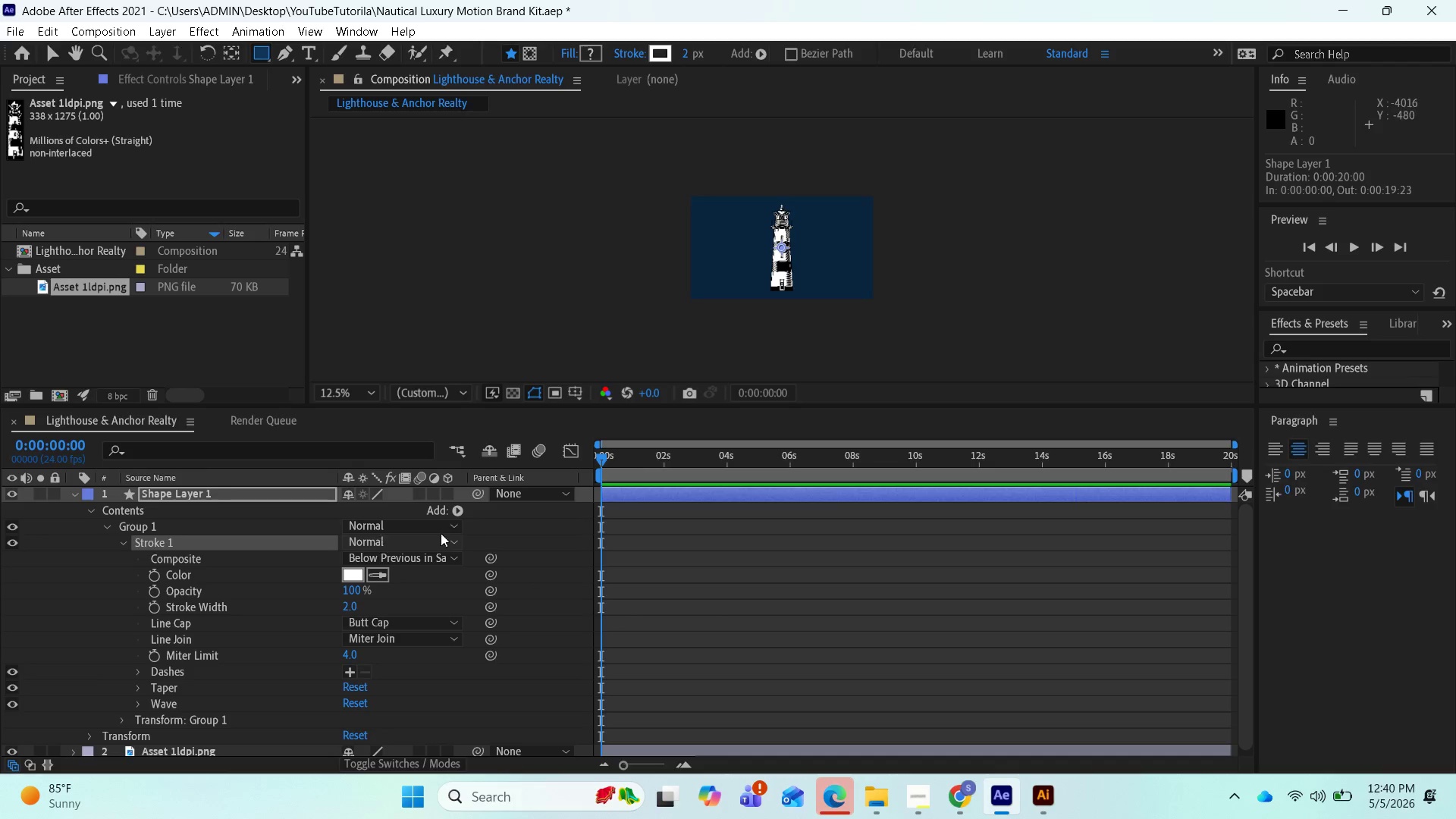 
scroll: coordinate [726, 287], scroll_direction: none, amount: 0.0
 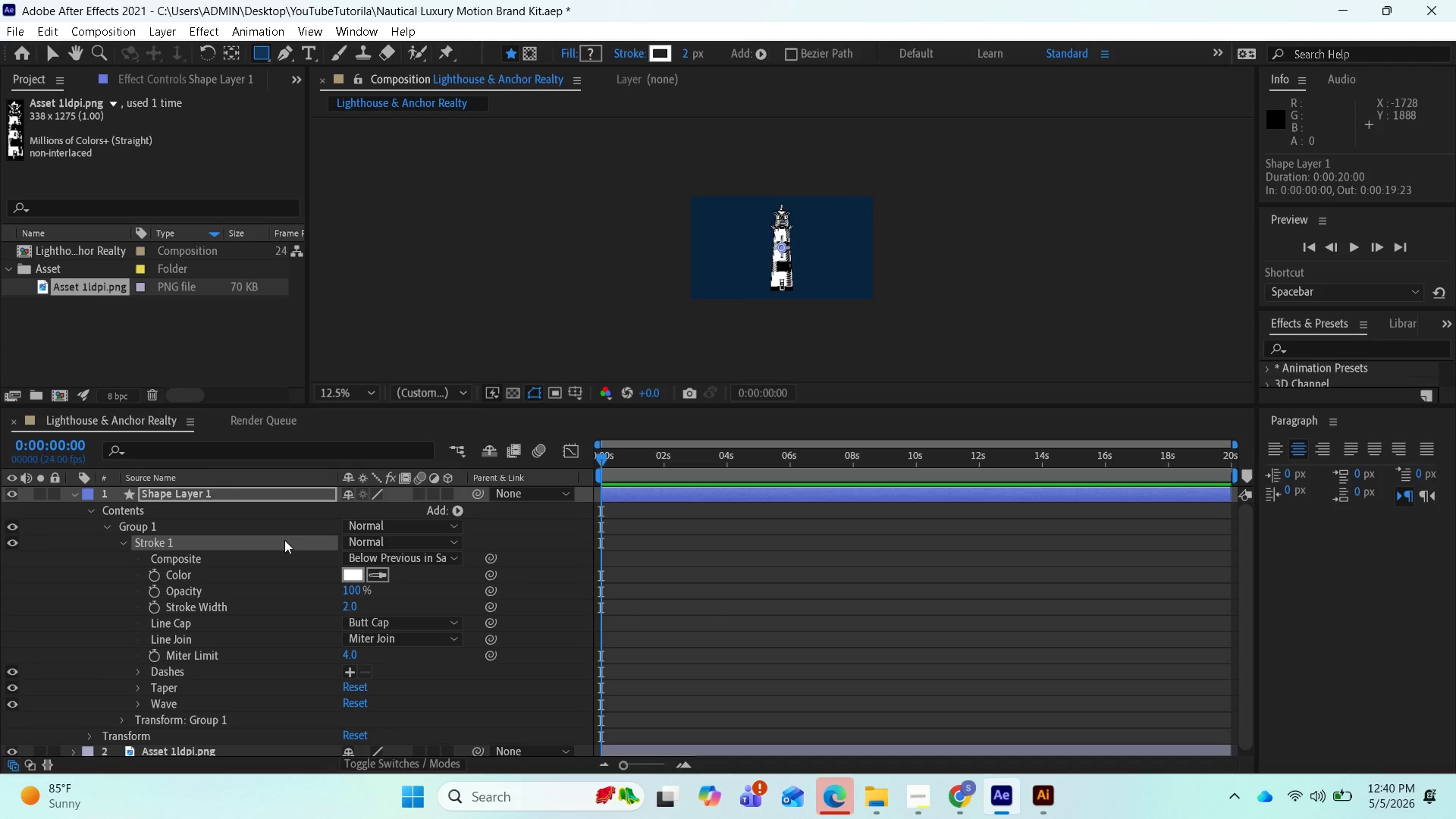 
scroll: coordinate [297, 553], scroll_direction: up, amount: 2.0
 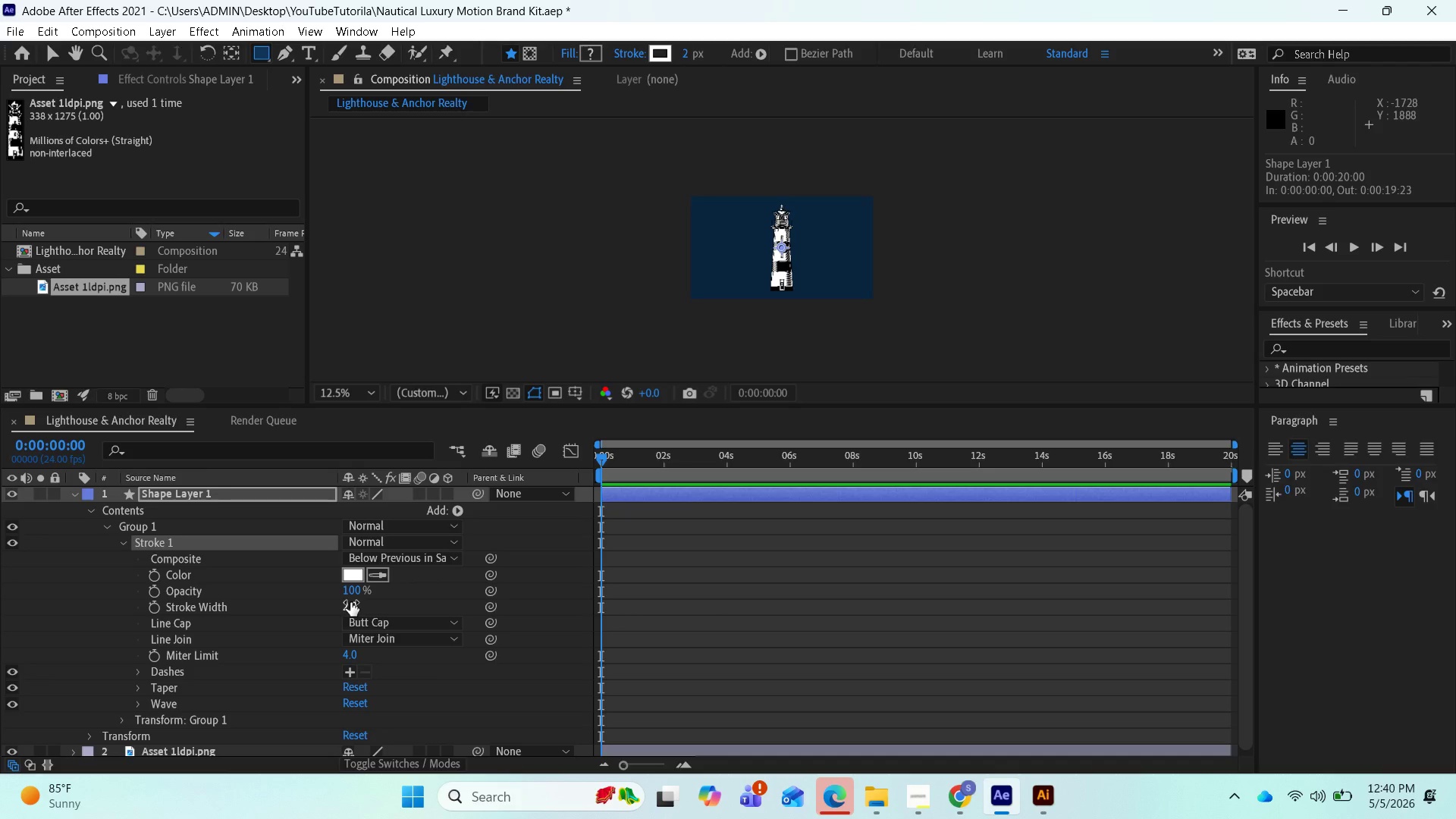 
wait(7.19)
 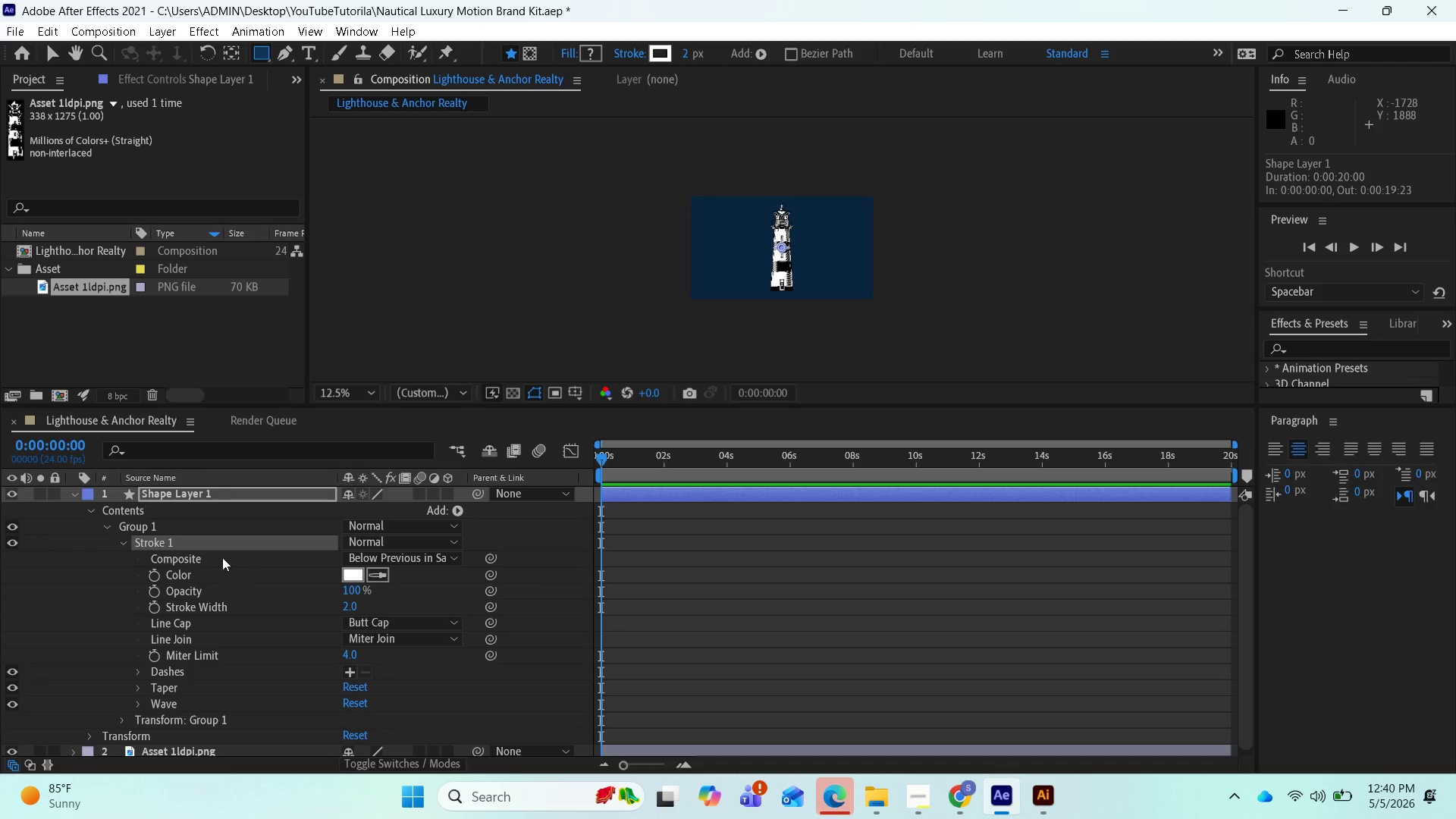 
left_click([355, 576])
 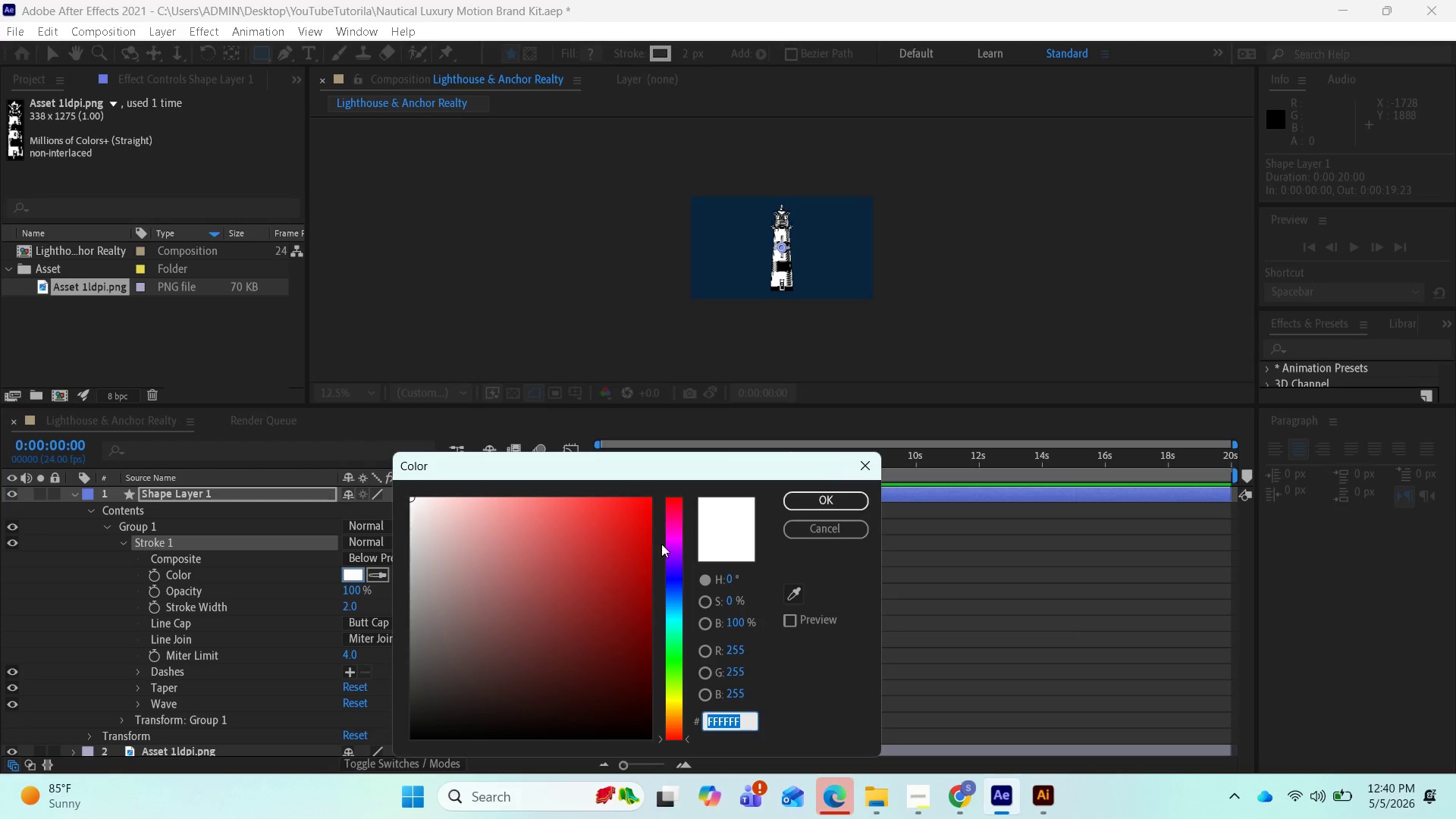 
left_click_drag(start_coordinate=[640, 529], to_coordinate=[636, 514])
 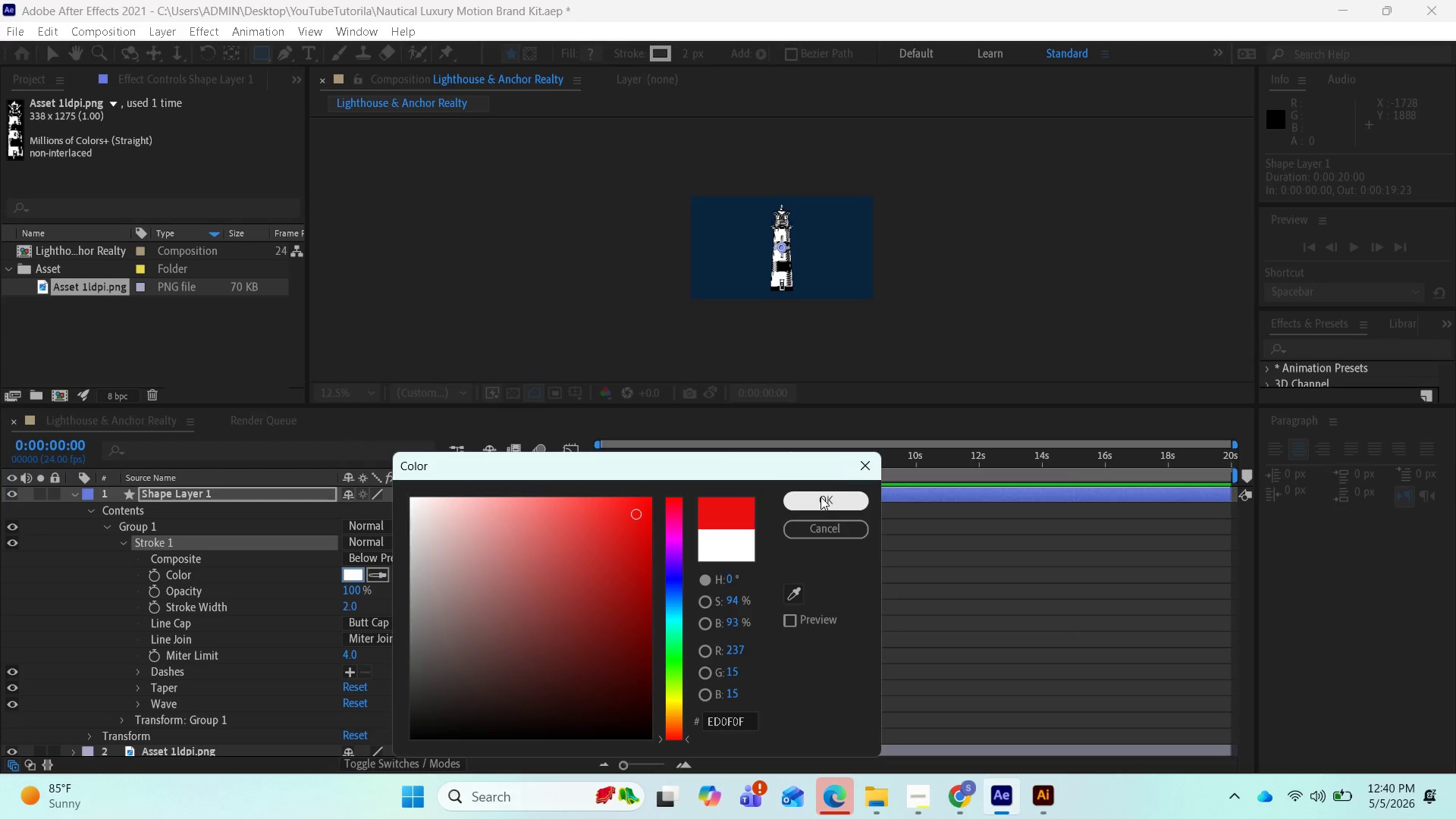 
left_click([821, 497])
 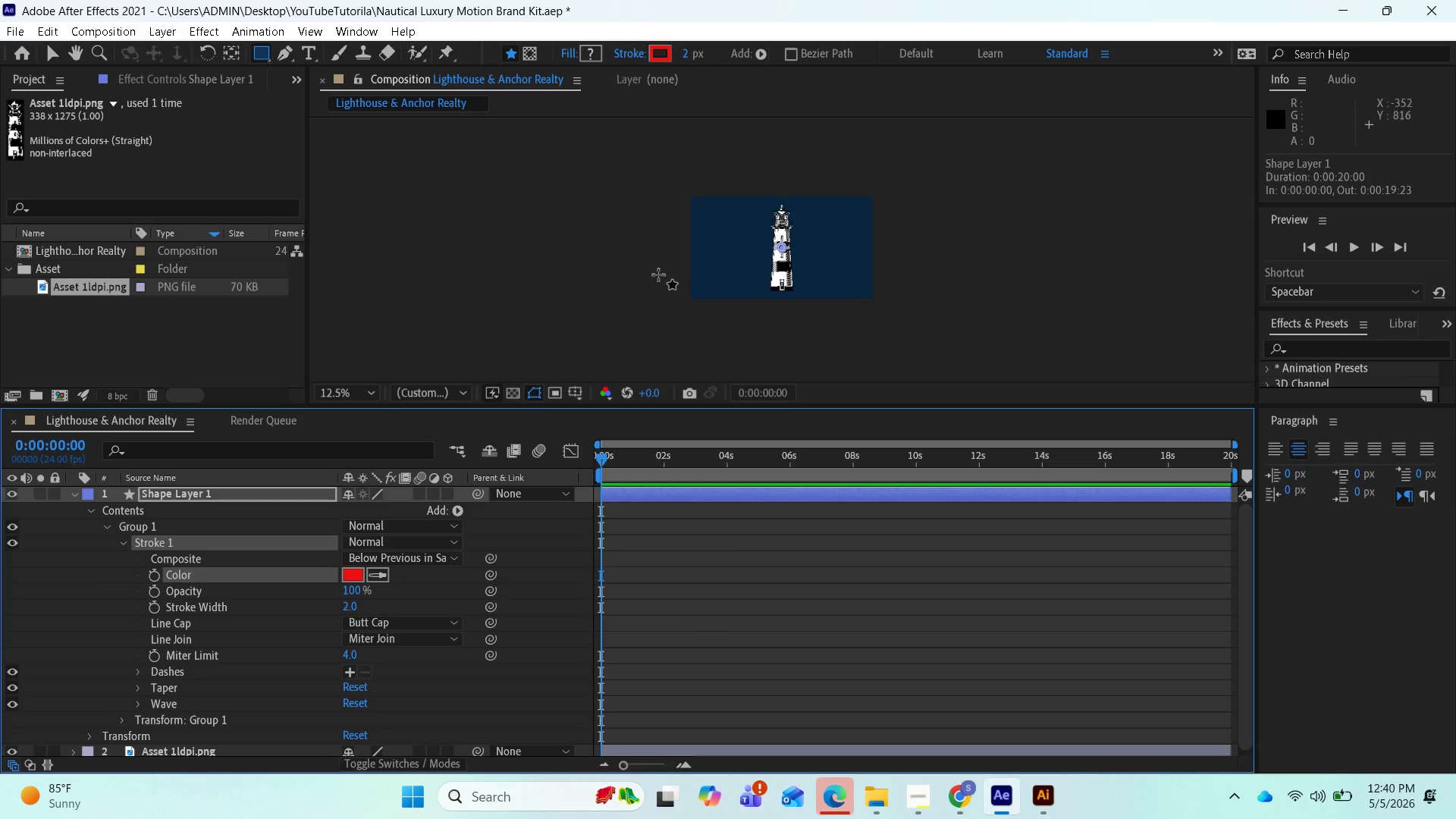 
scroll: coordinate [682, 287], scroll_direction: up, amount: 2.0
 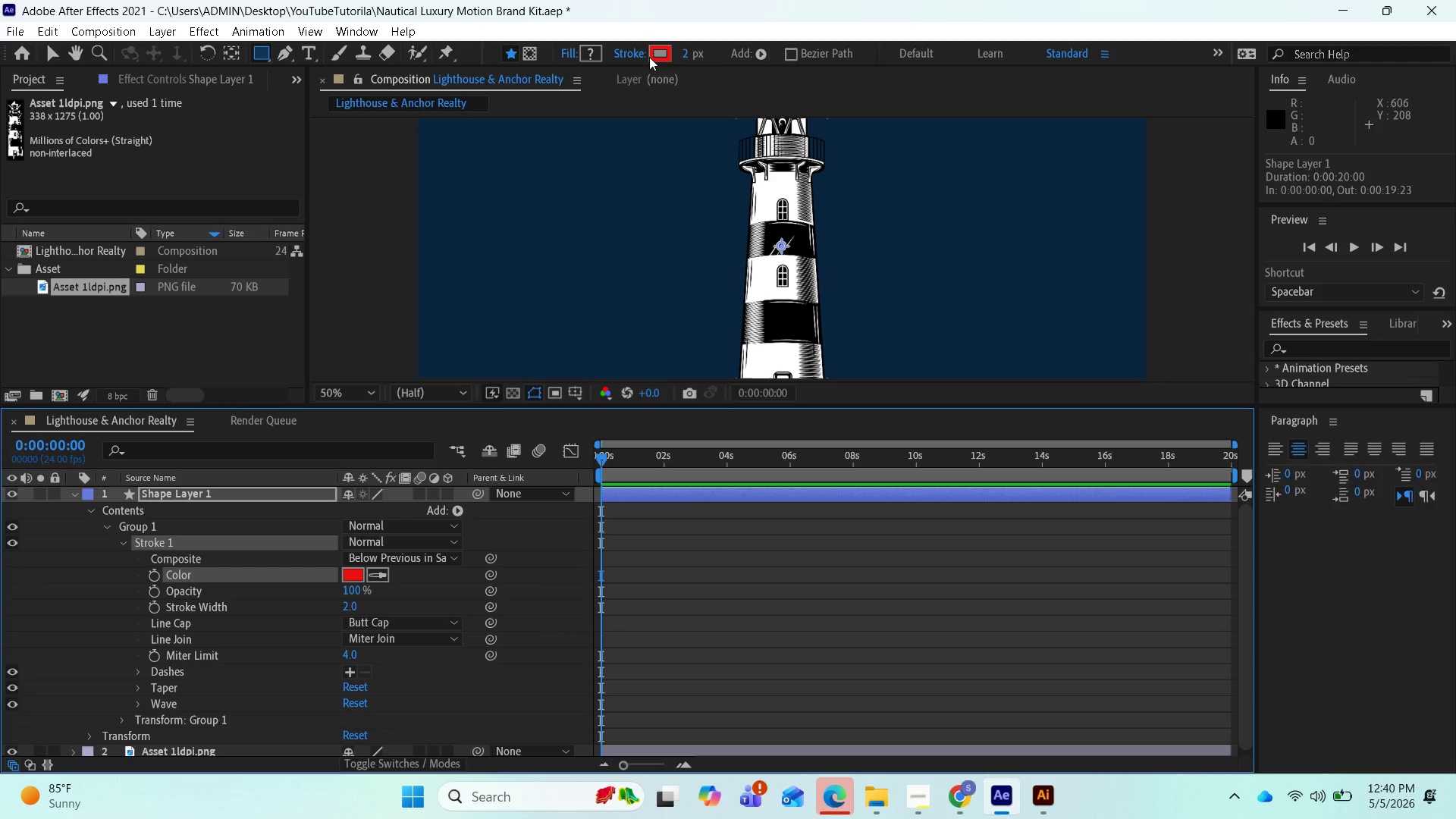 
left_click([596, 49])
 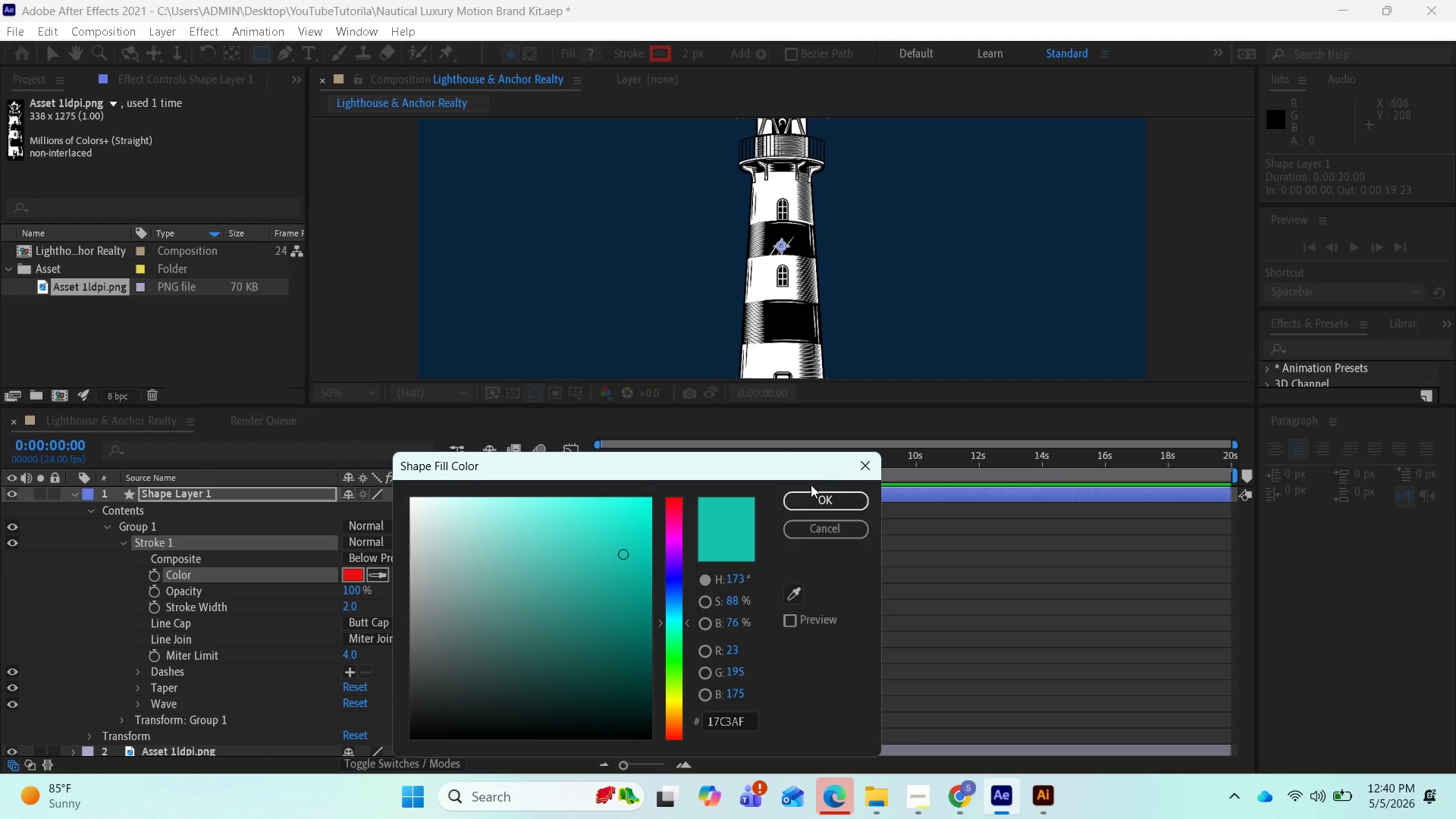 
wait(5.48)
 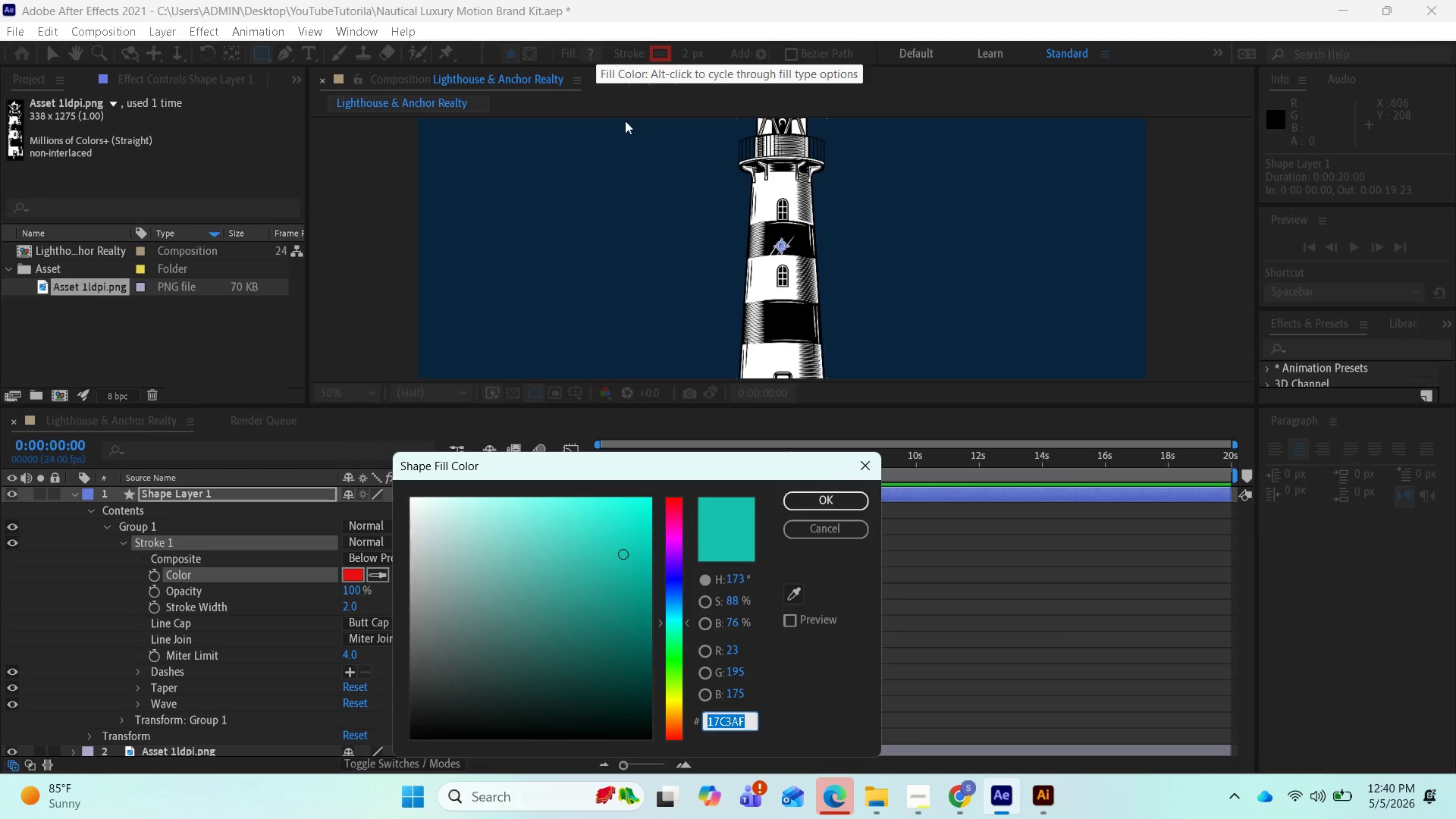 
left_click([803, 494])
 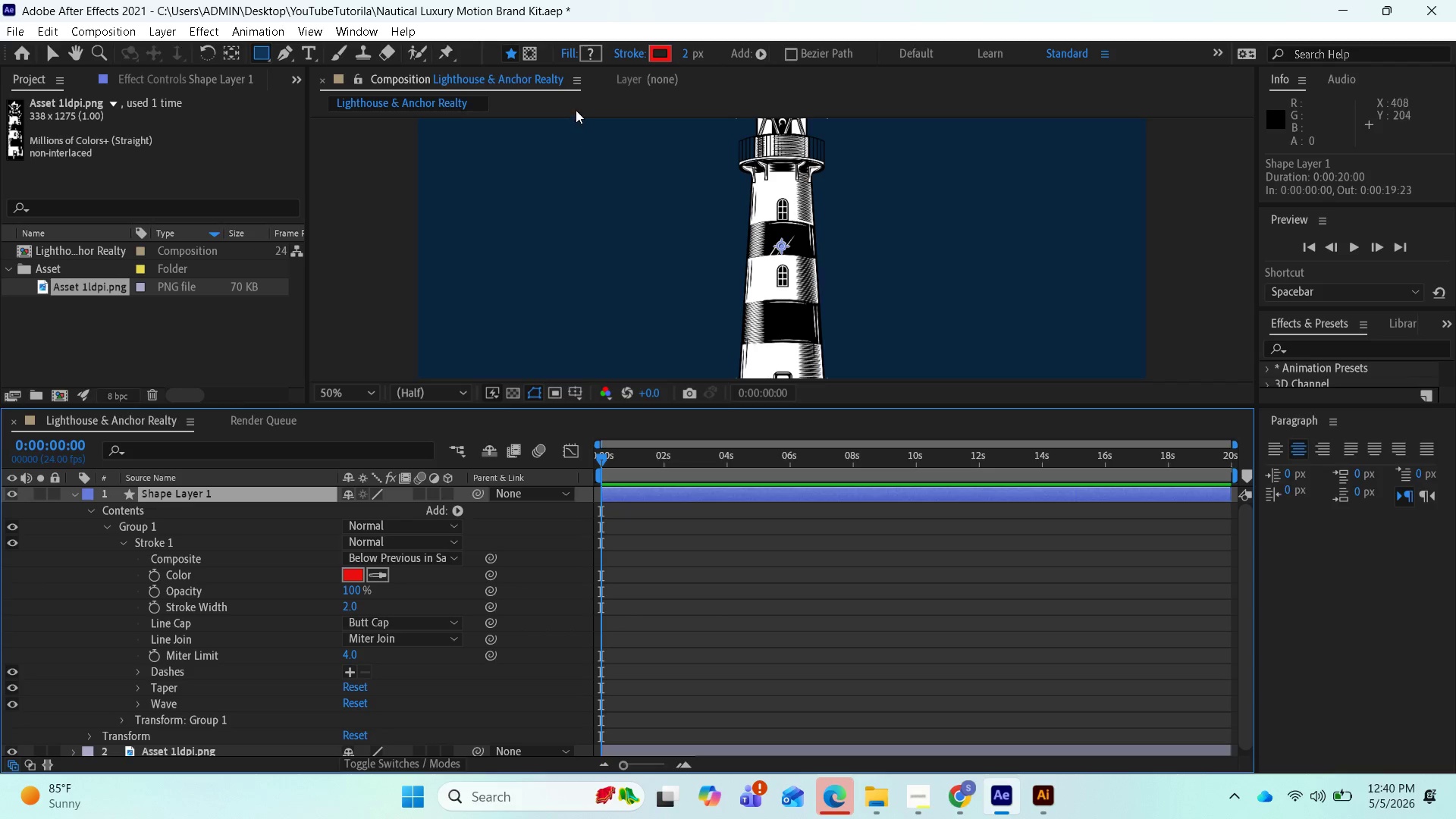 
left_click([566, 55])
 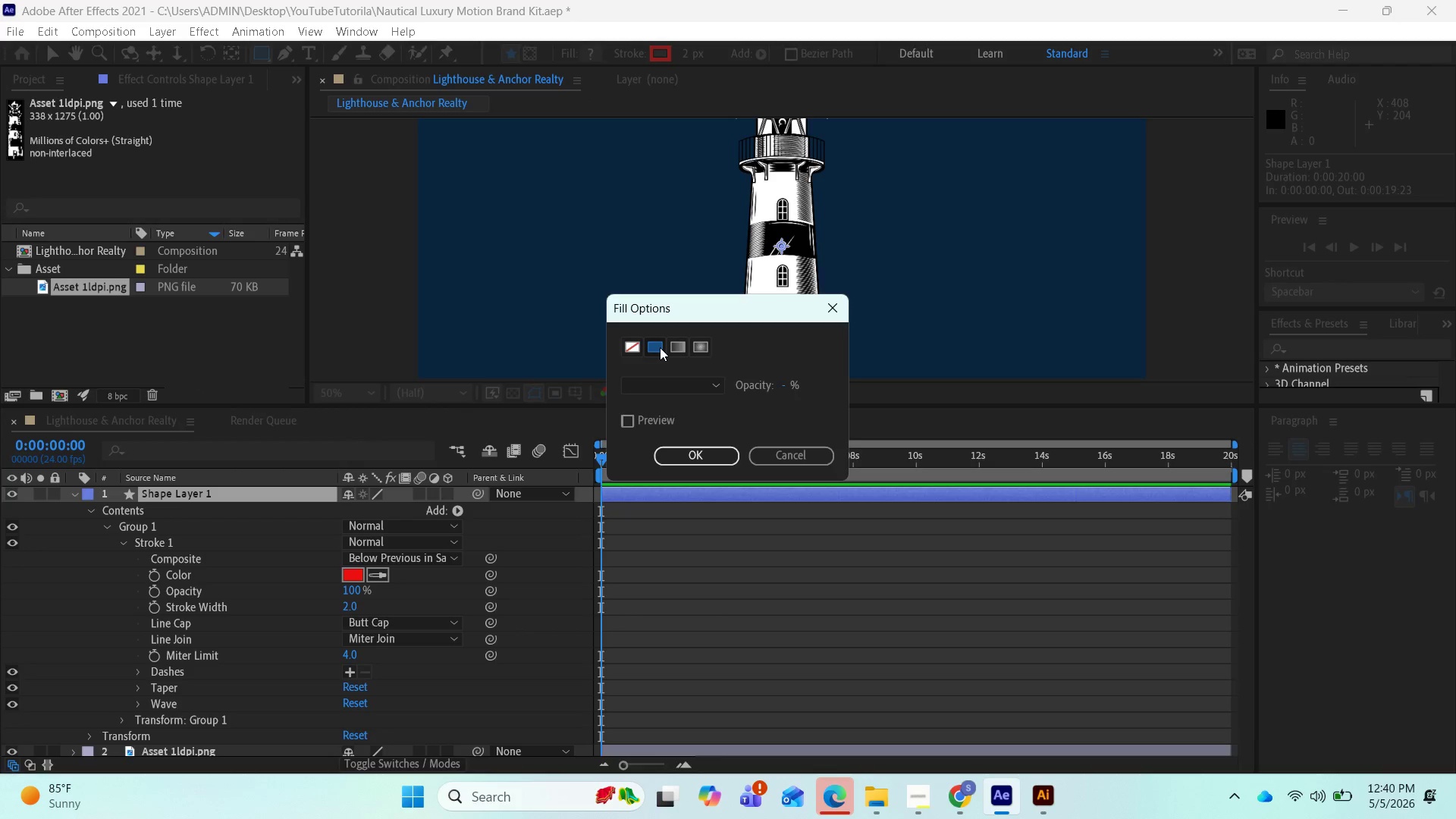 
left_click([686, 457])
 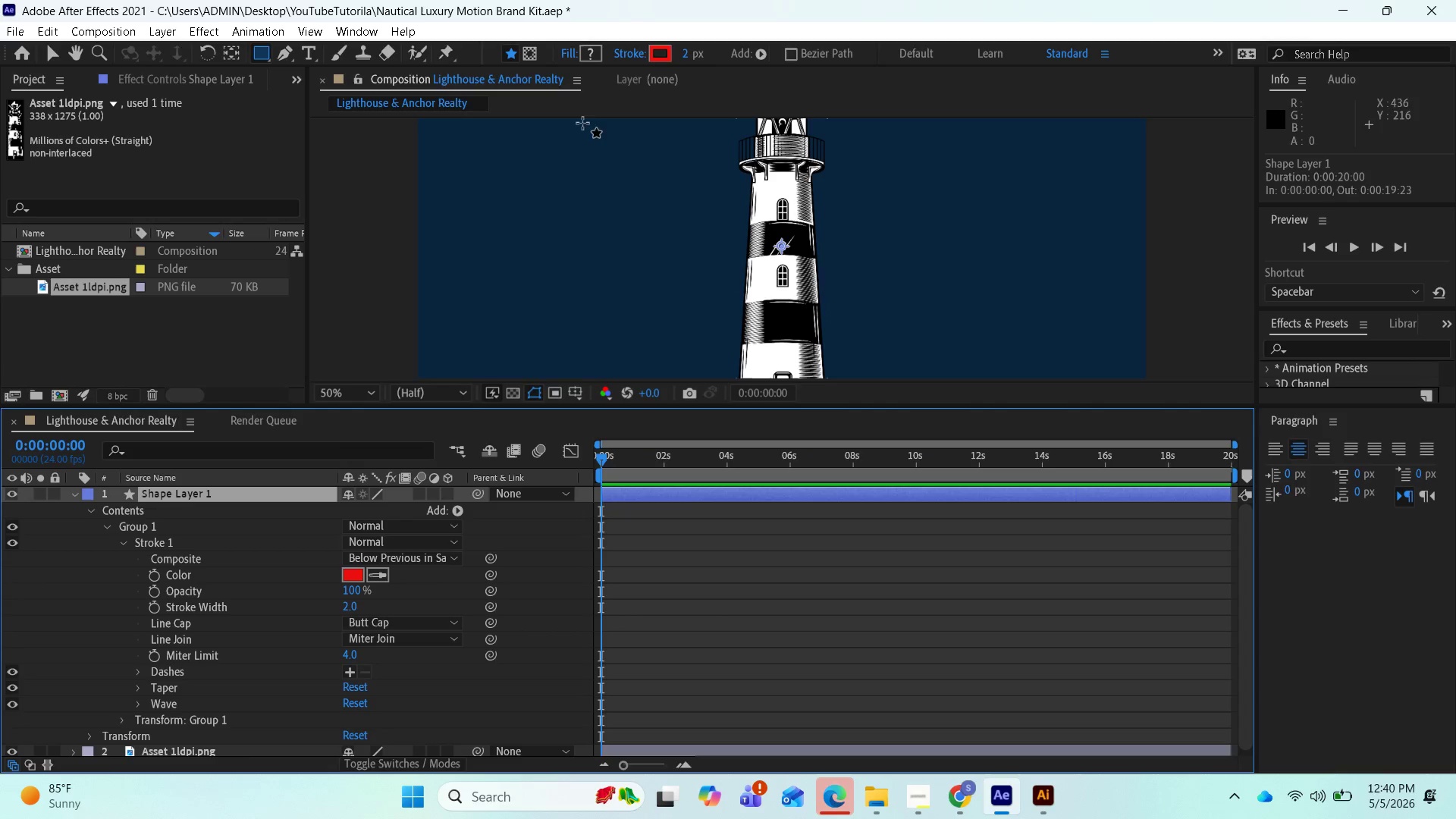 
left_click([584, 57])
 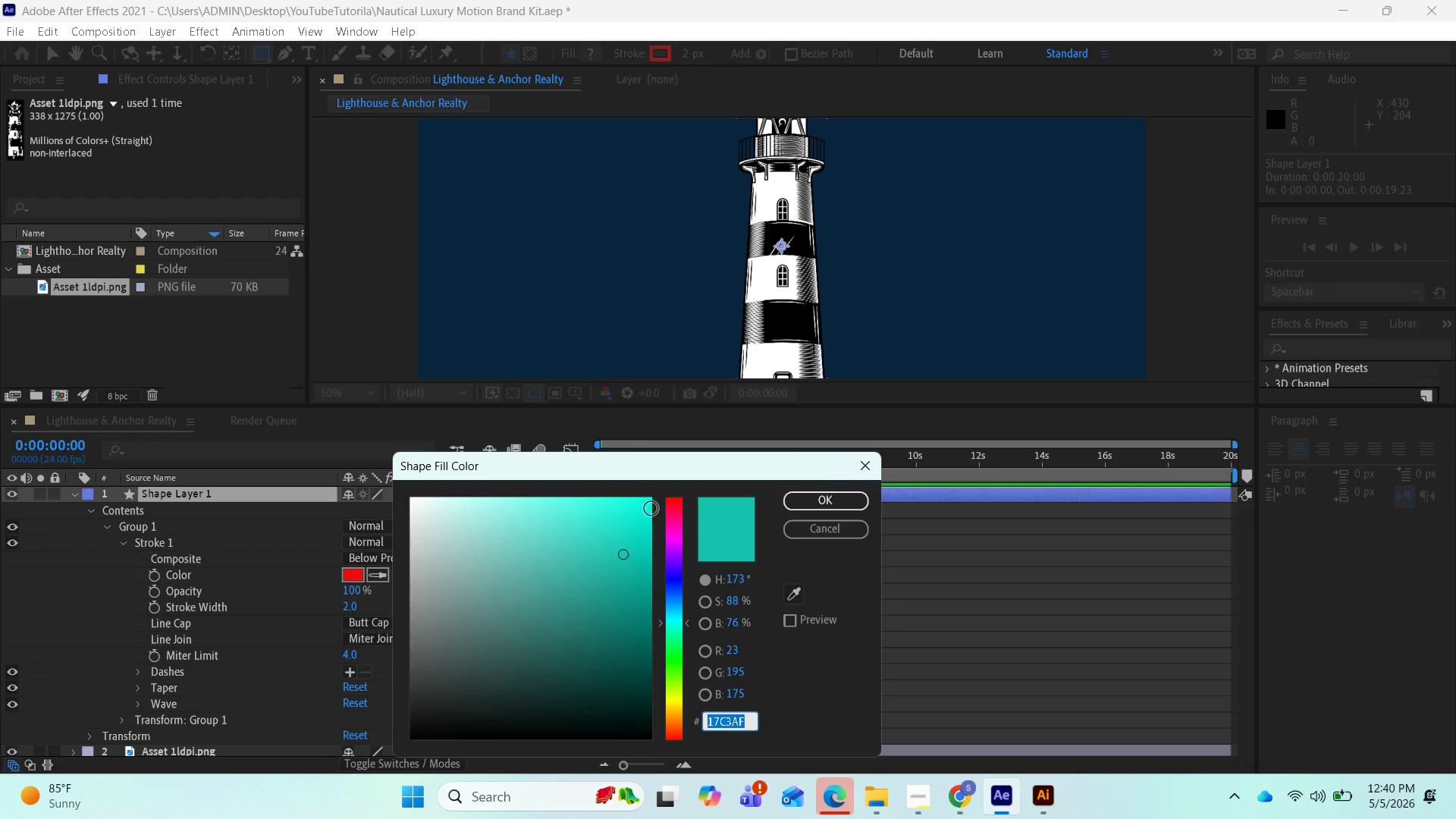 
left_click([573, 61])
 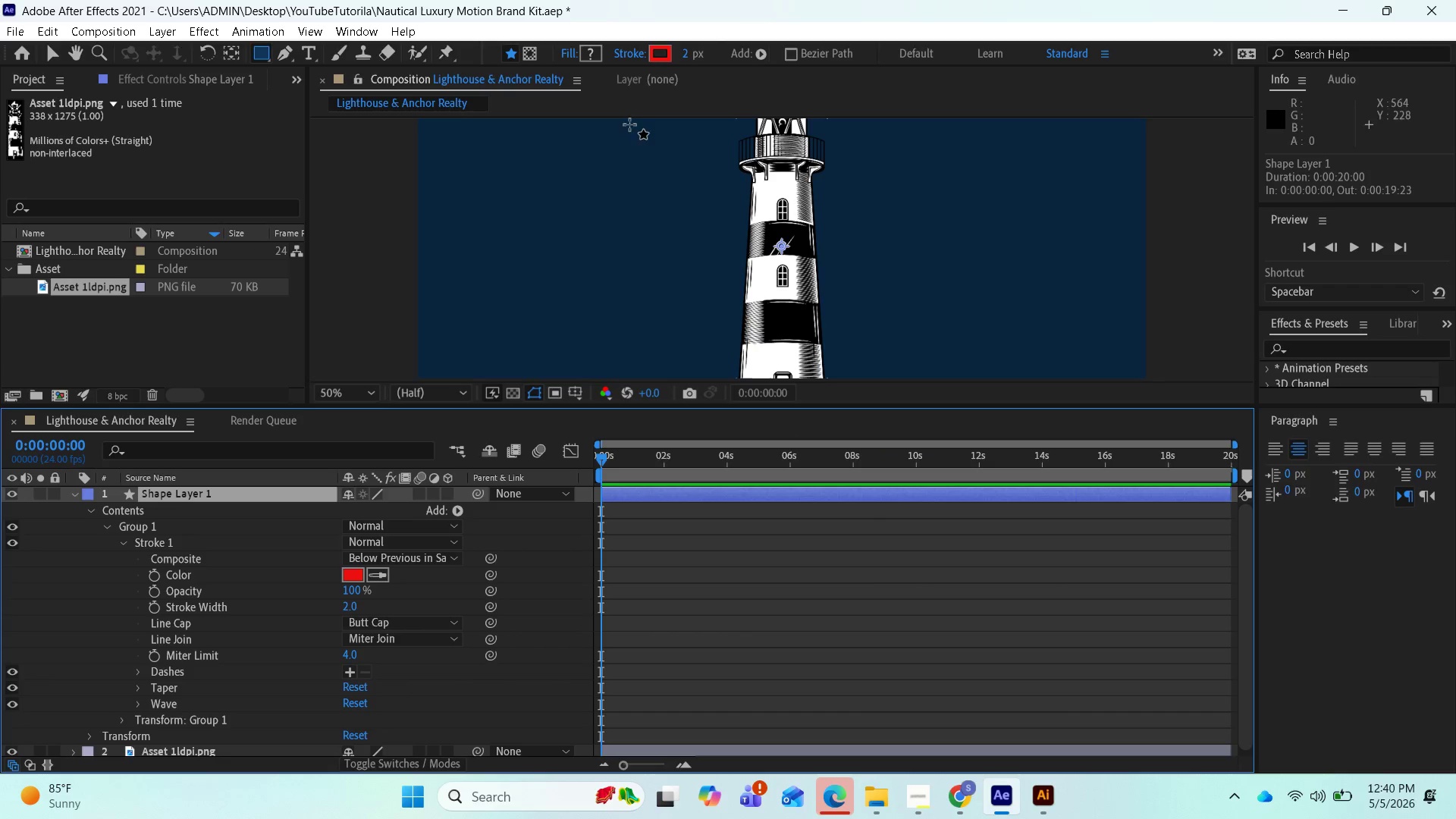 
left_click([565, 49])
 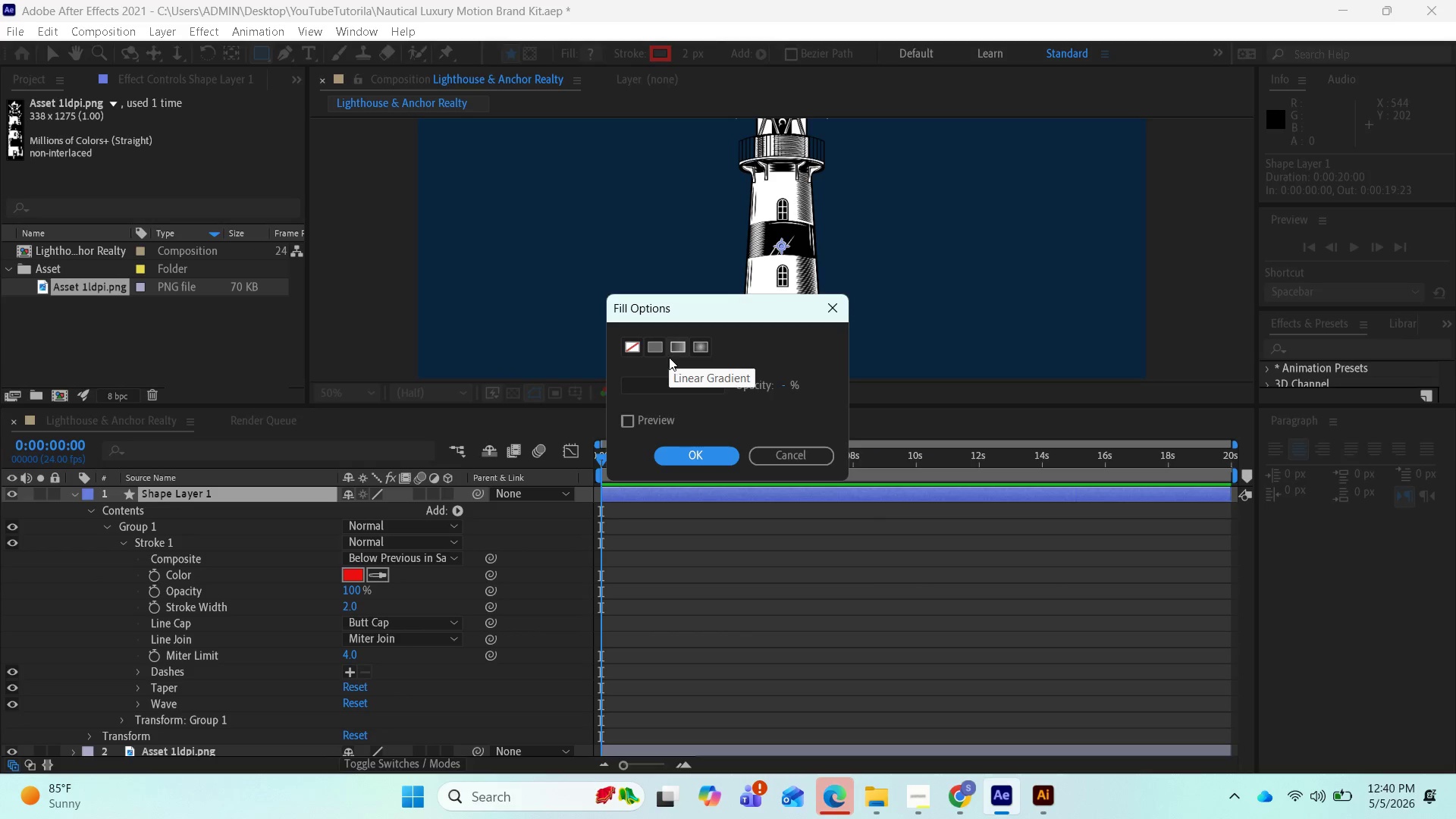 
left_click([660, 346])
 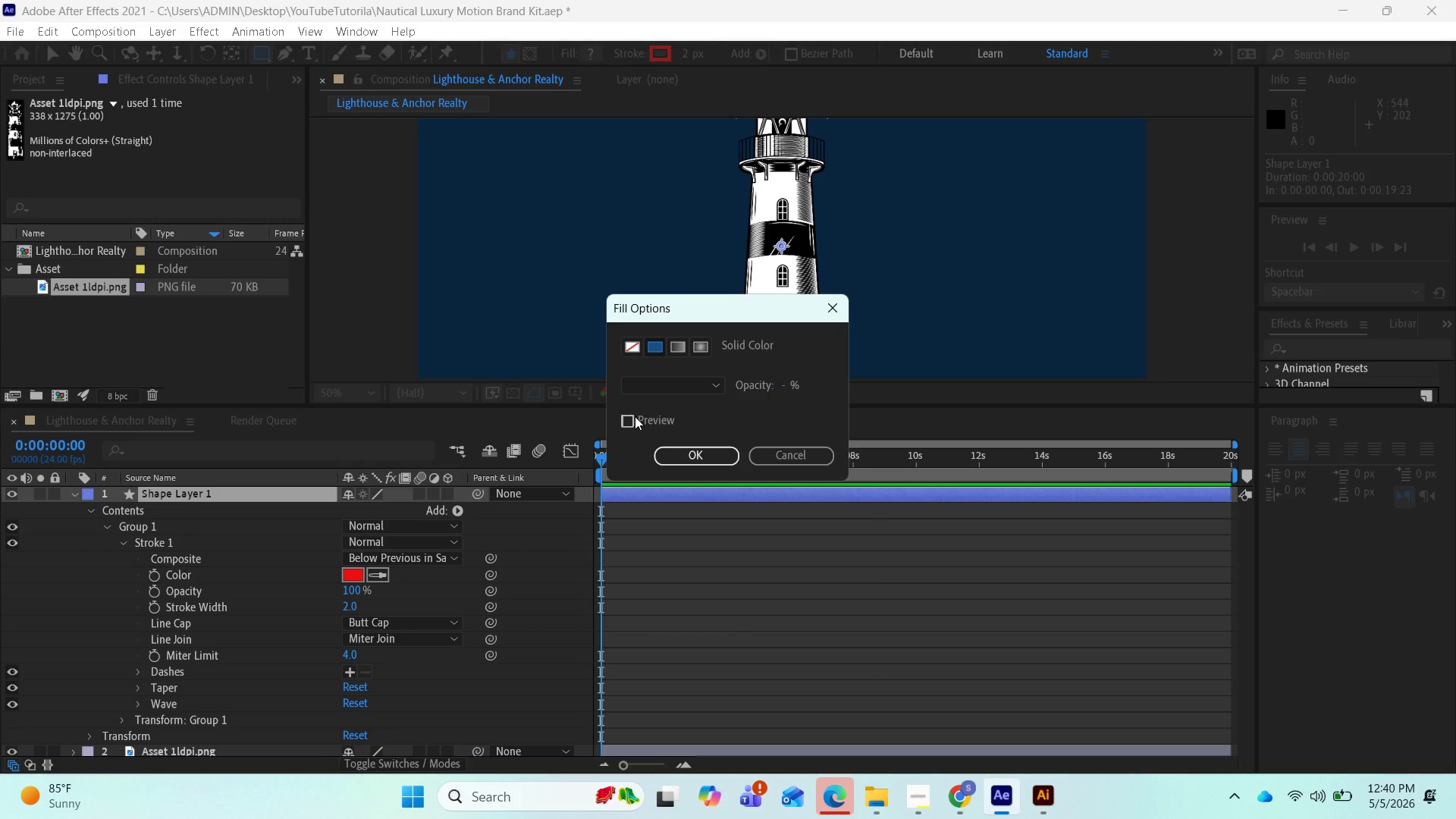 
left_click([667, 395])
 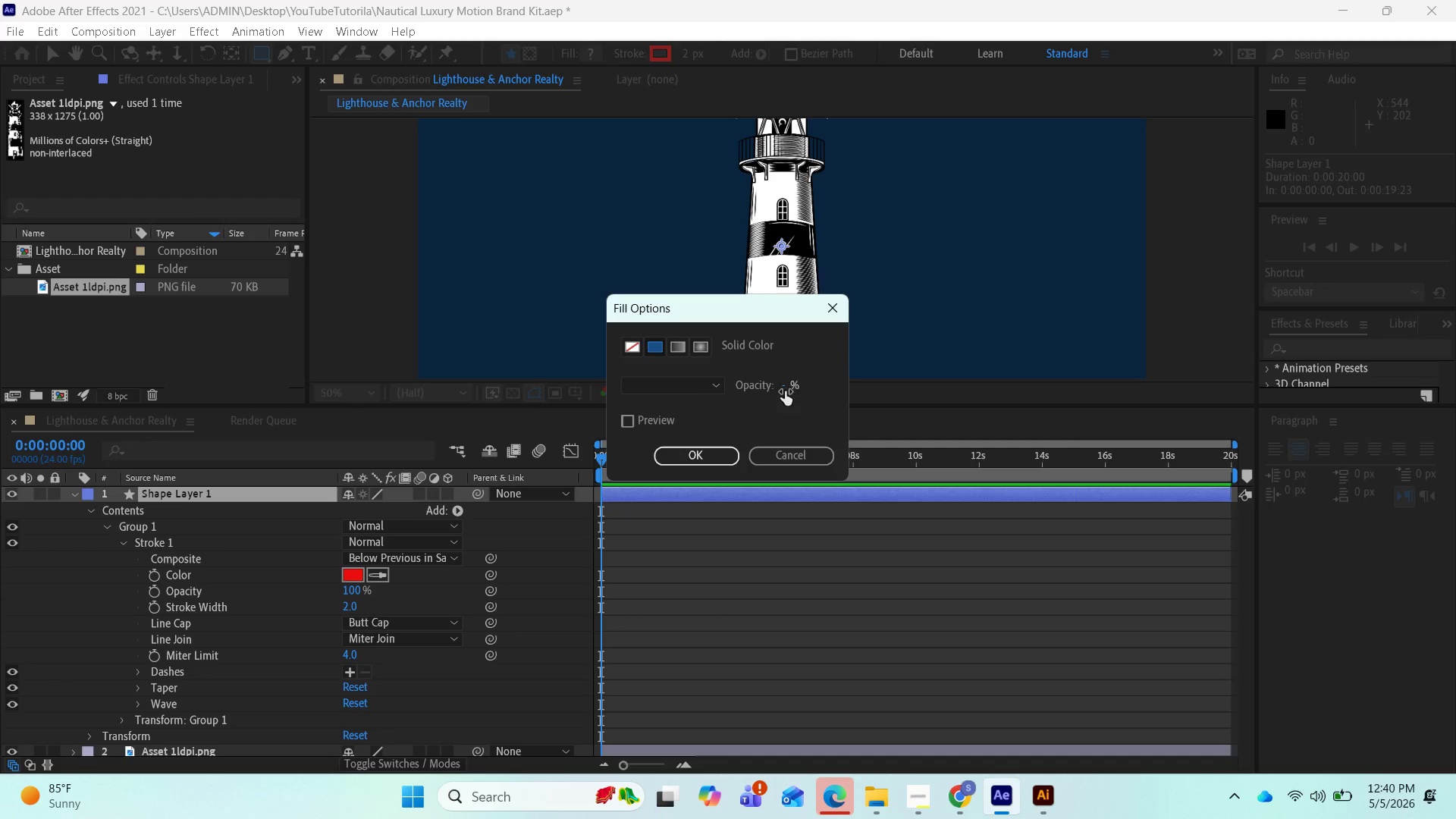 
left_click_drag(start_coordinate=[787, 388], to_coordinate=[861, 425])
 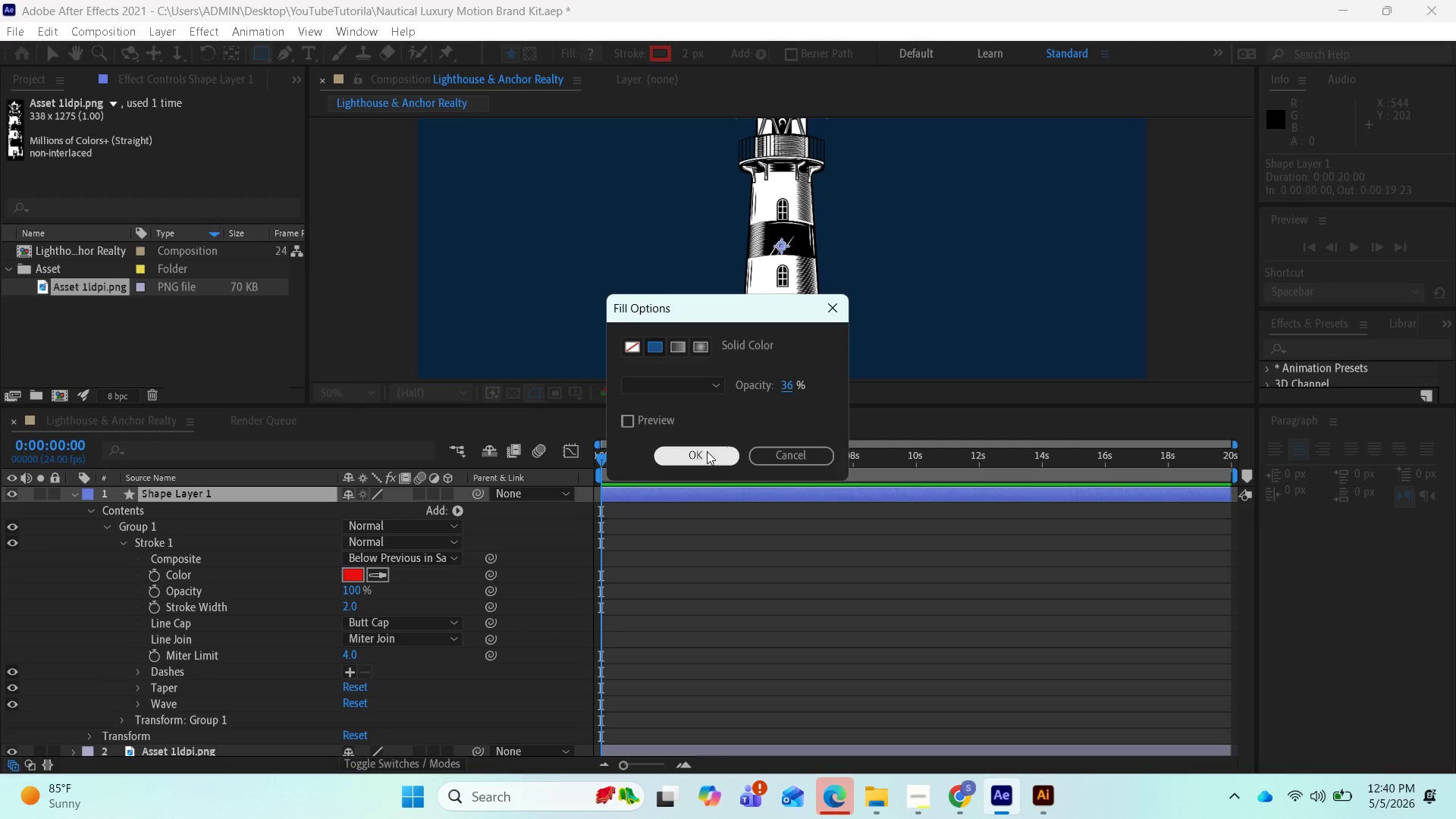 
left_click([706, 451])
 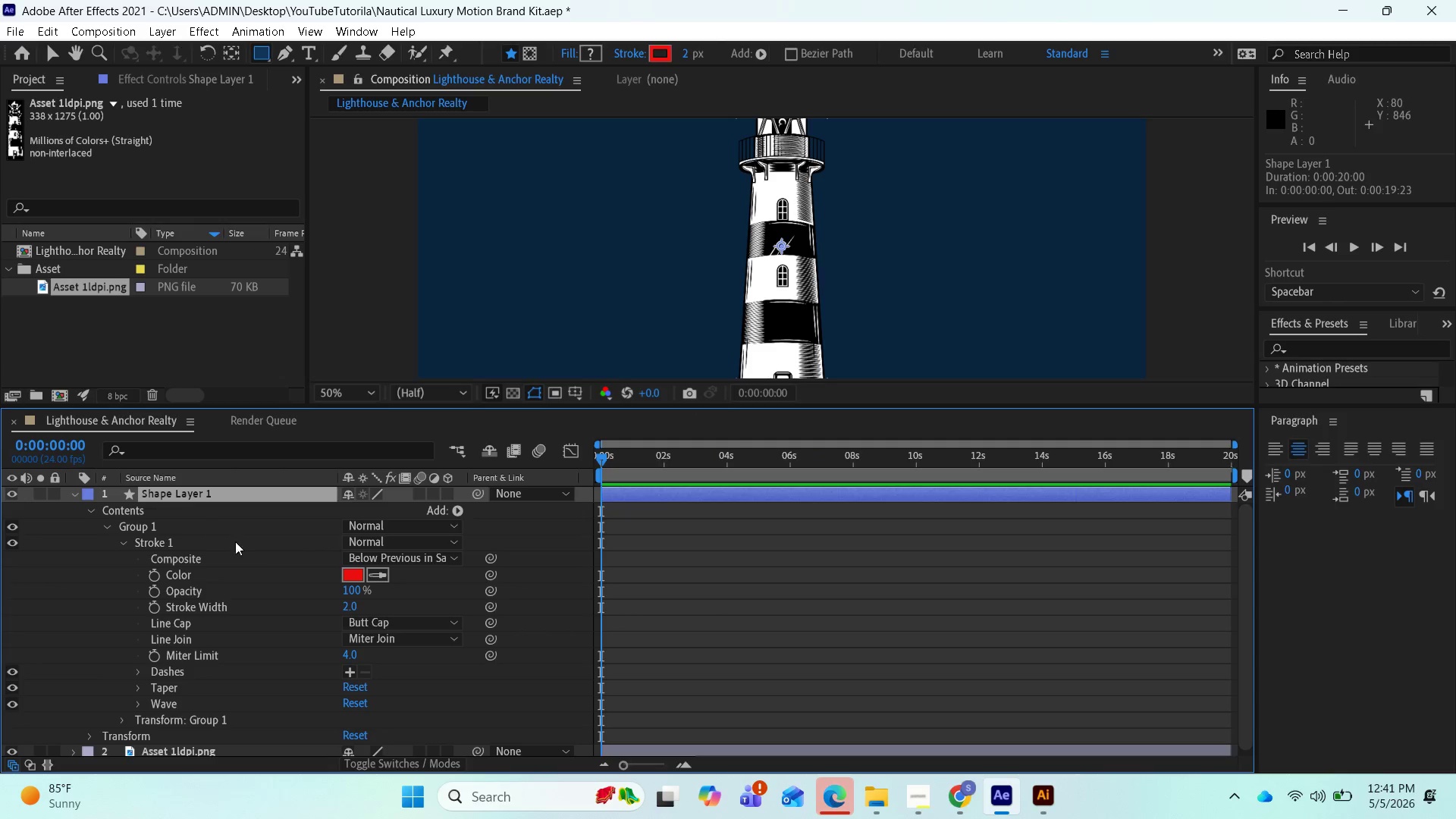 
left_click([189, 539])
 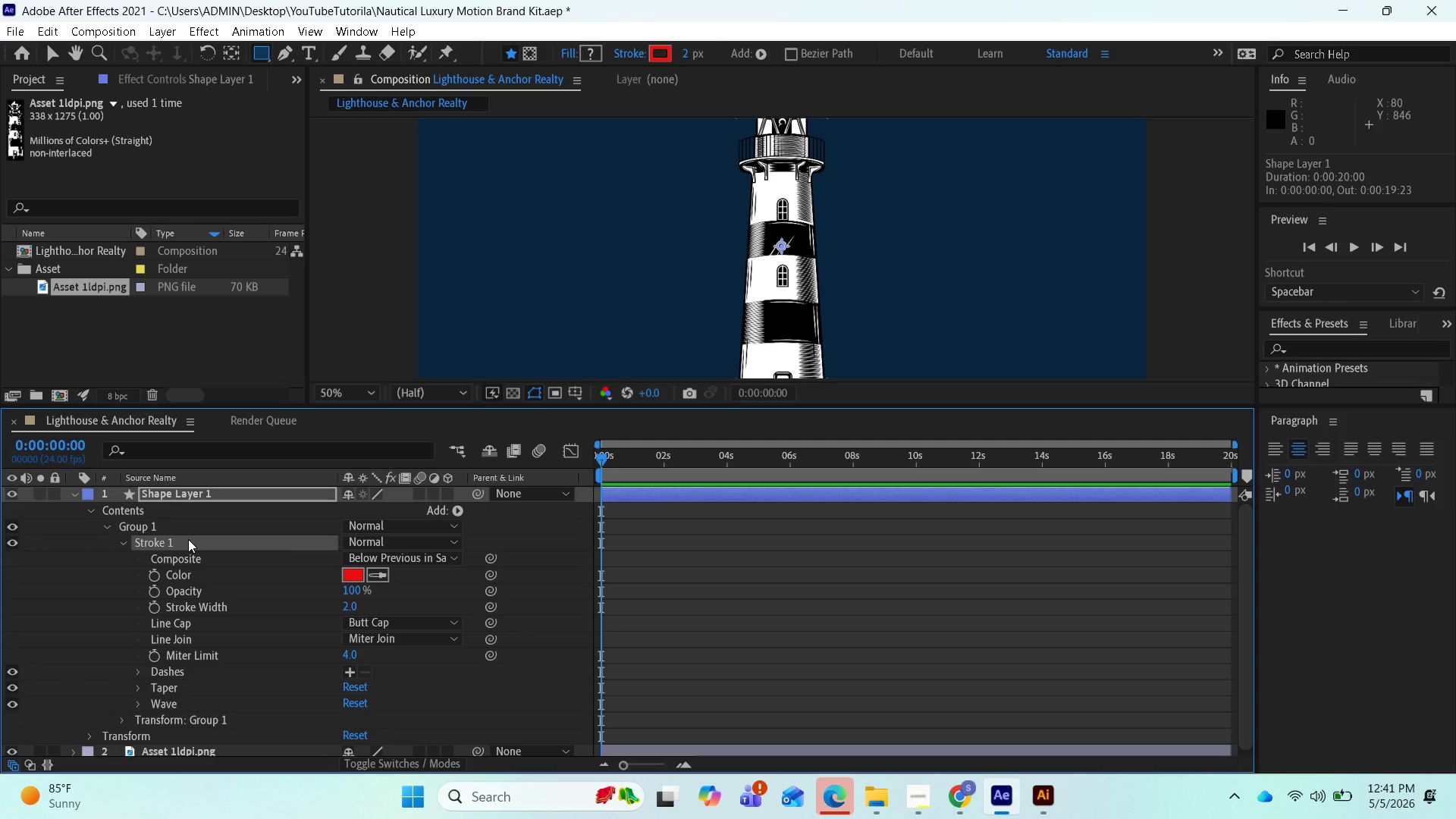 
key(Delete)
 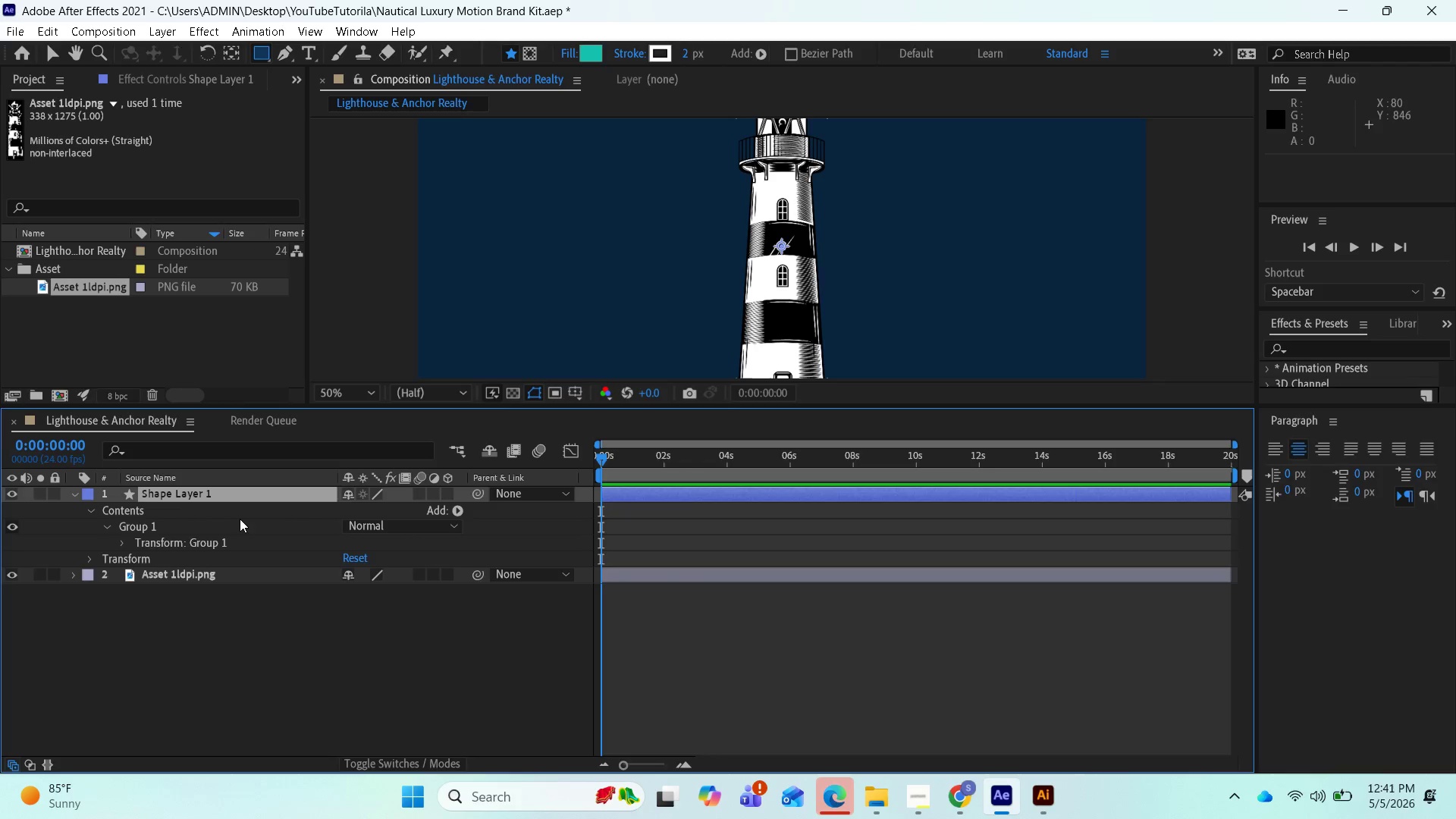 
left_click([204, 530])
 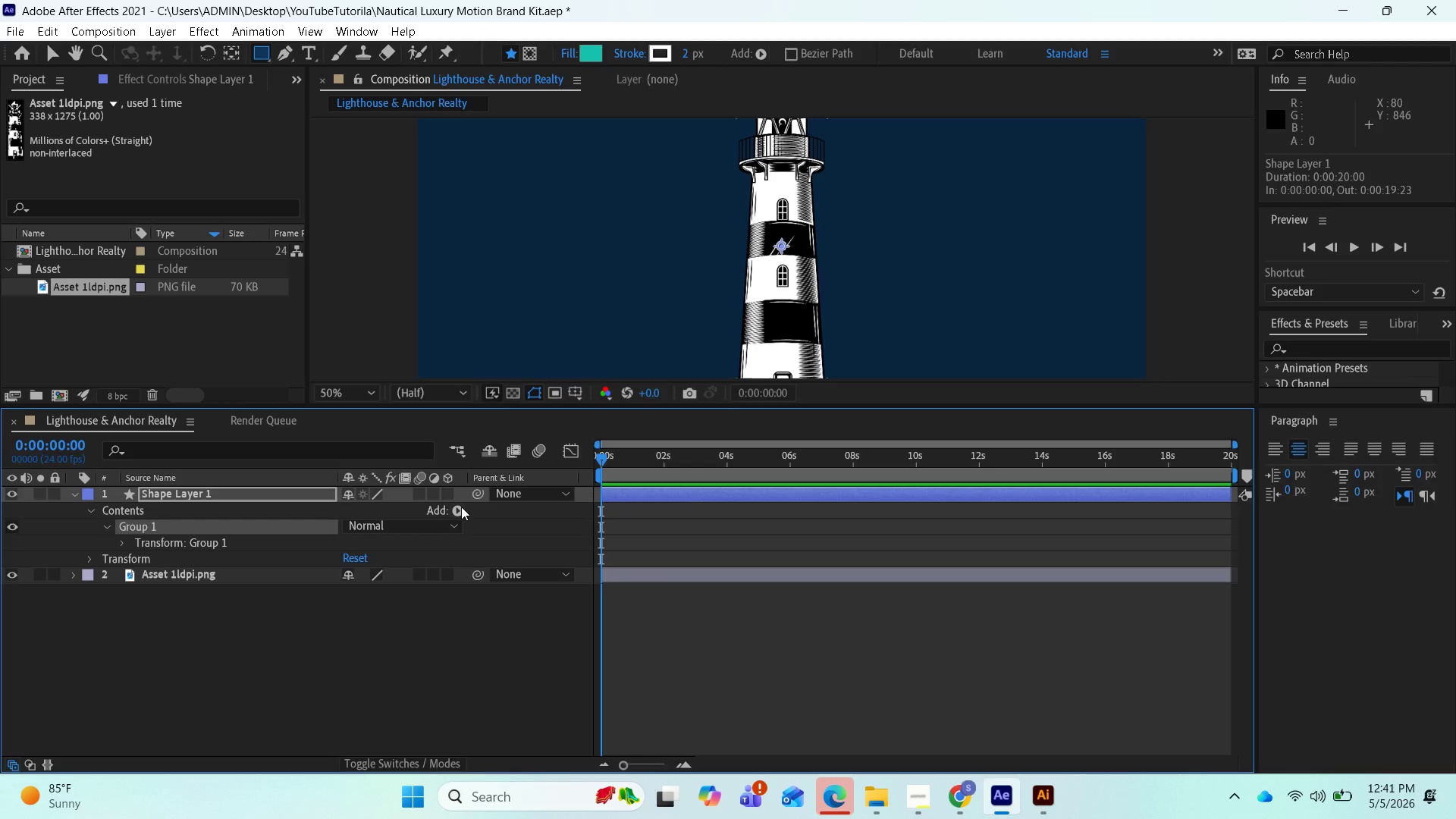 
left_click([458, 507])
 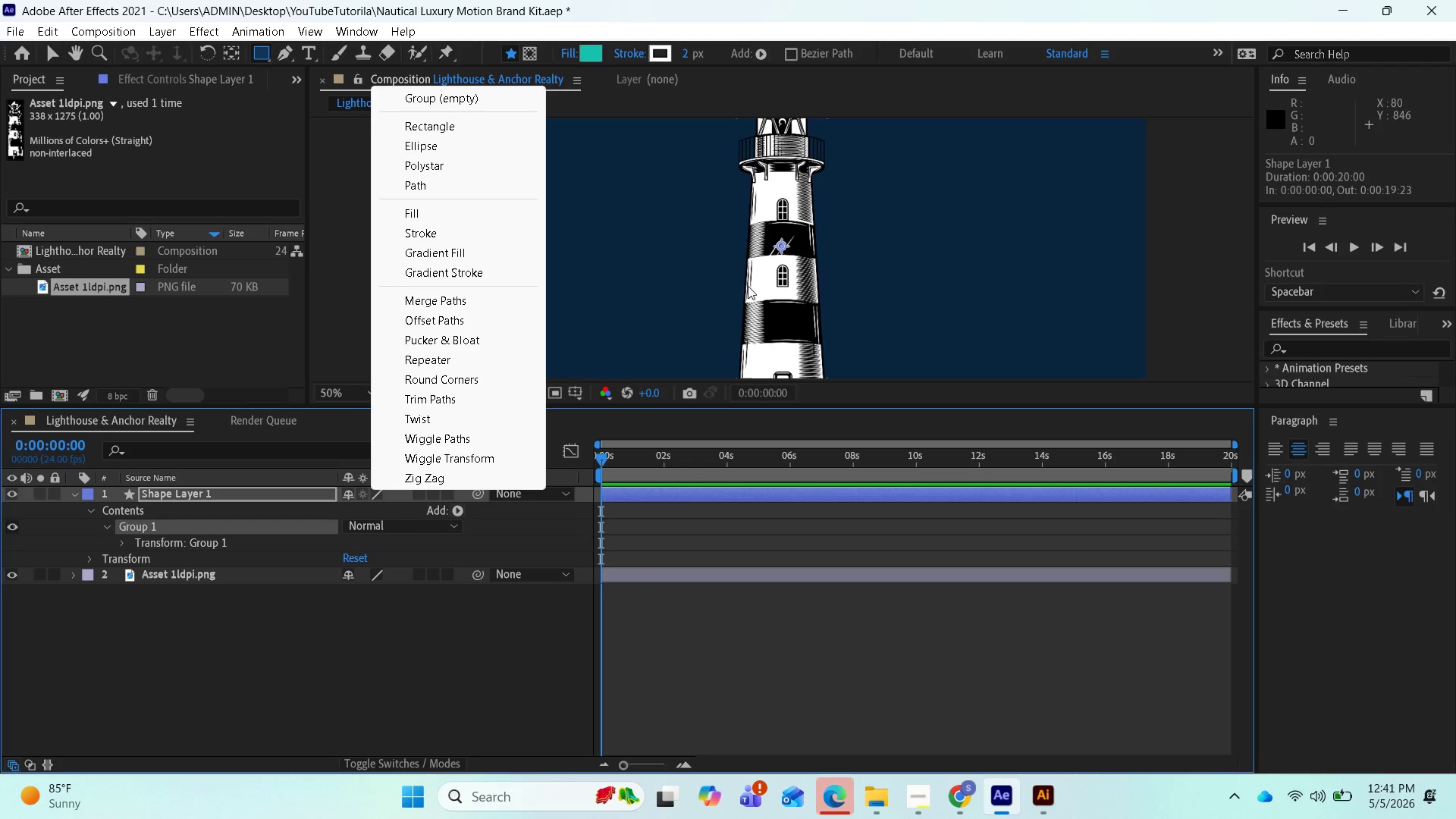 
scroll: coordinate [718, 316], scroll_direction: down, amount: 4.0
 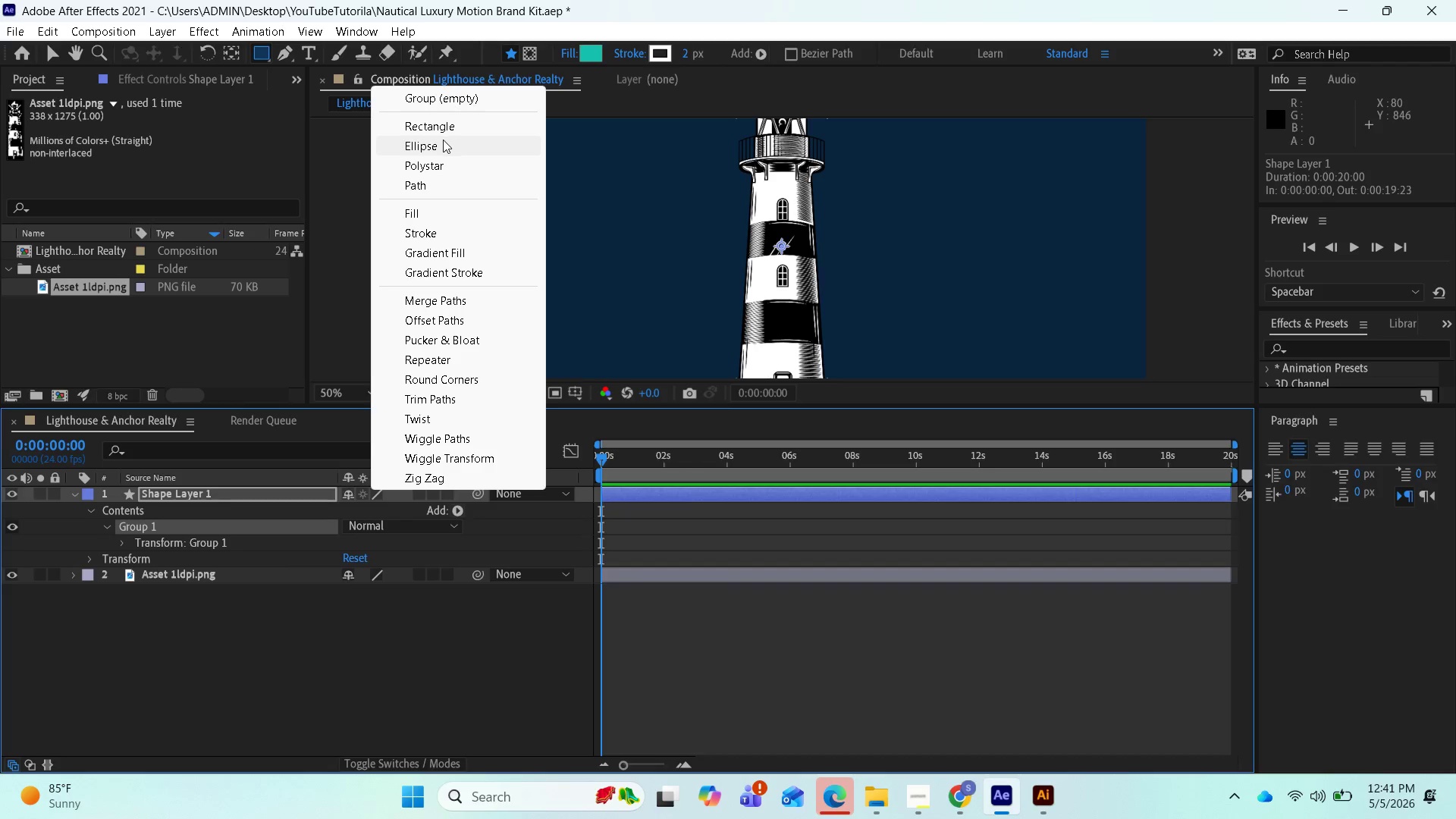 
left_click([419, 184])
 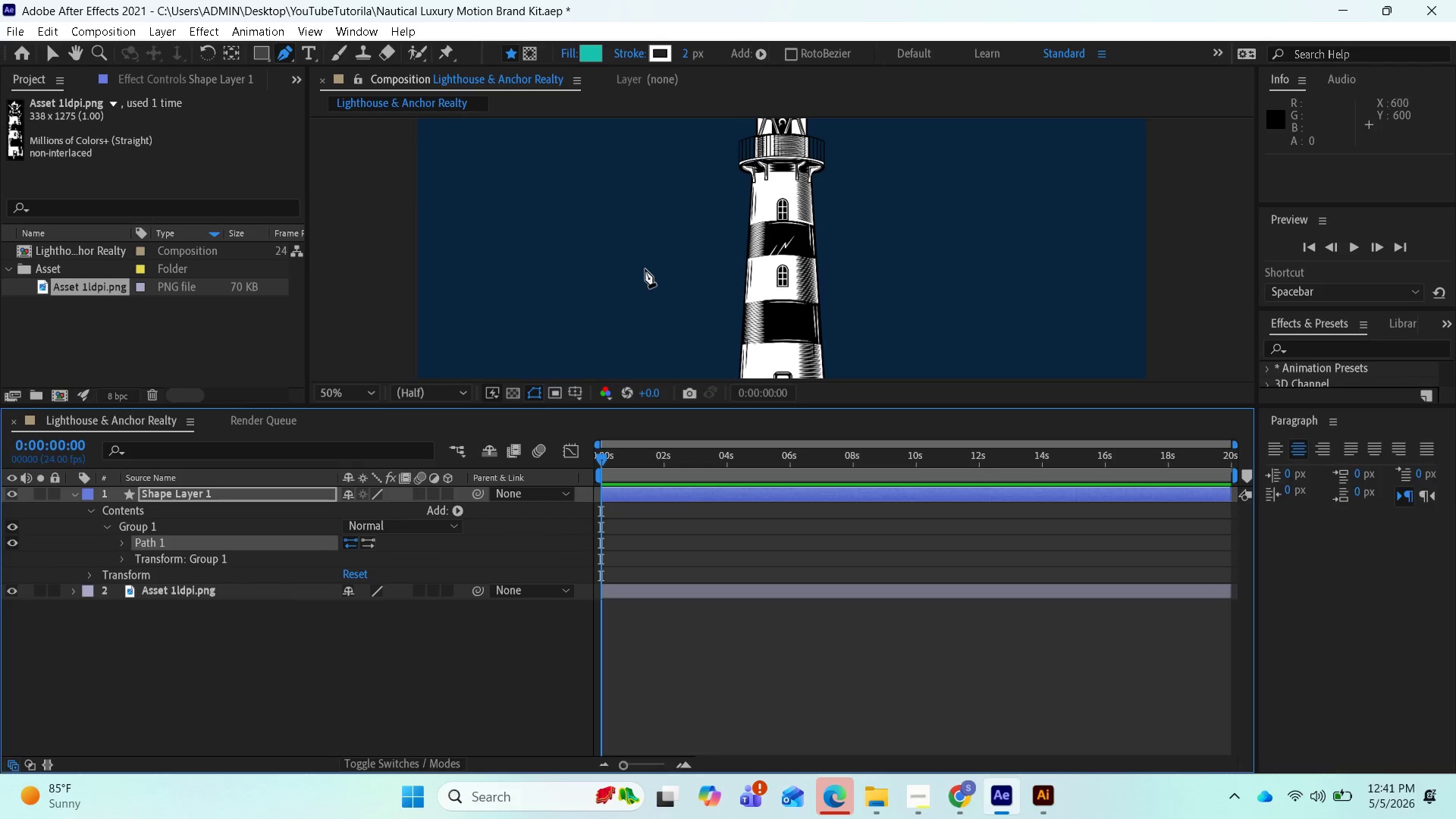 
scroll: coordinate [650, 268], scroll_direction: down, amount: 2.0
 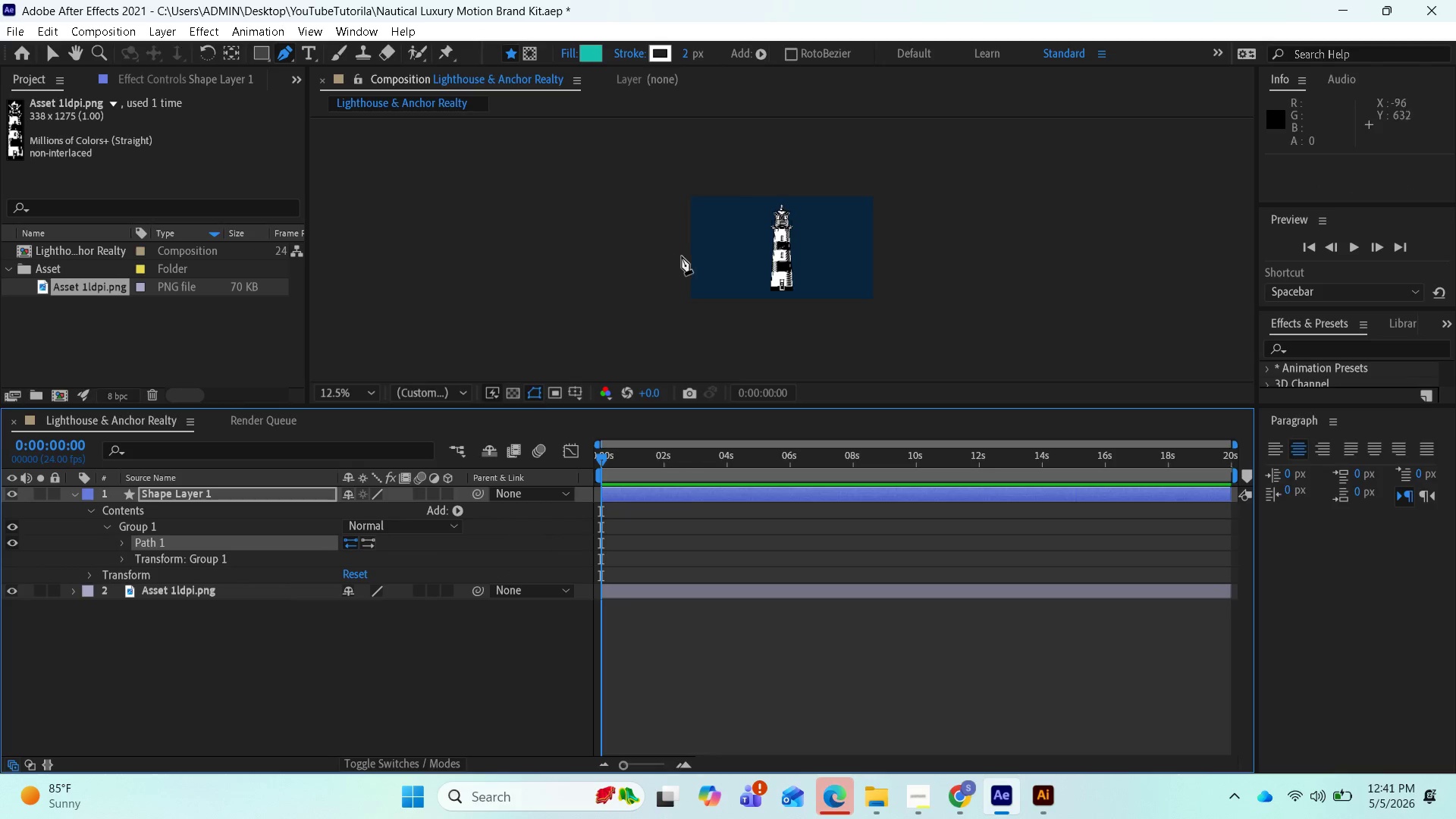 
scroll: coordinate [689, 254], scroll_direction: up, amount: 2.0
 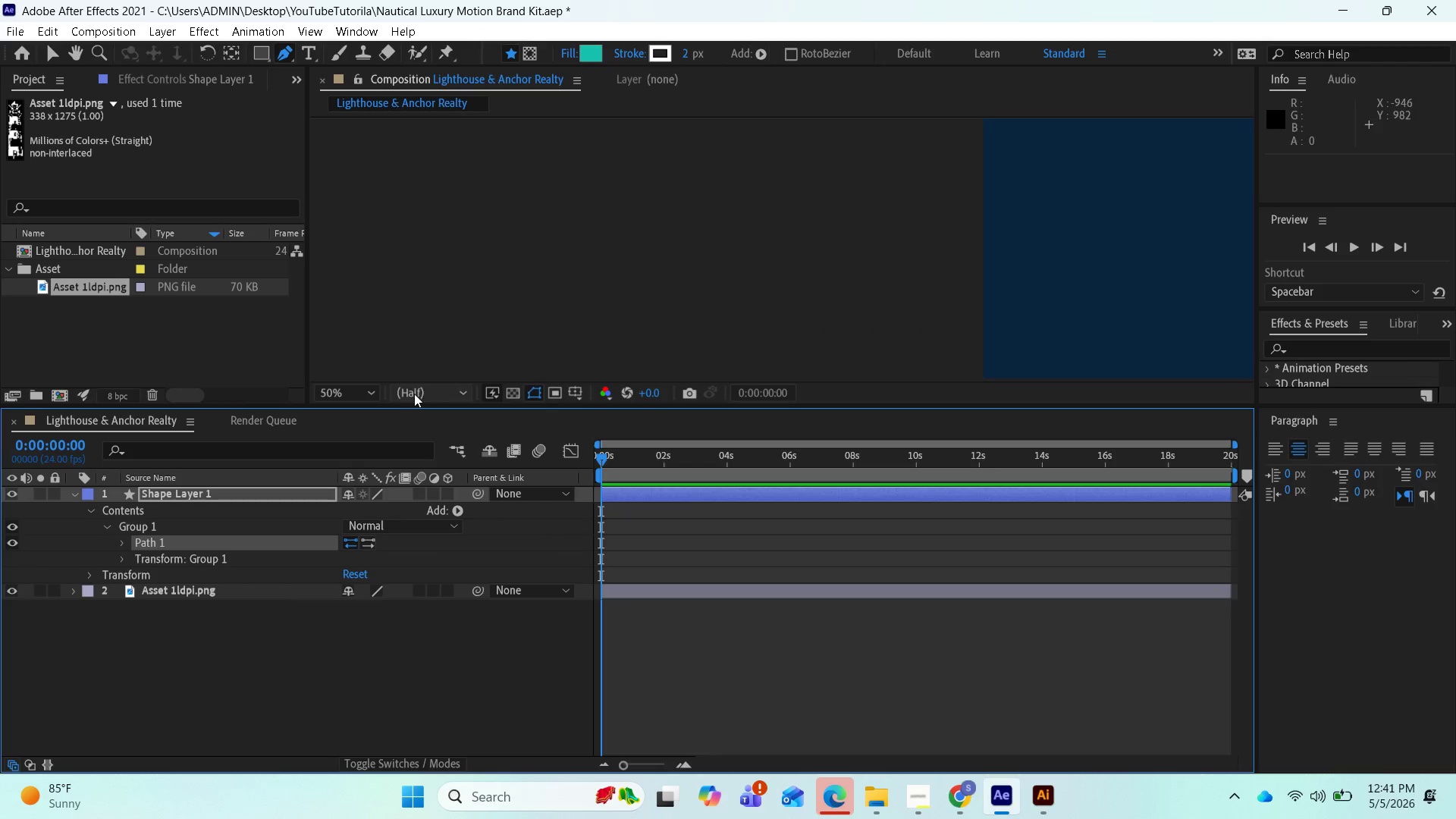 
left_click([362, 393])
 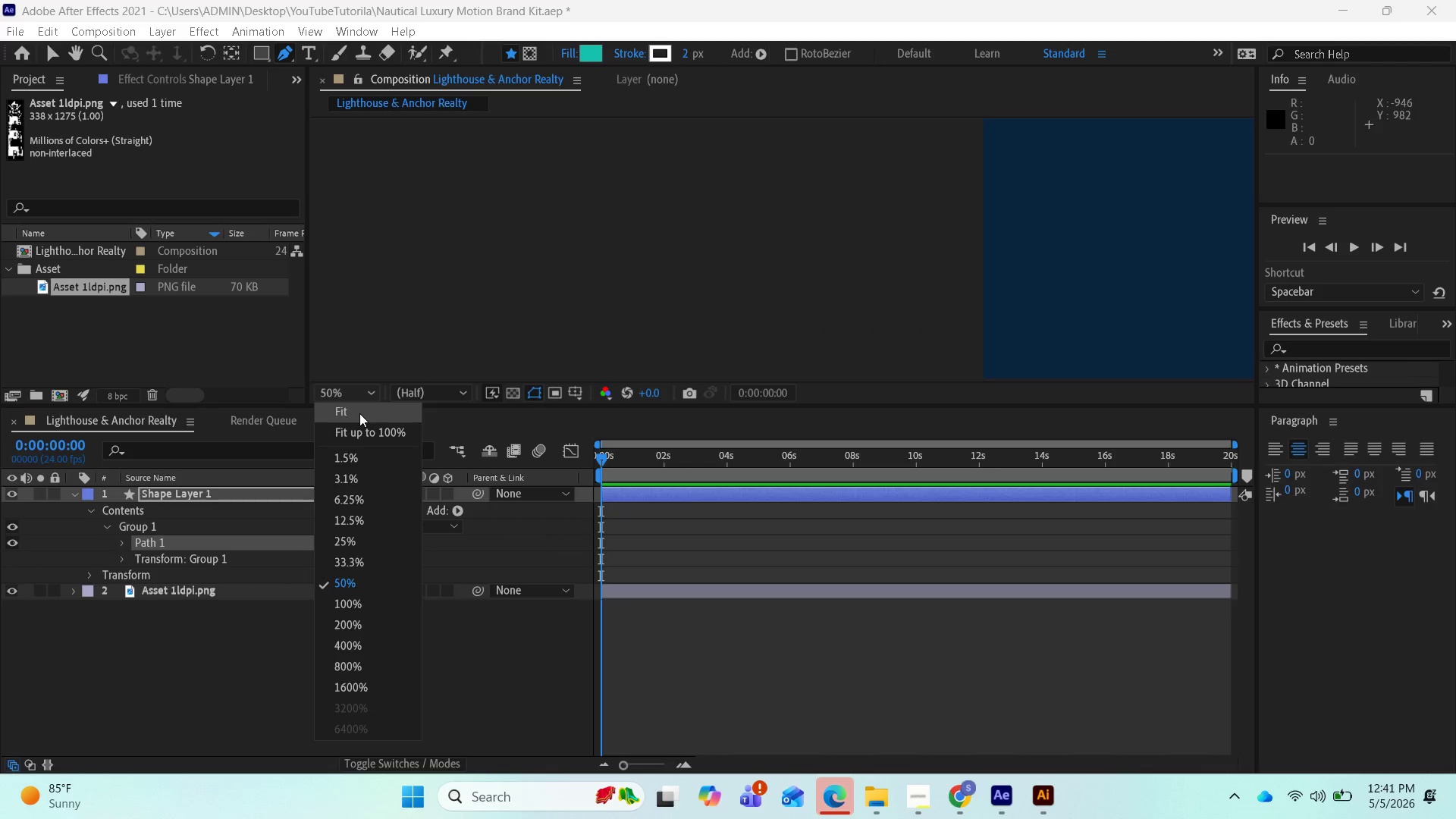 
left_click([358, 413])
 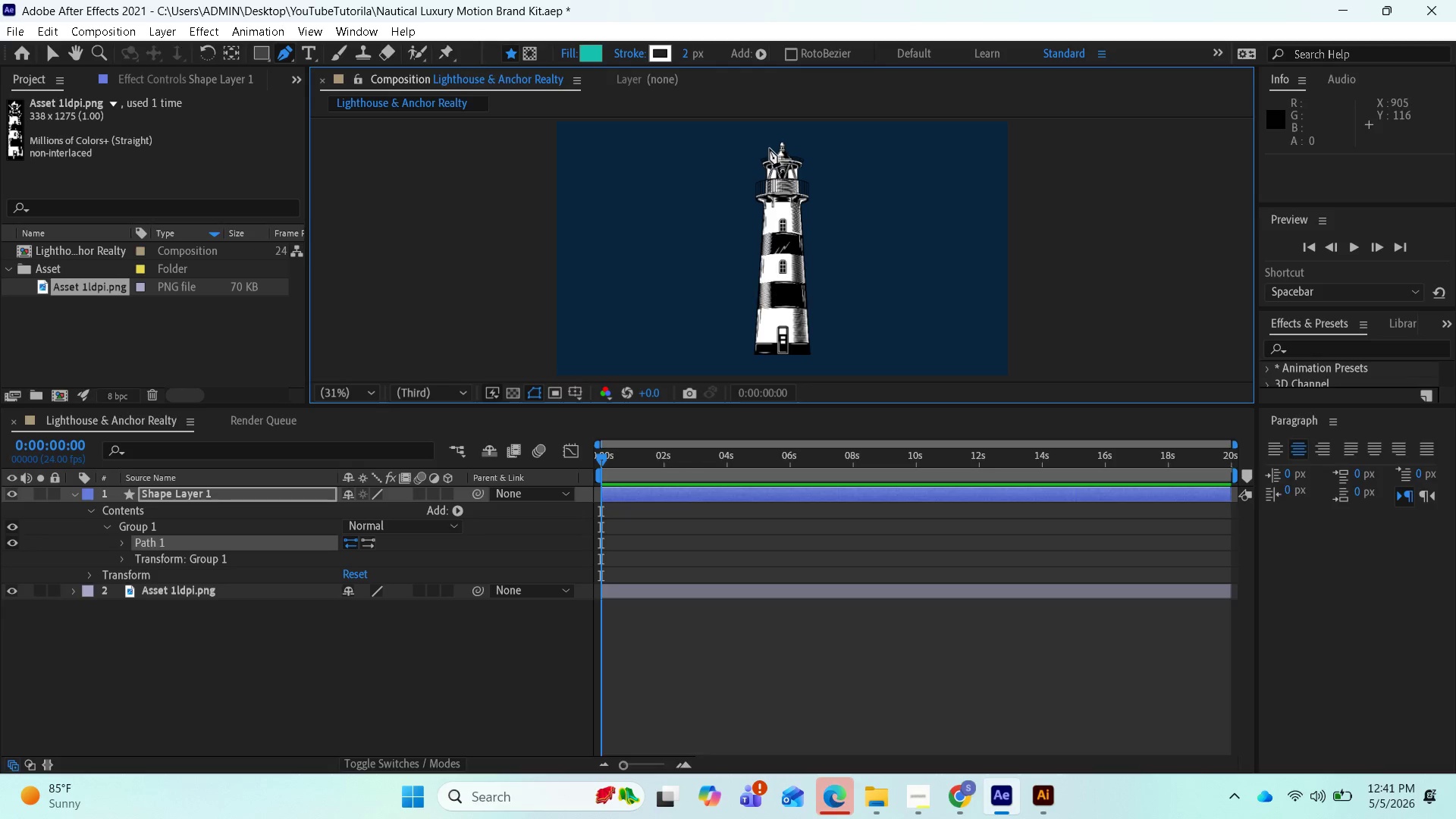 
wait(8.58)
 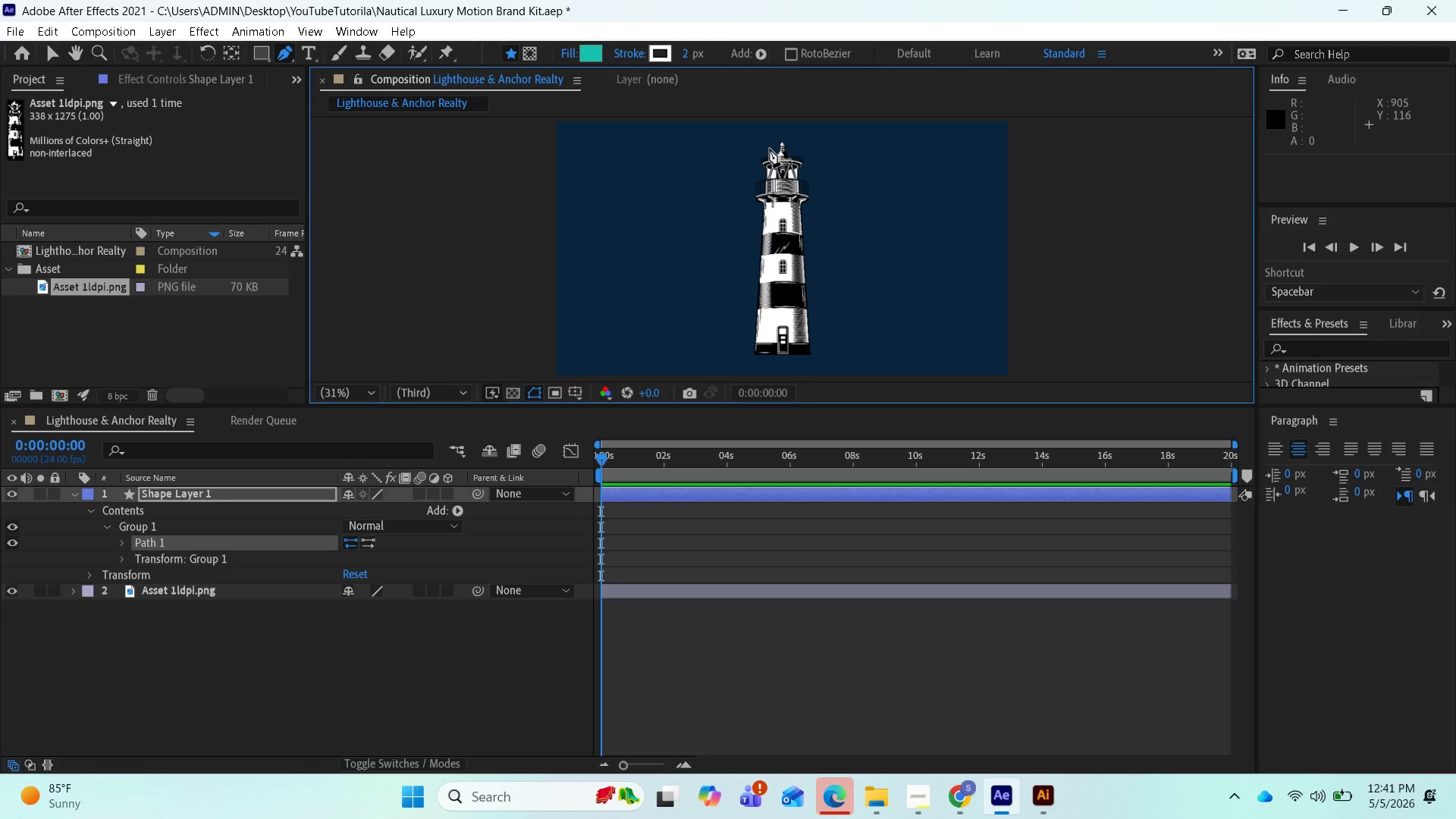 
left_click_drag(start_coordinate=[777, 155], to_coordinate=[770, 141])
 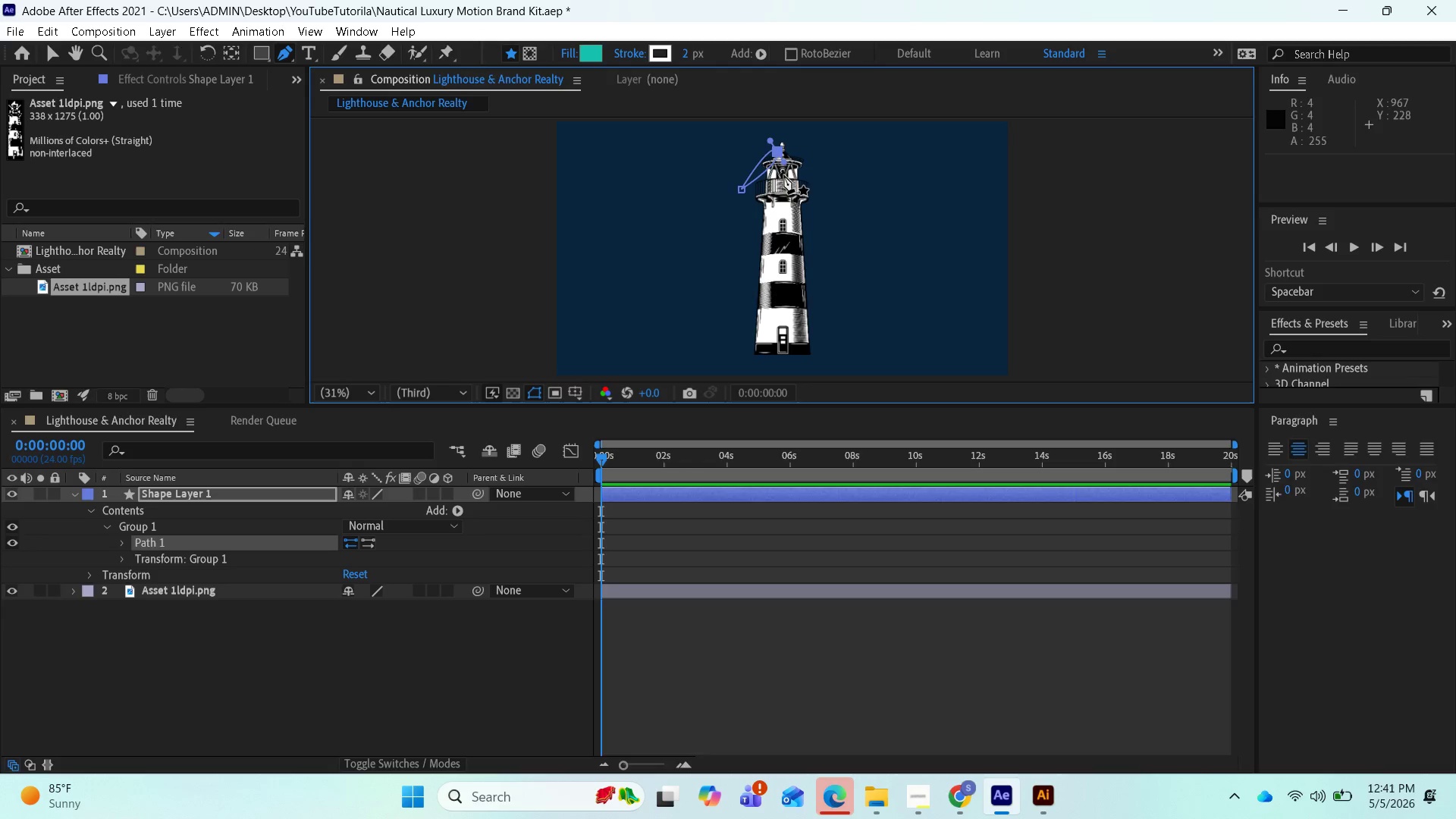 
key(Control+Z)
 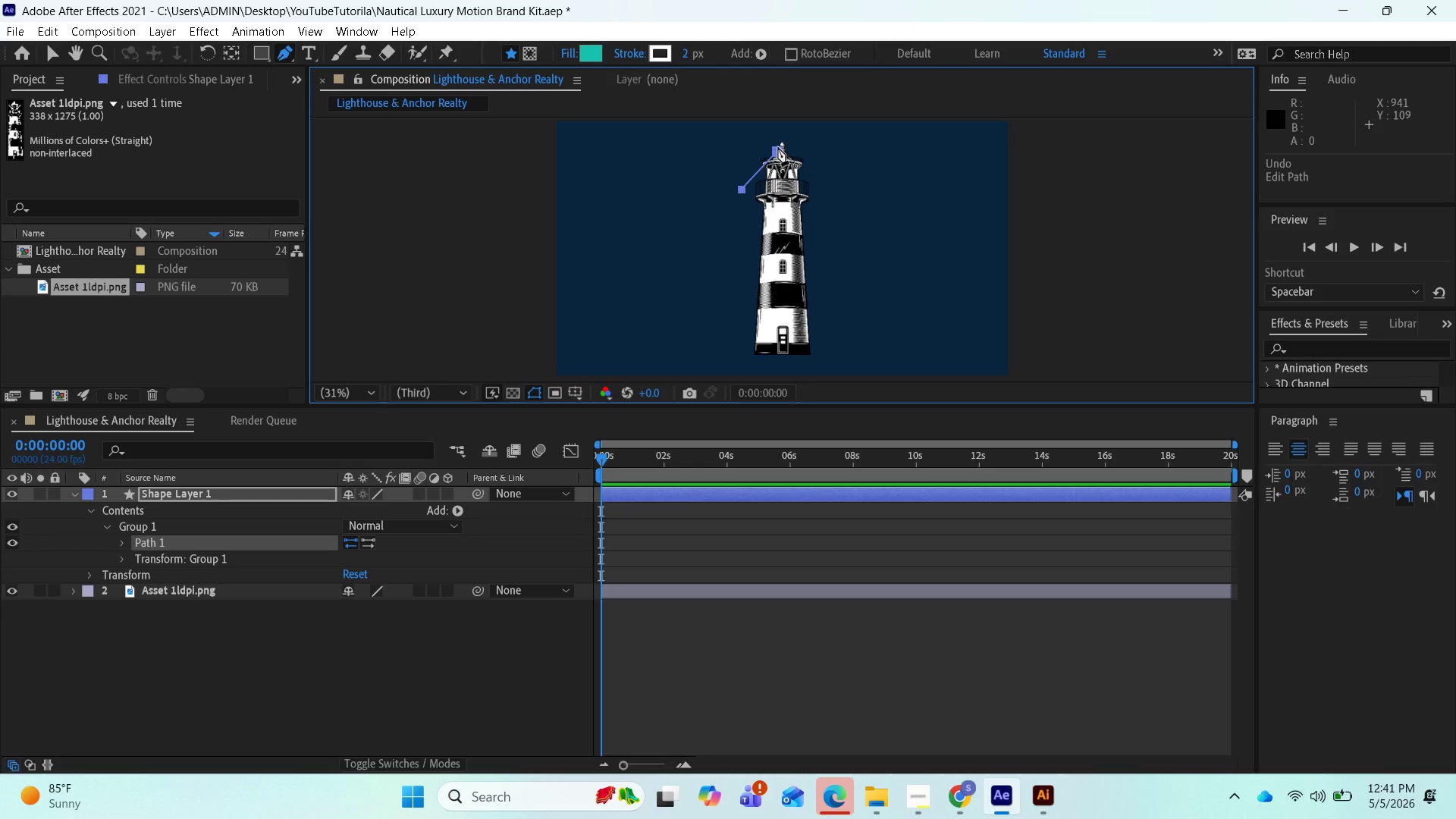 
left_click_drag(start_coordinate=[778, 151], to_coordinate=[758, 140])
 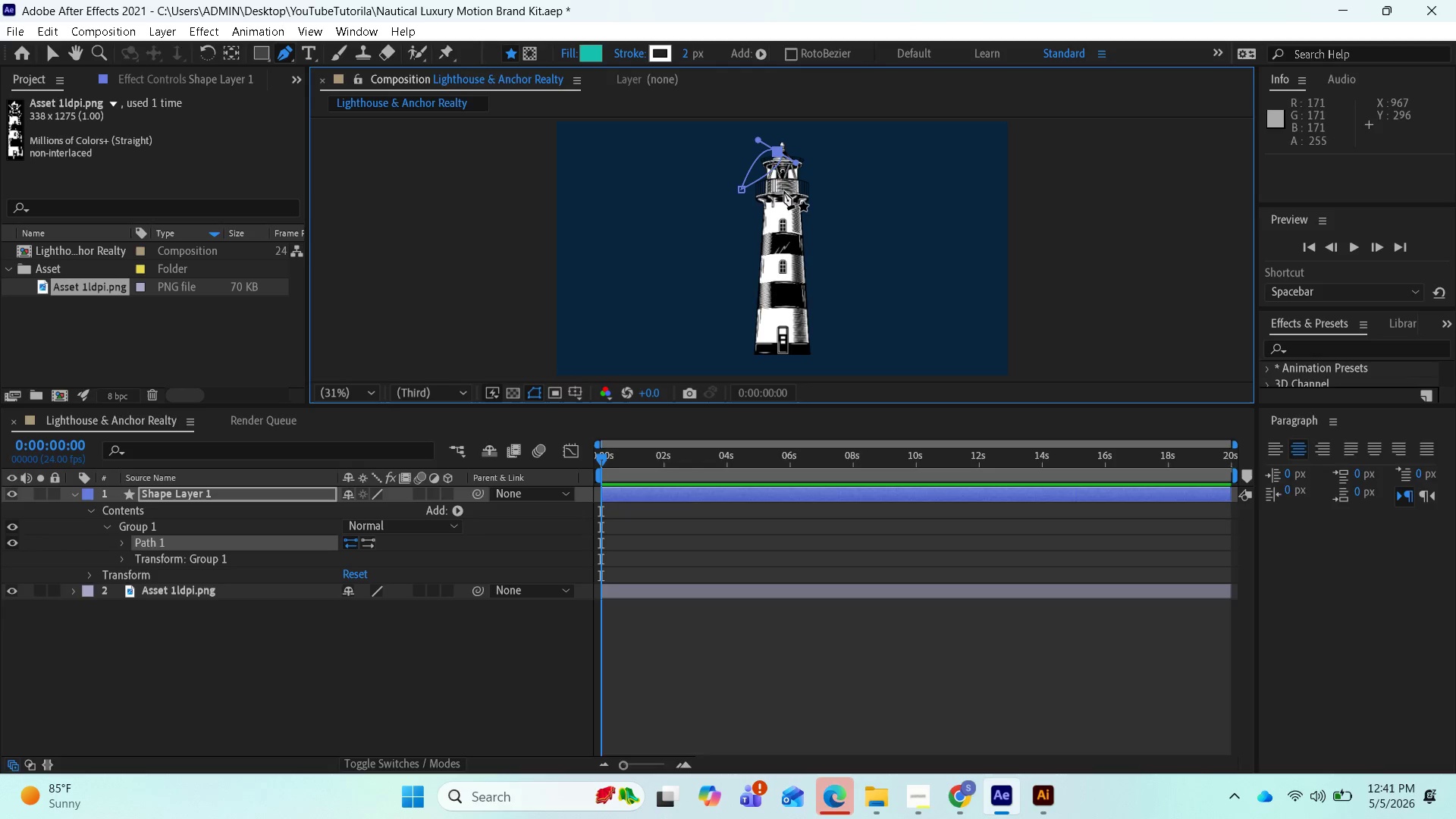 
key(Control+Z)
 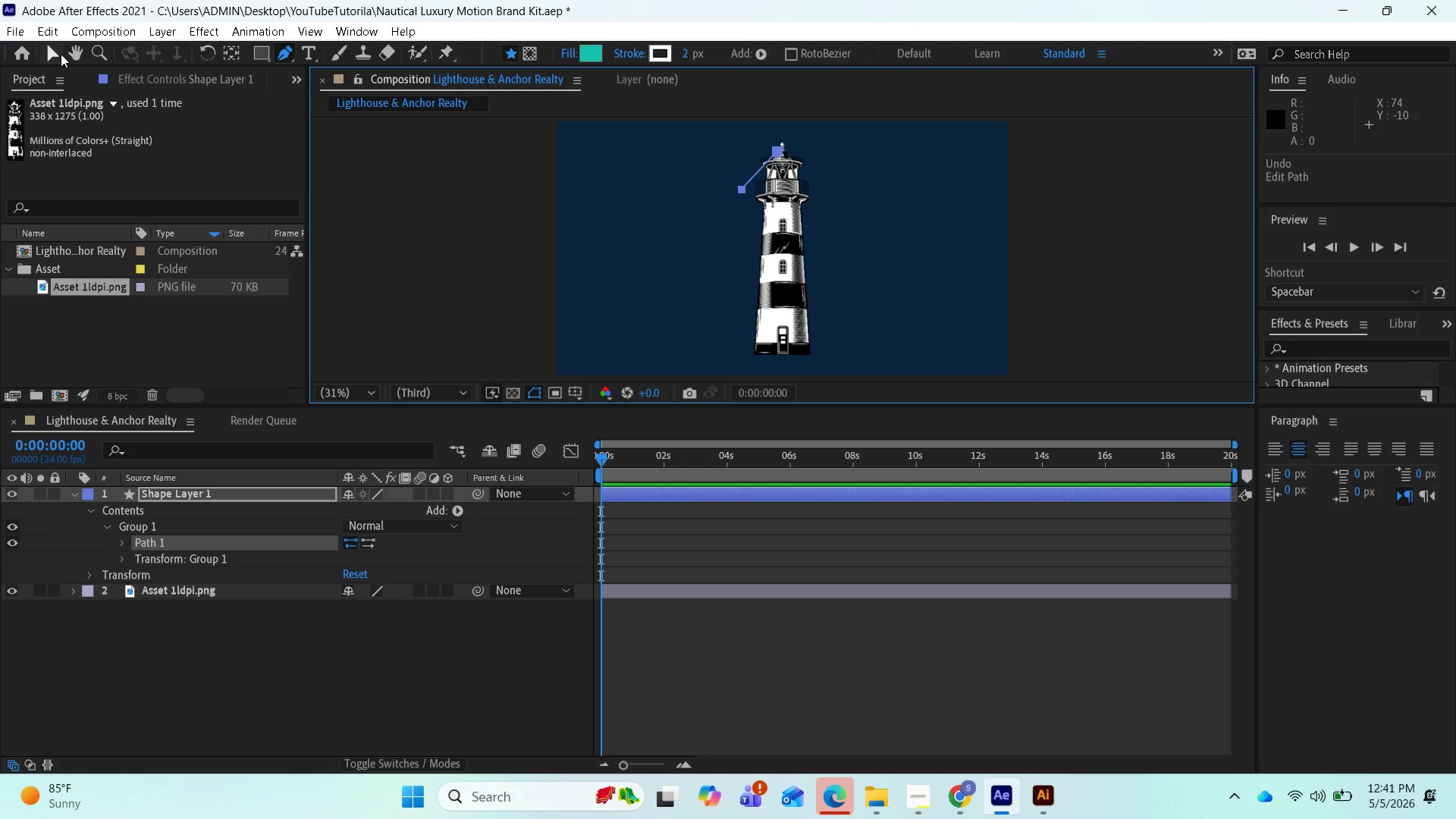 
left_click_drag(start_coordinate=[55, 52], to_coordinate=[64, 52])
 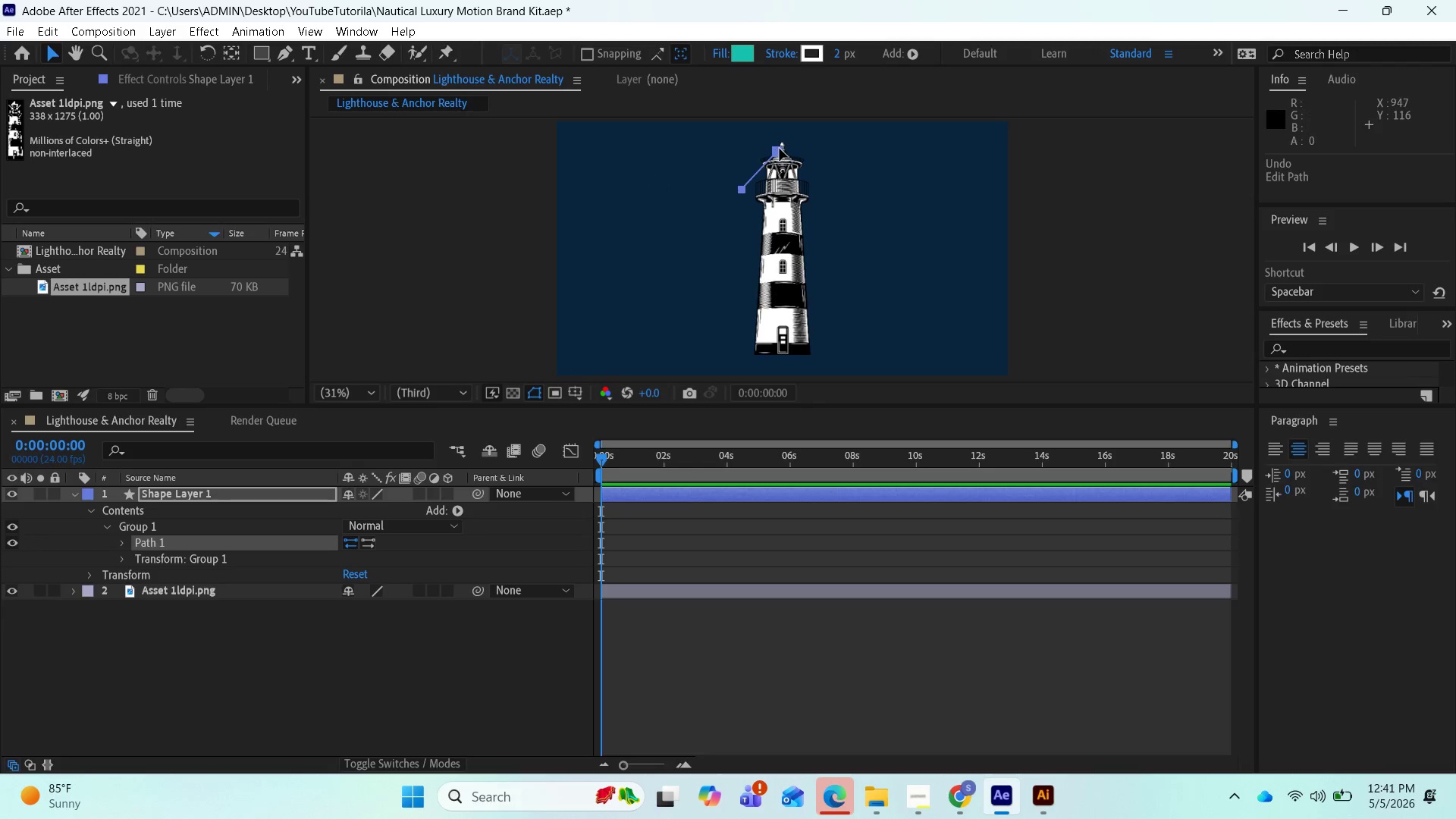 
left_click_drag(start_coordinate=[779, 149], to_coordinate=[770, 152])
 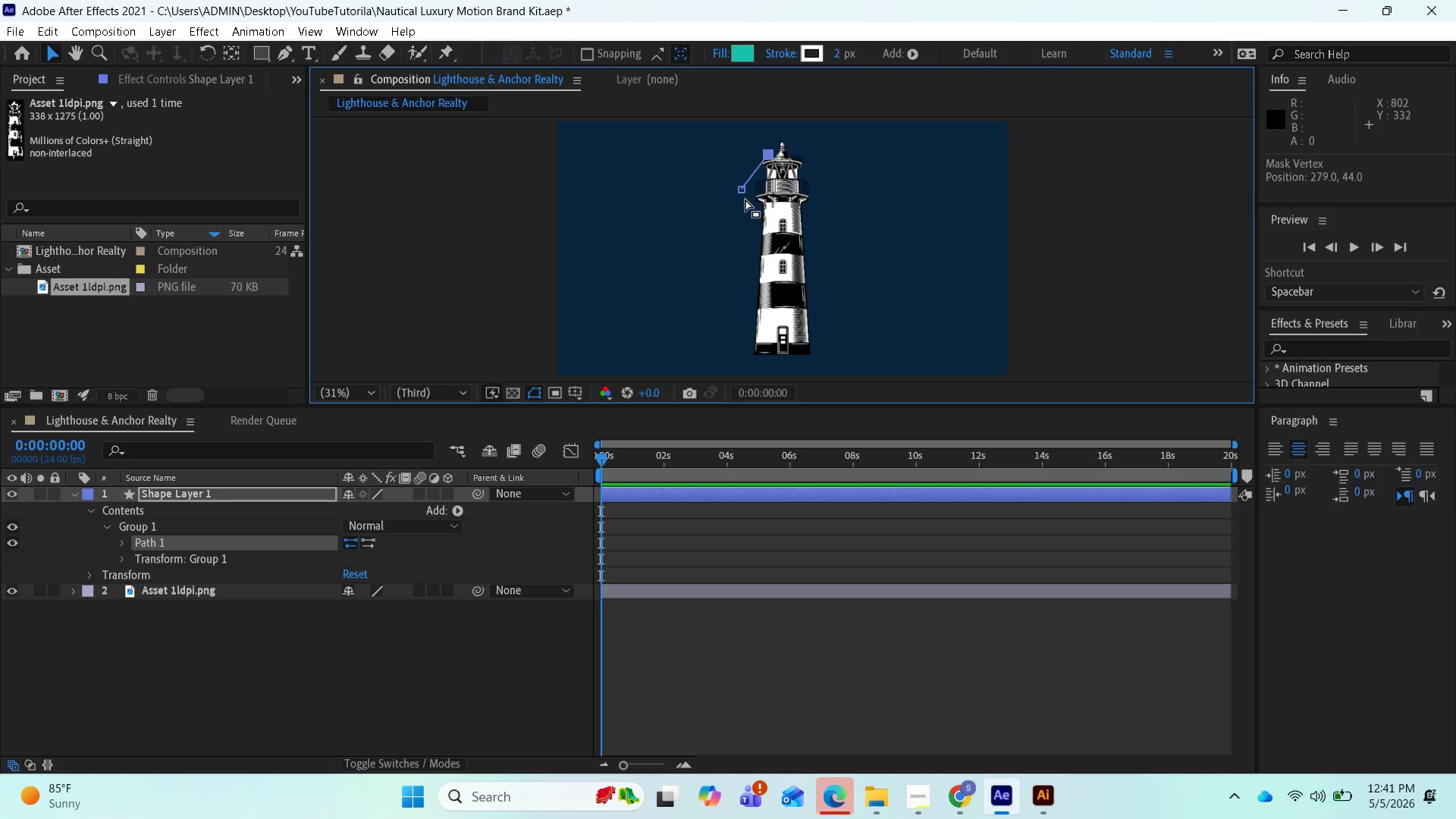 
key(Control+Z)
 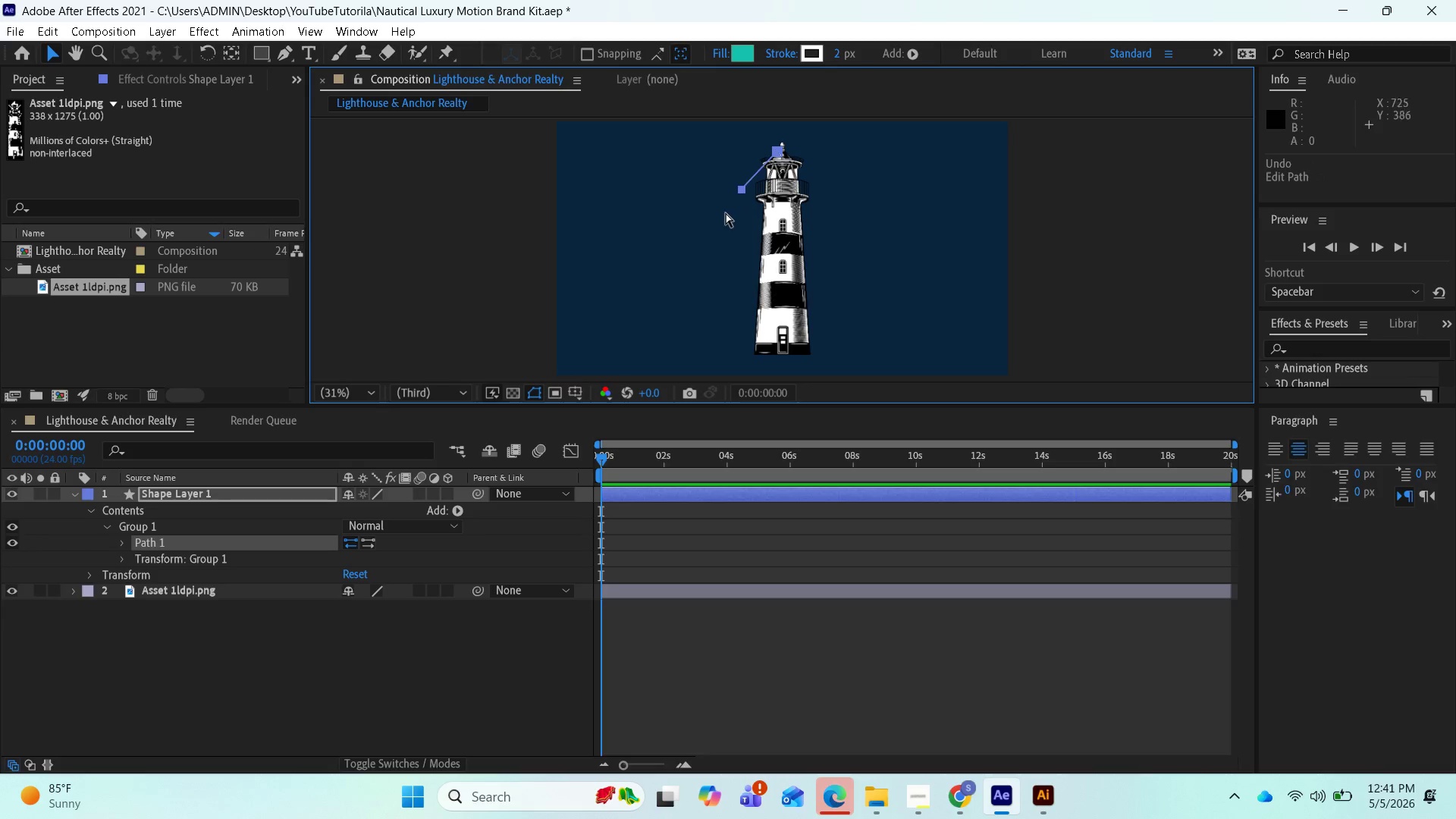 
key(Control+Z)
 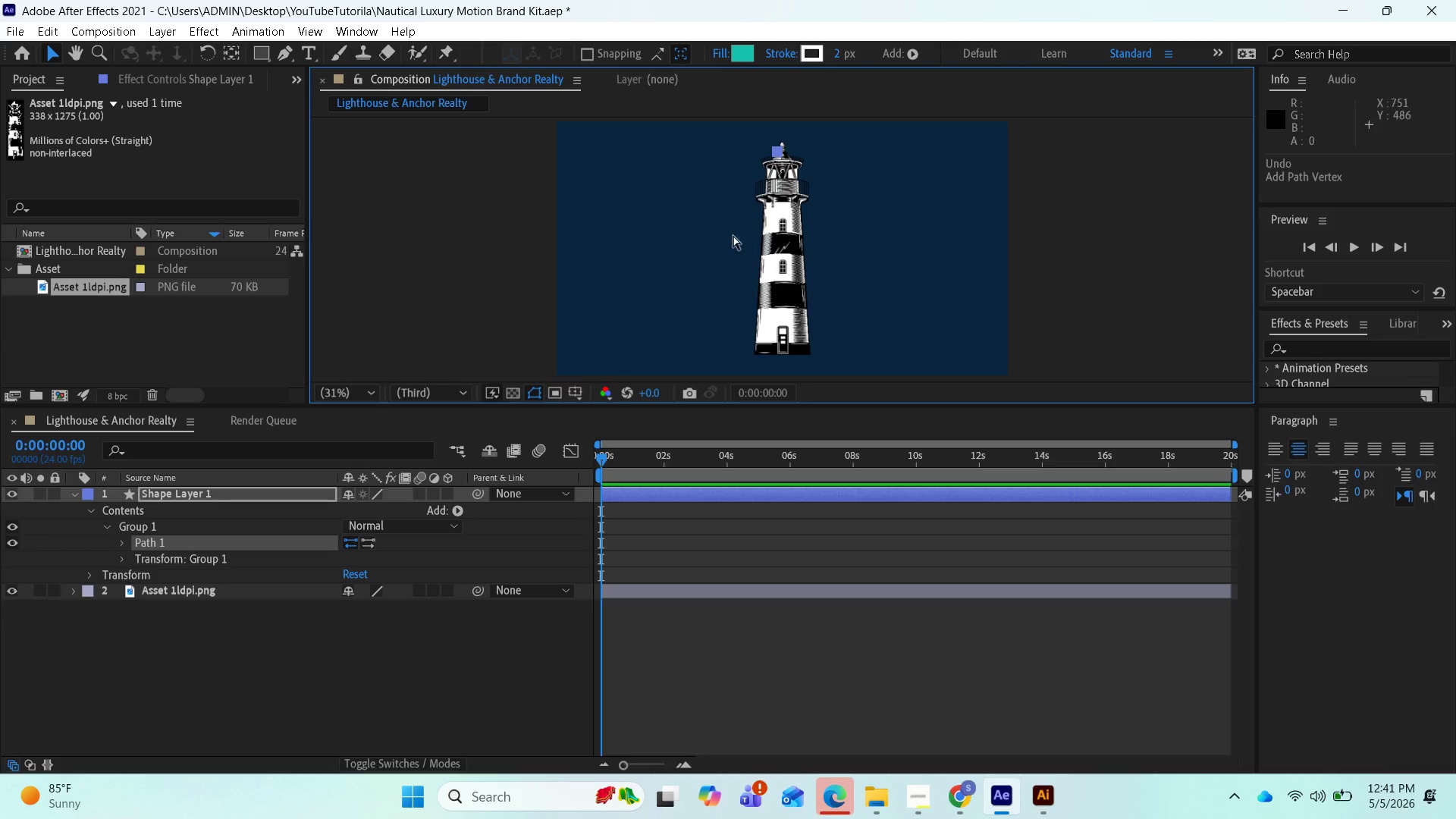 
key(Control+Z)
 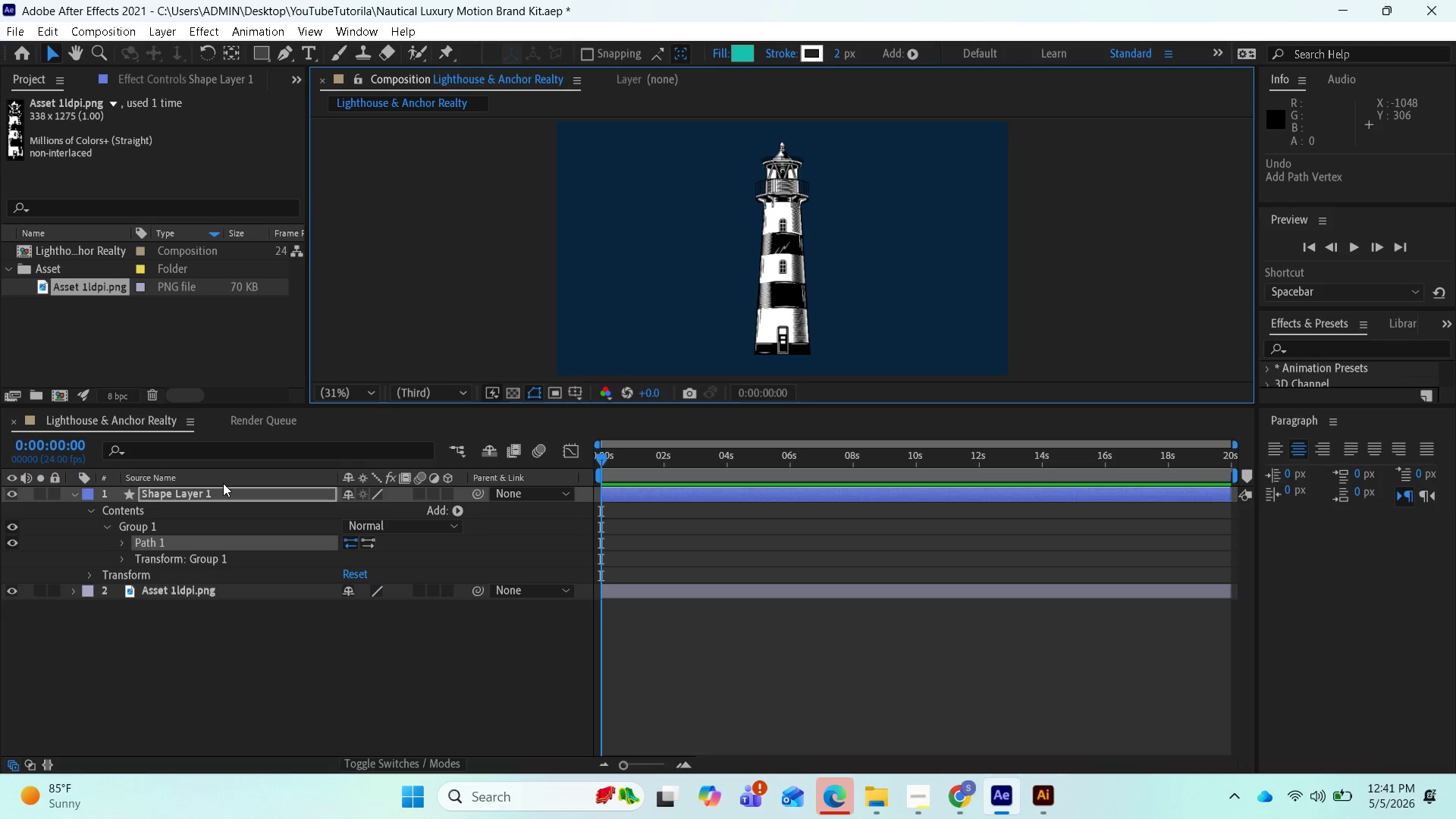 
left_click([194, 539])
 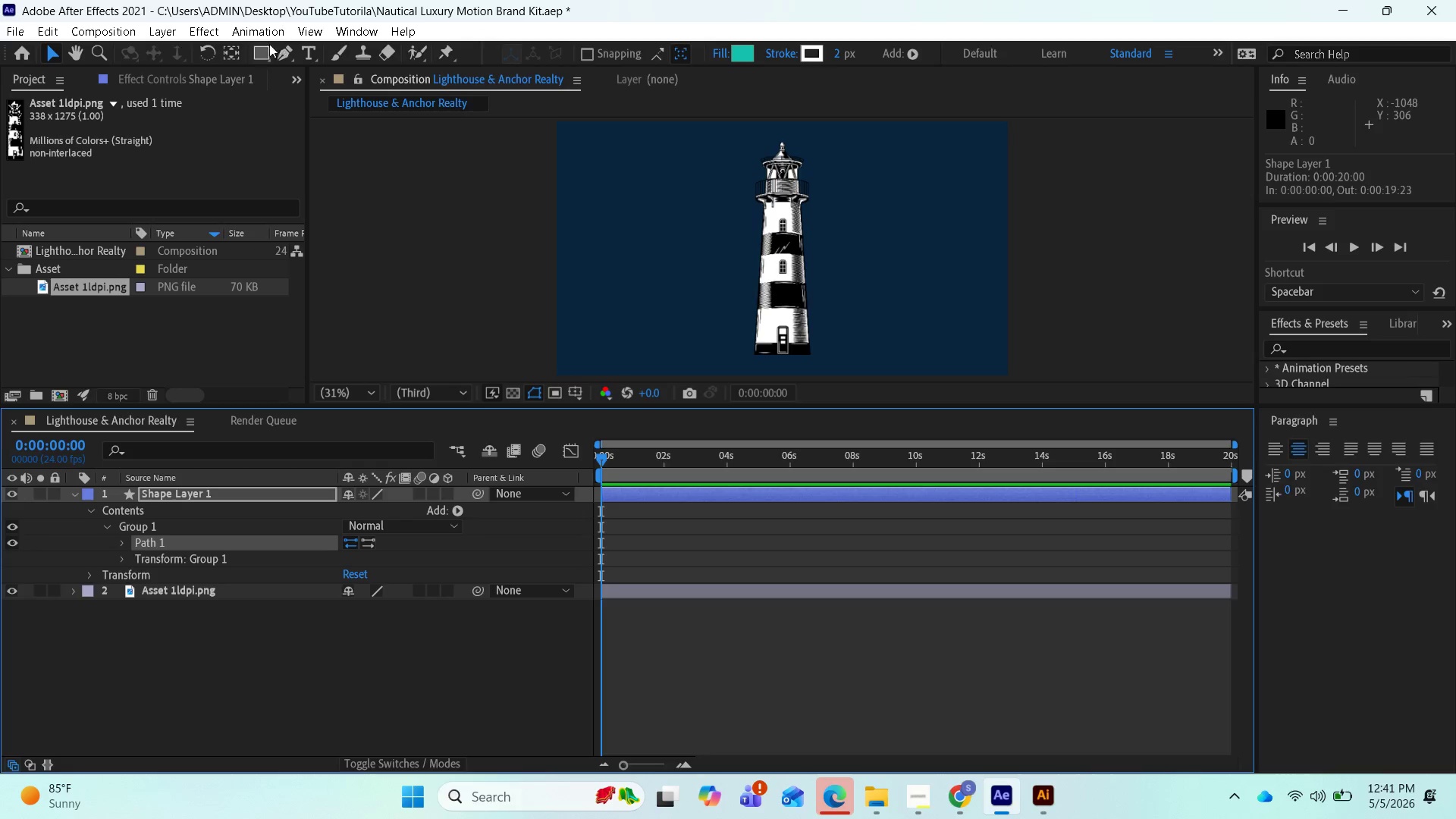 
left_click([280, 50])
 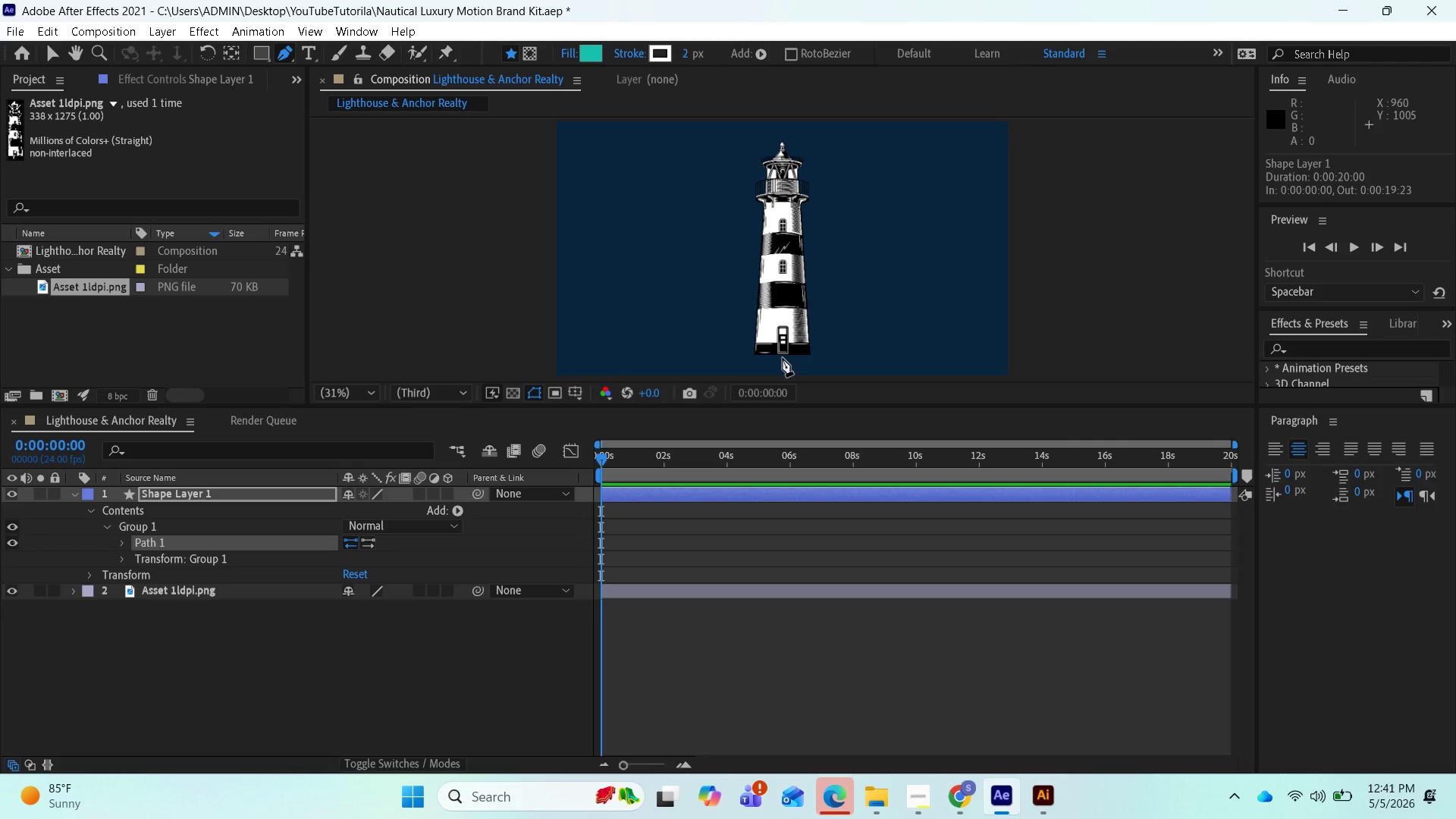 
left_click([784, 358])
 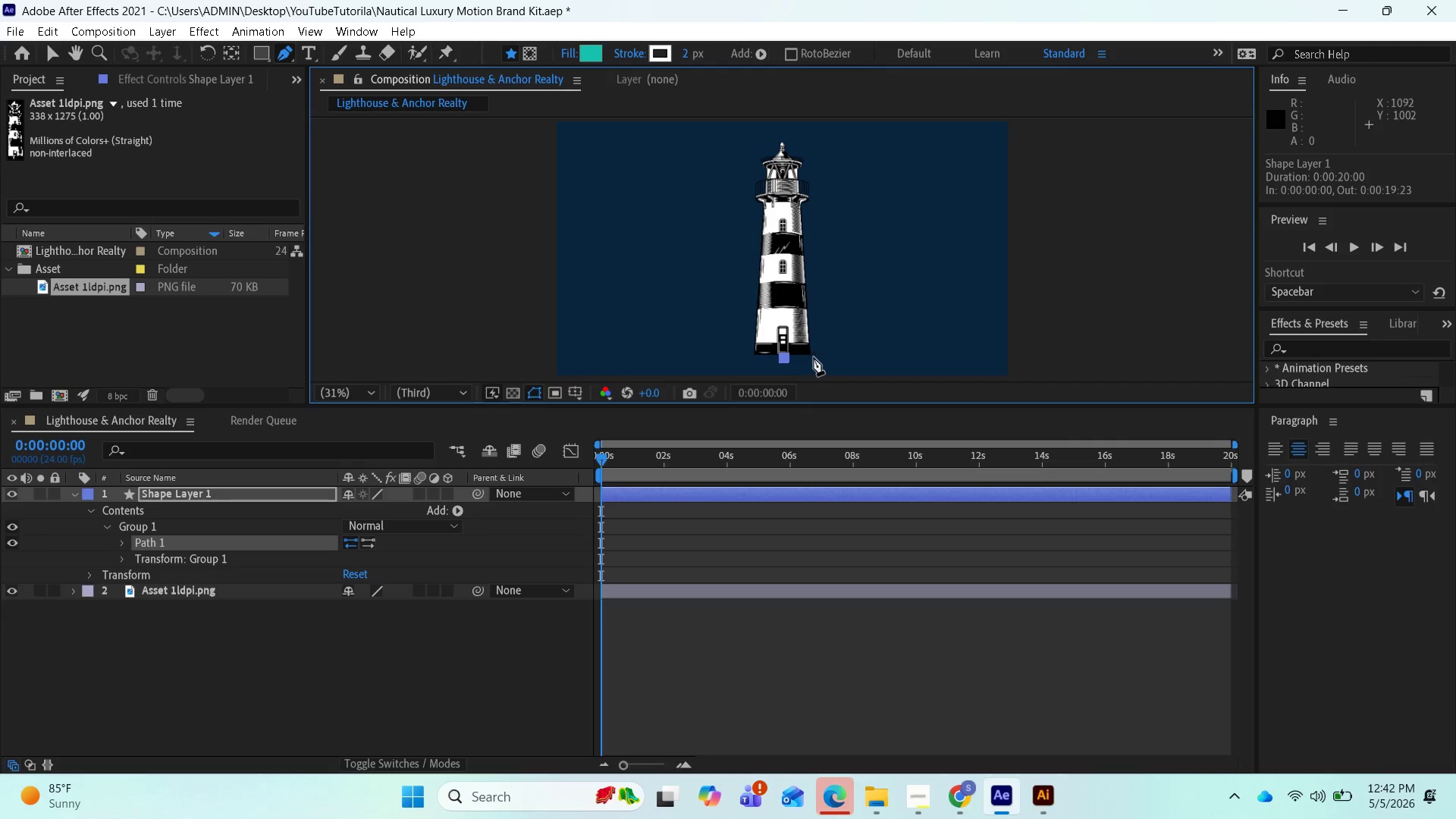 
left_click([814, 357])
 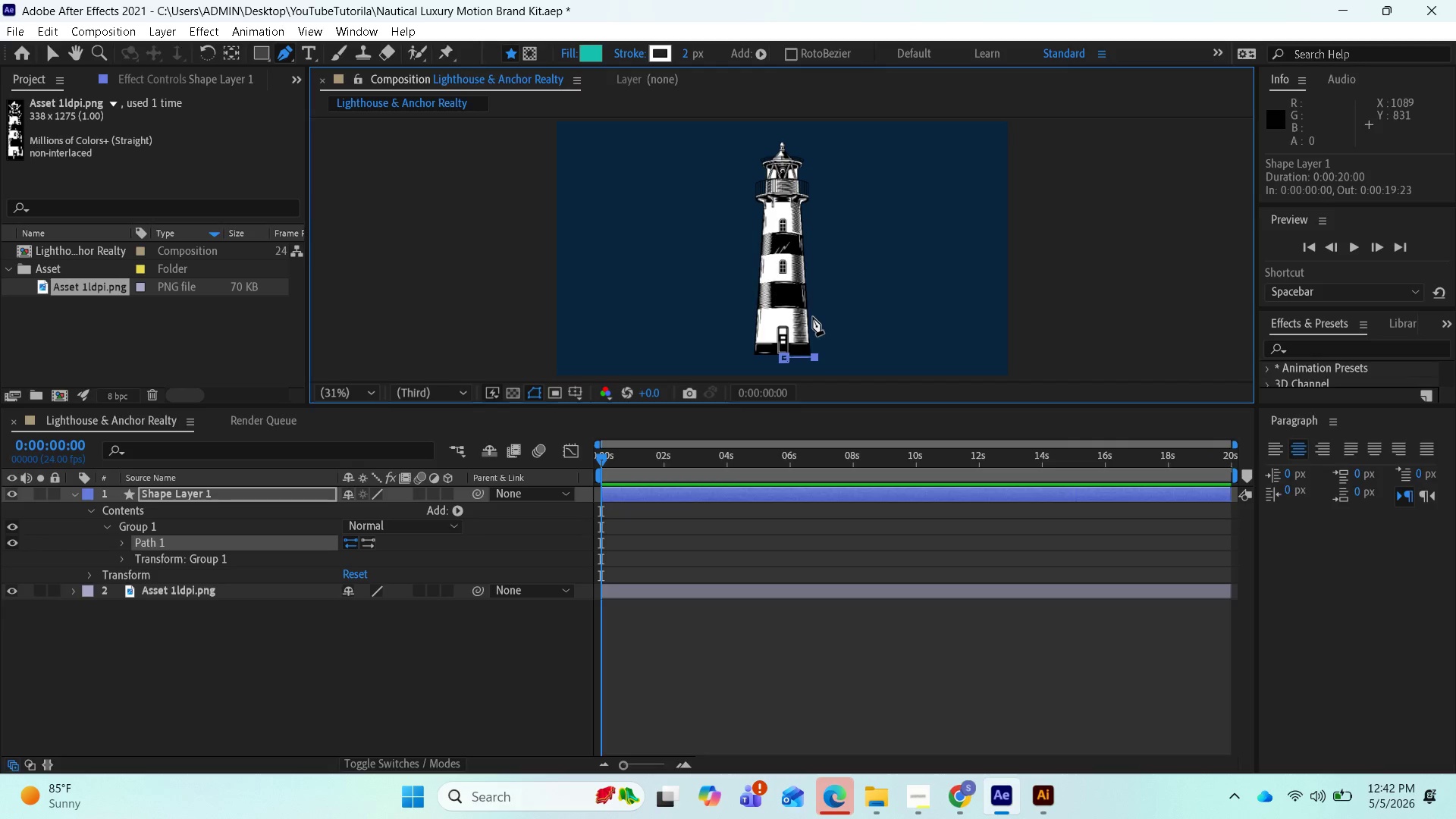 
left_click([811, 317])
 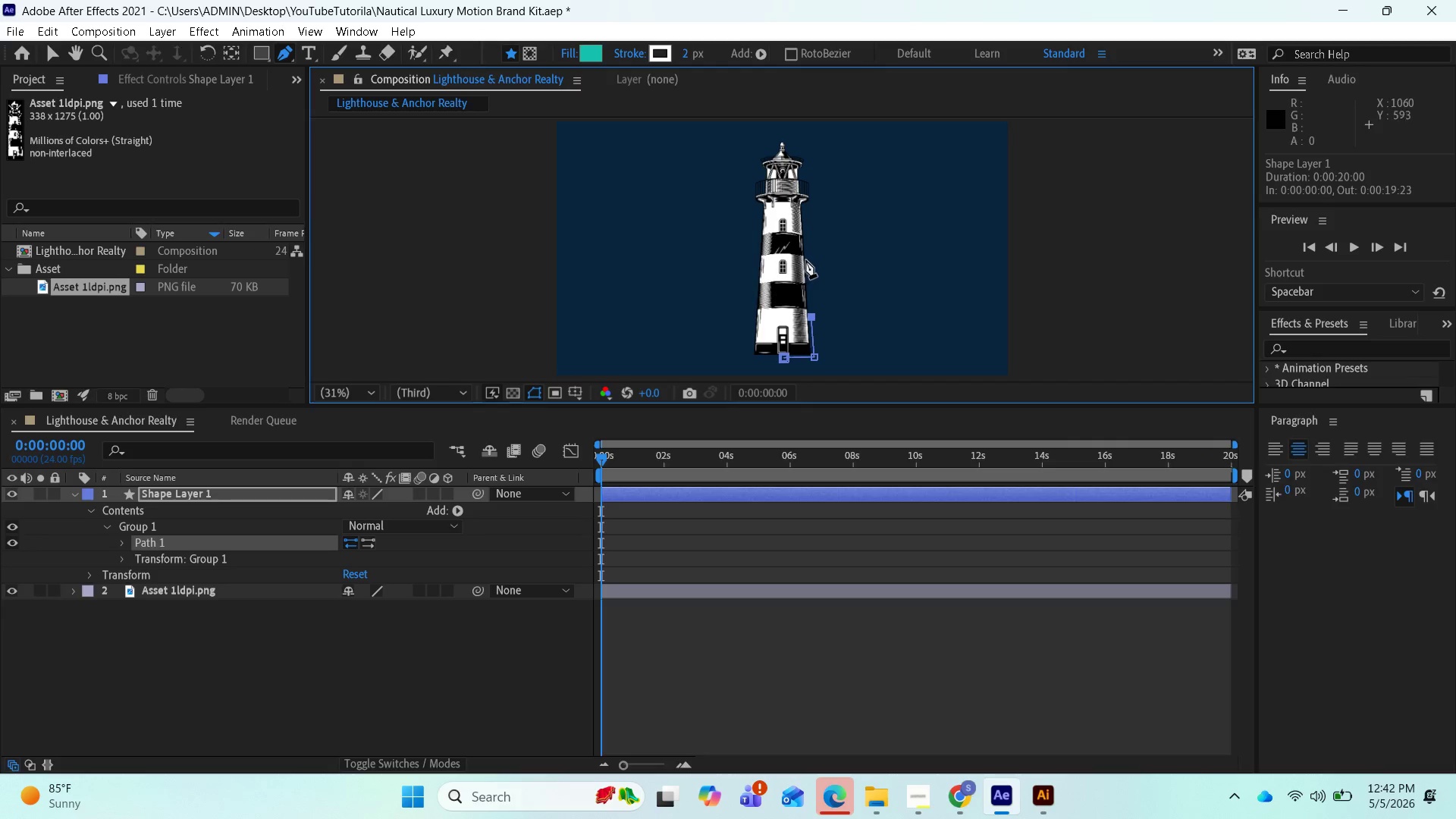 
left_click([806, 256])
 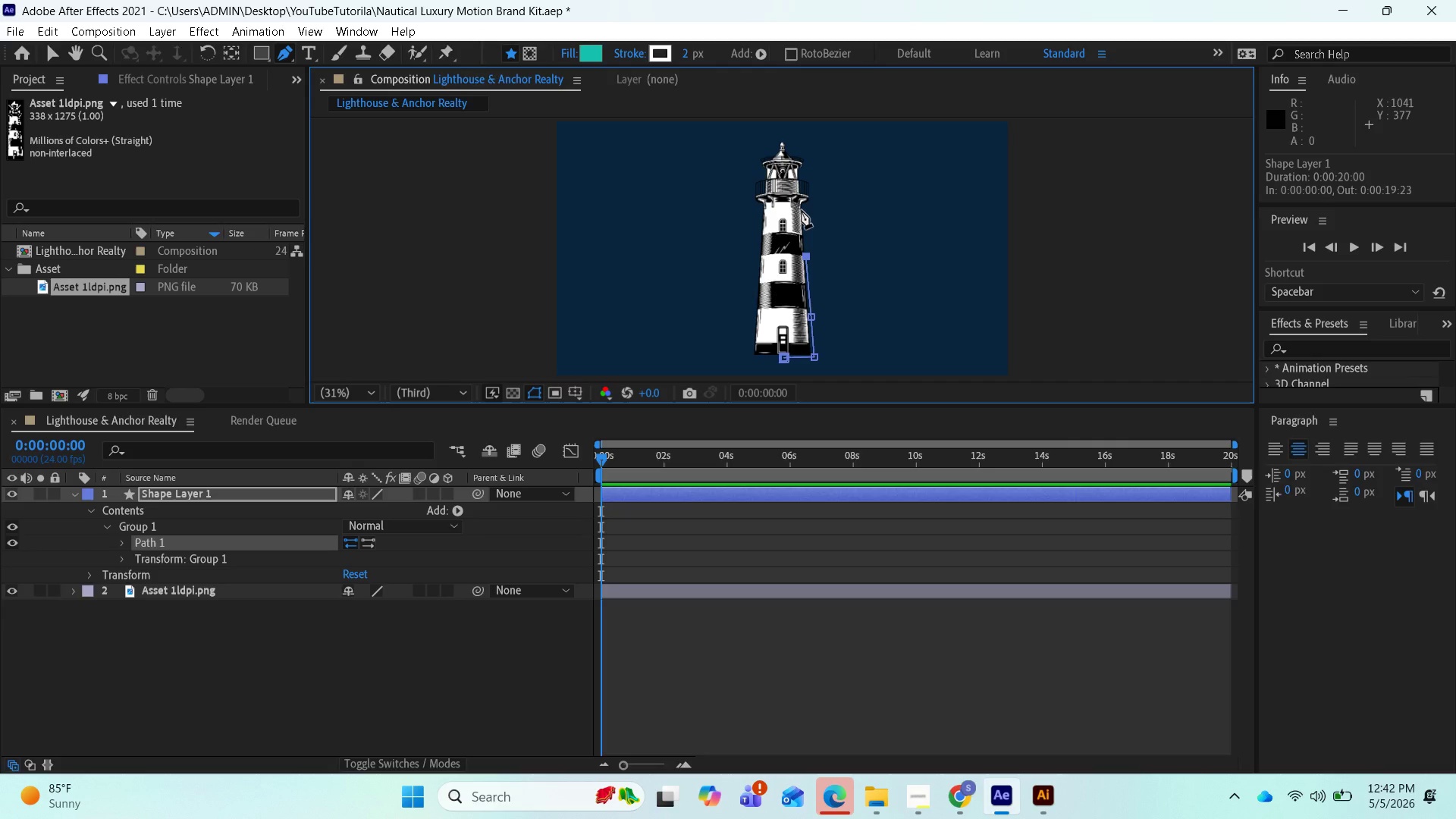 
left_click([802, 210])
 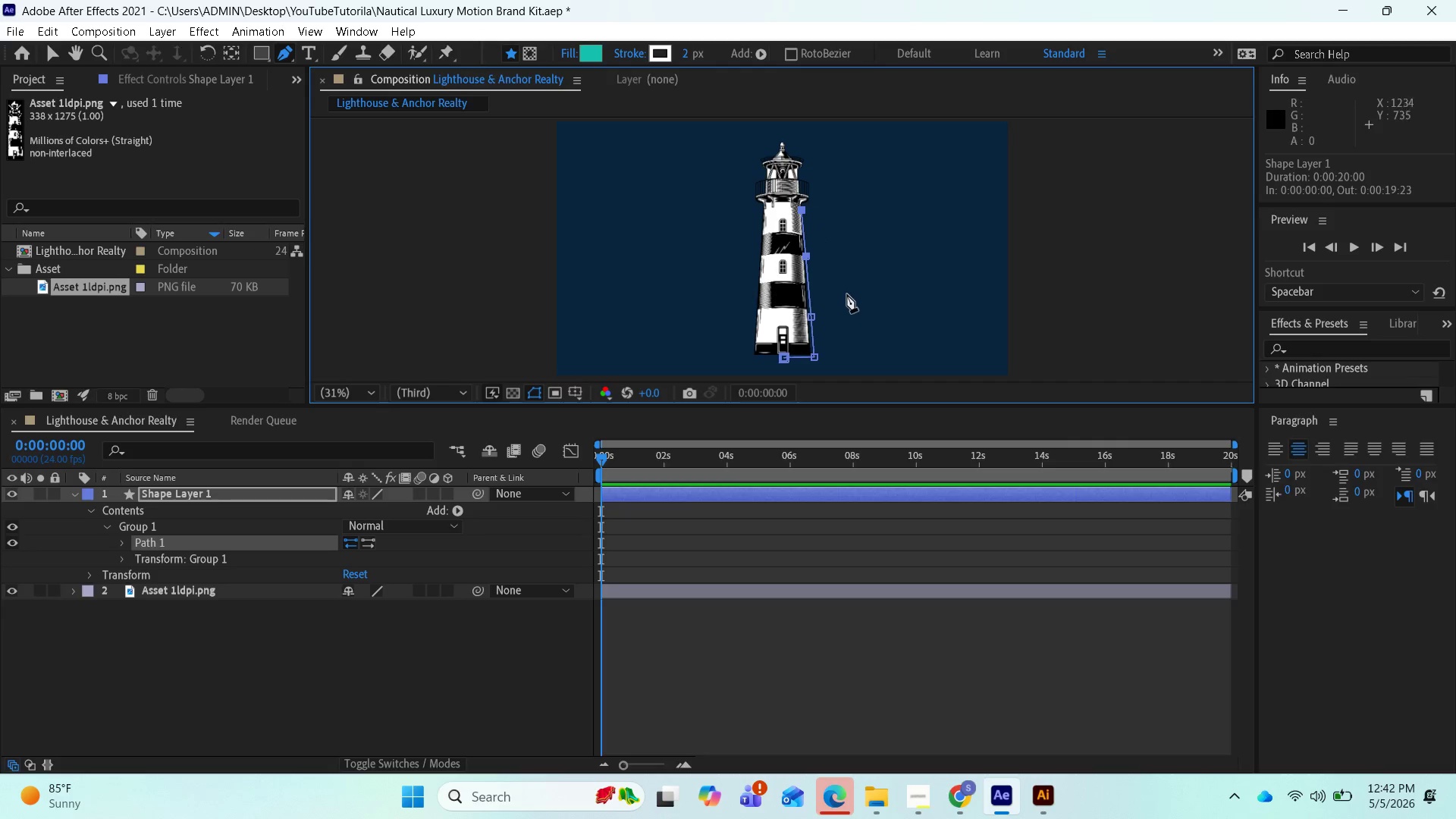 
wait(14.05)
 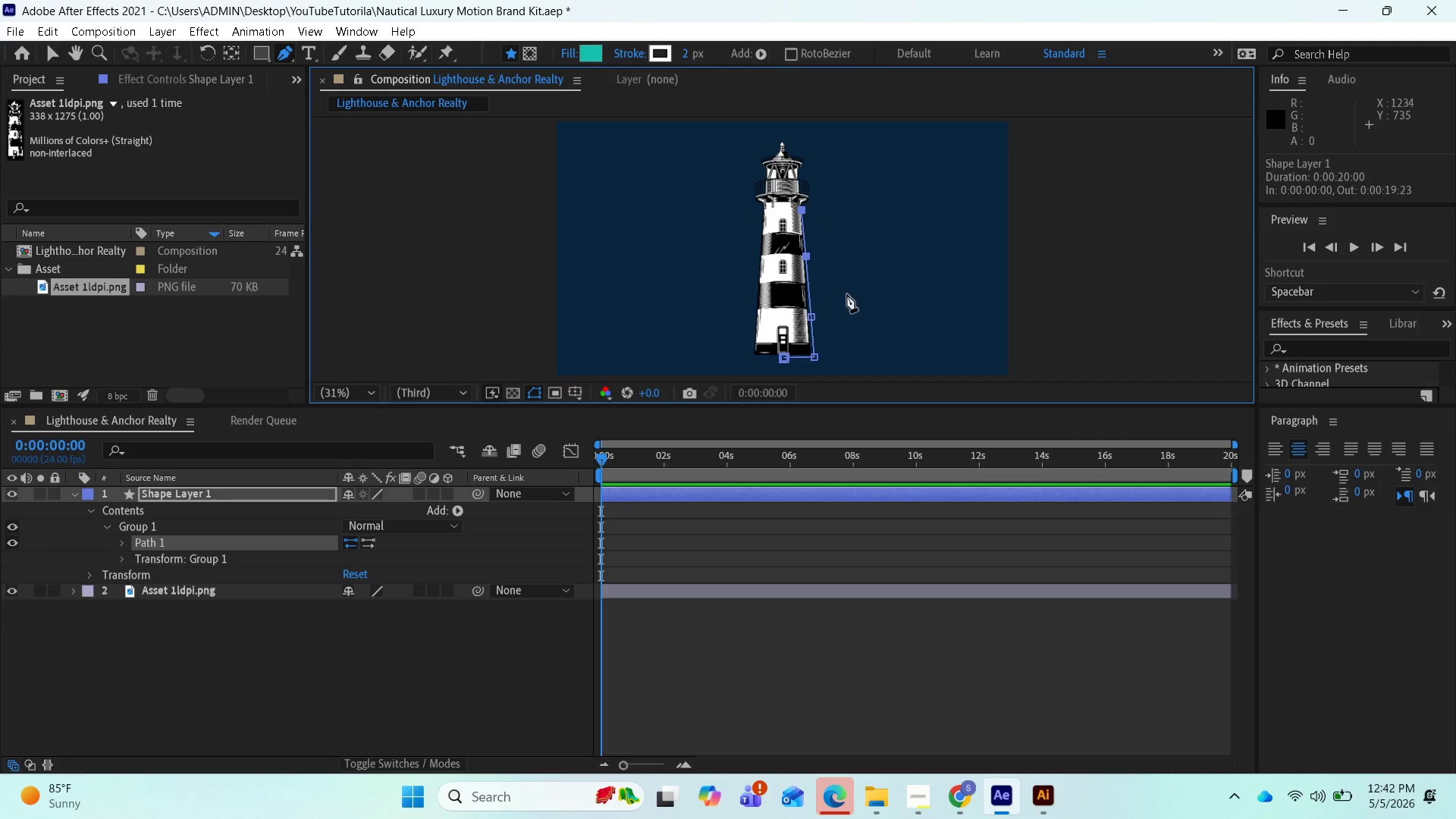 
scroll: coordinate [803, 313], scroll_direction: up, amount: 2.0
 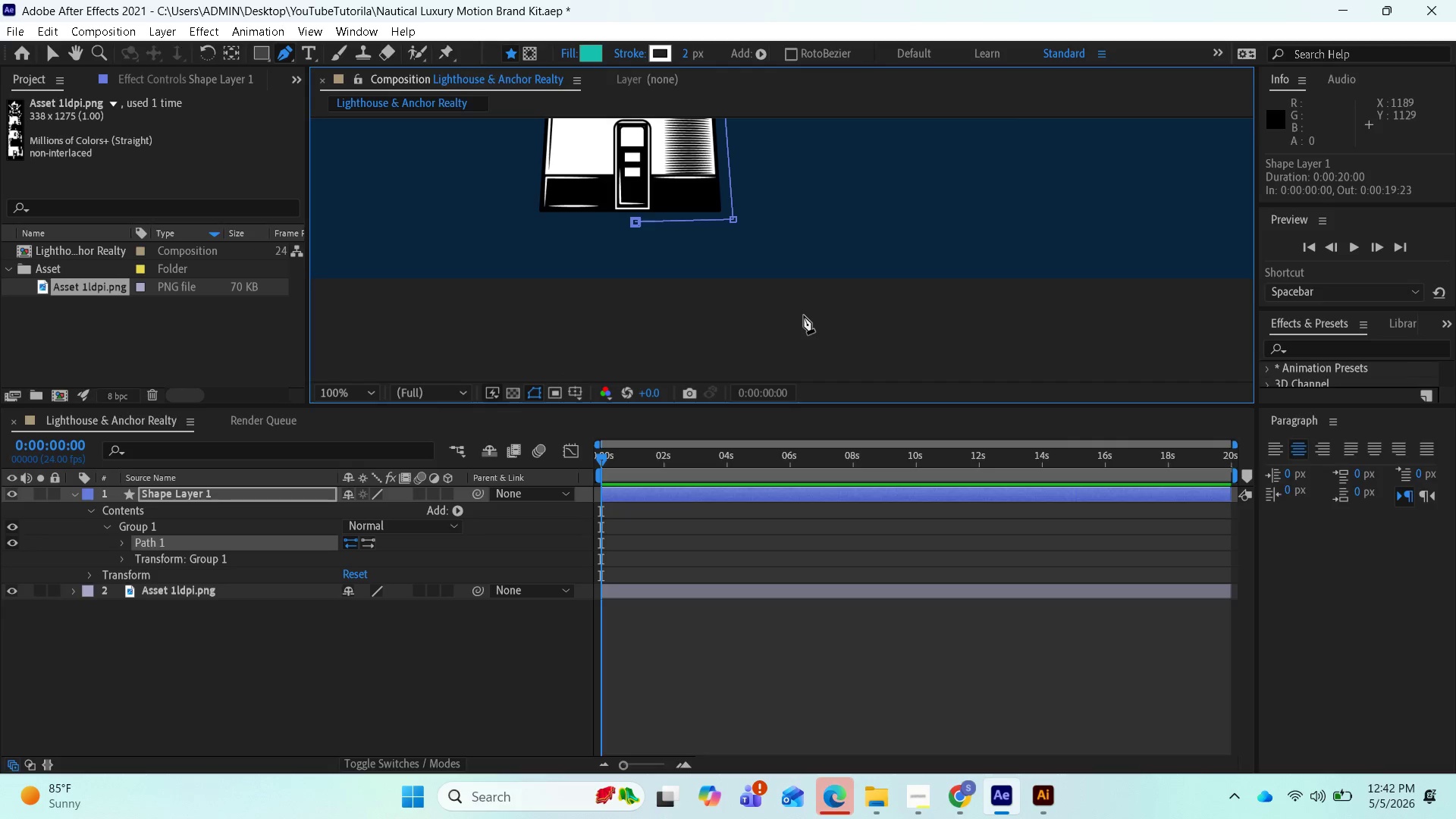 
scroll: coordinate [804, 315], scroll_direction: down, amount: 1.0
 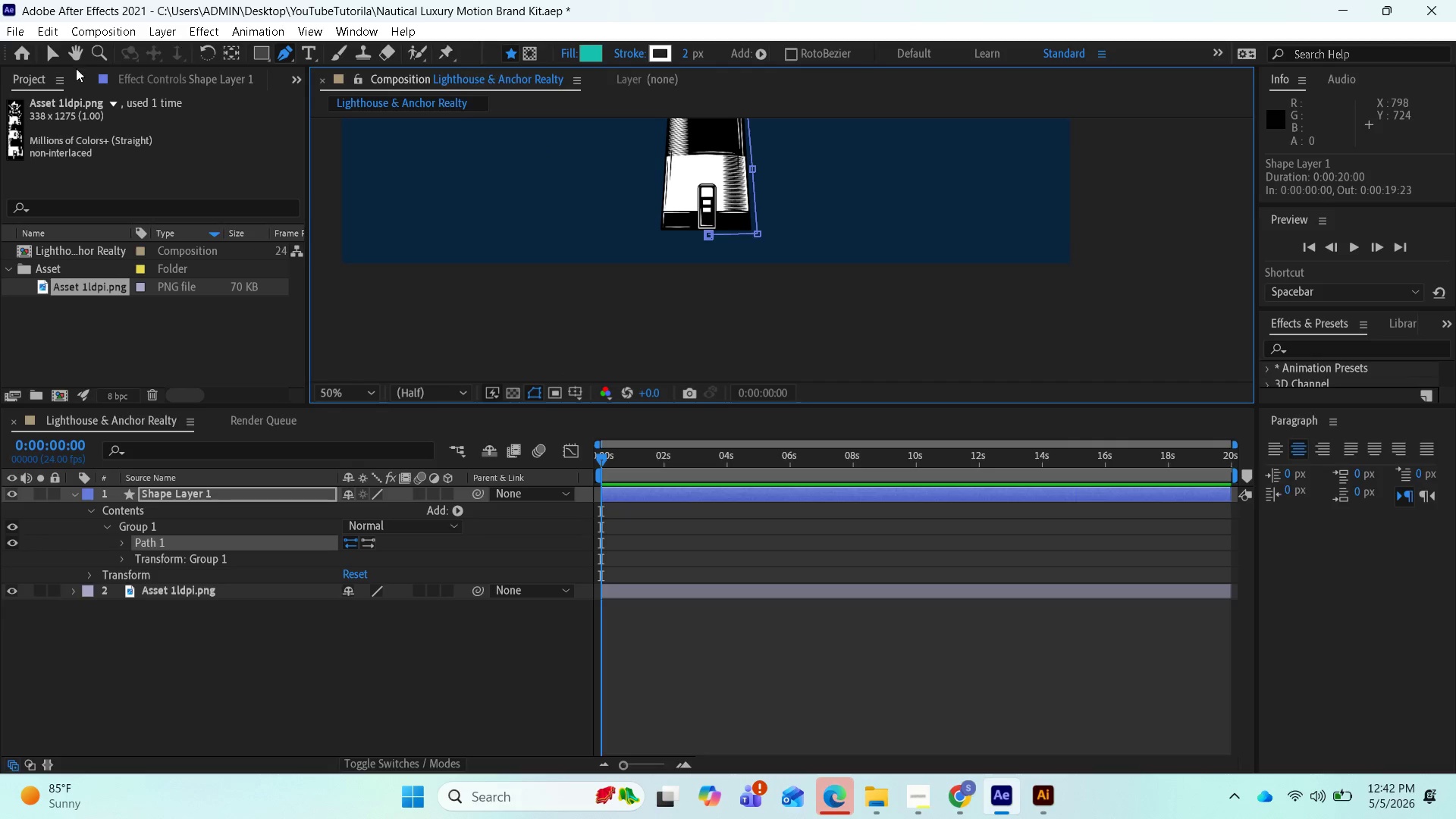 
left_click([80, 49])
 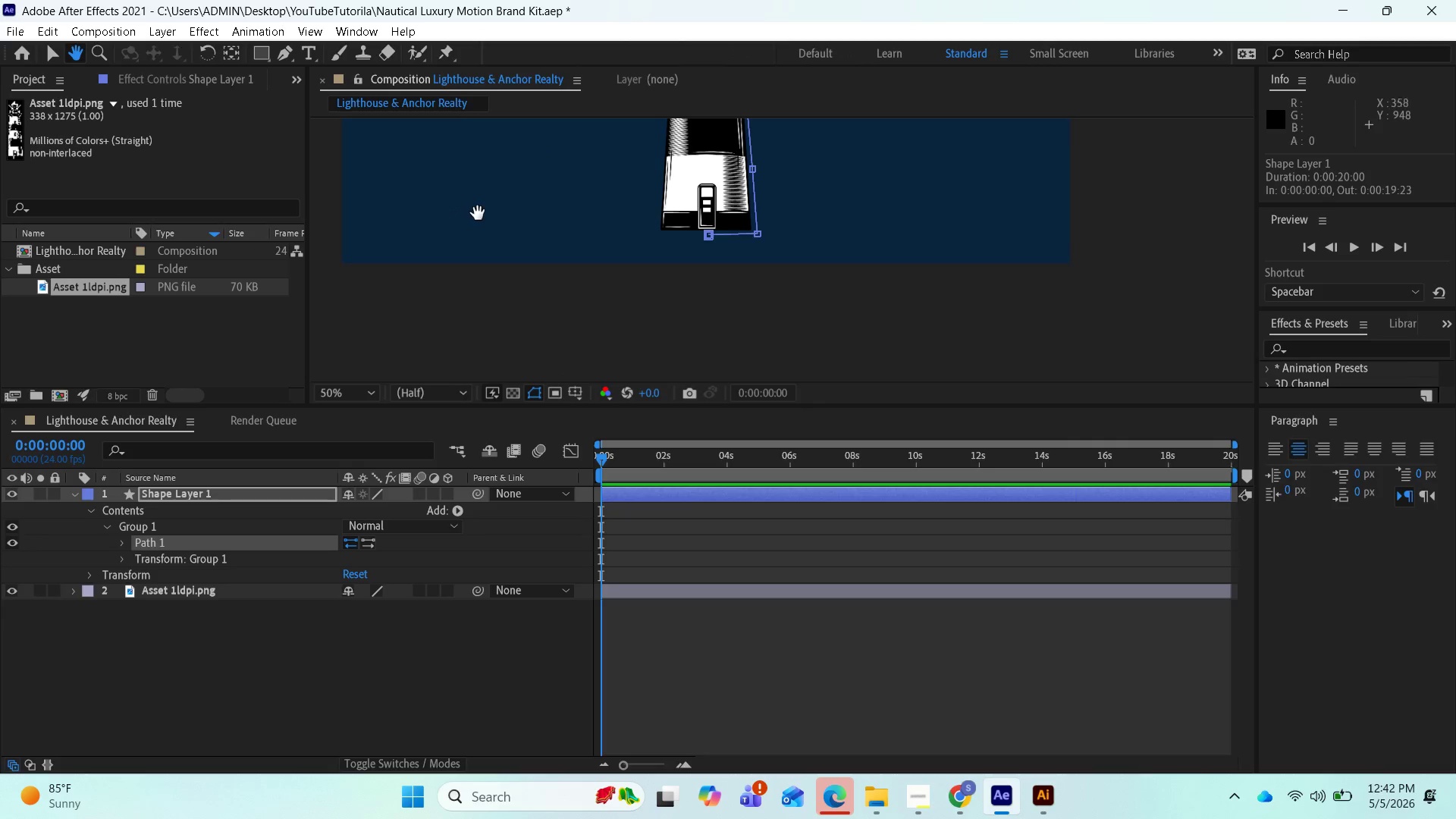 
left_click_drag(start_coordinate=[487, 213], to_coordinate=[535, 327])
 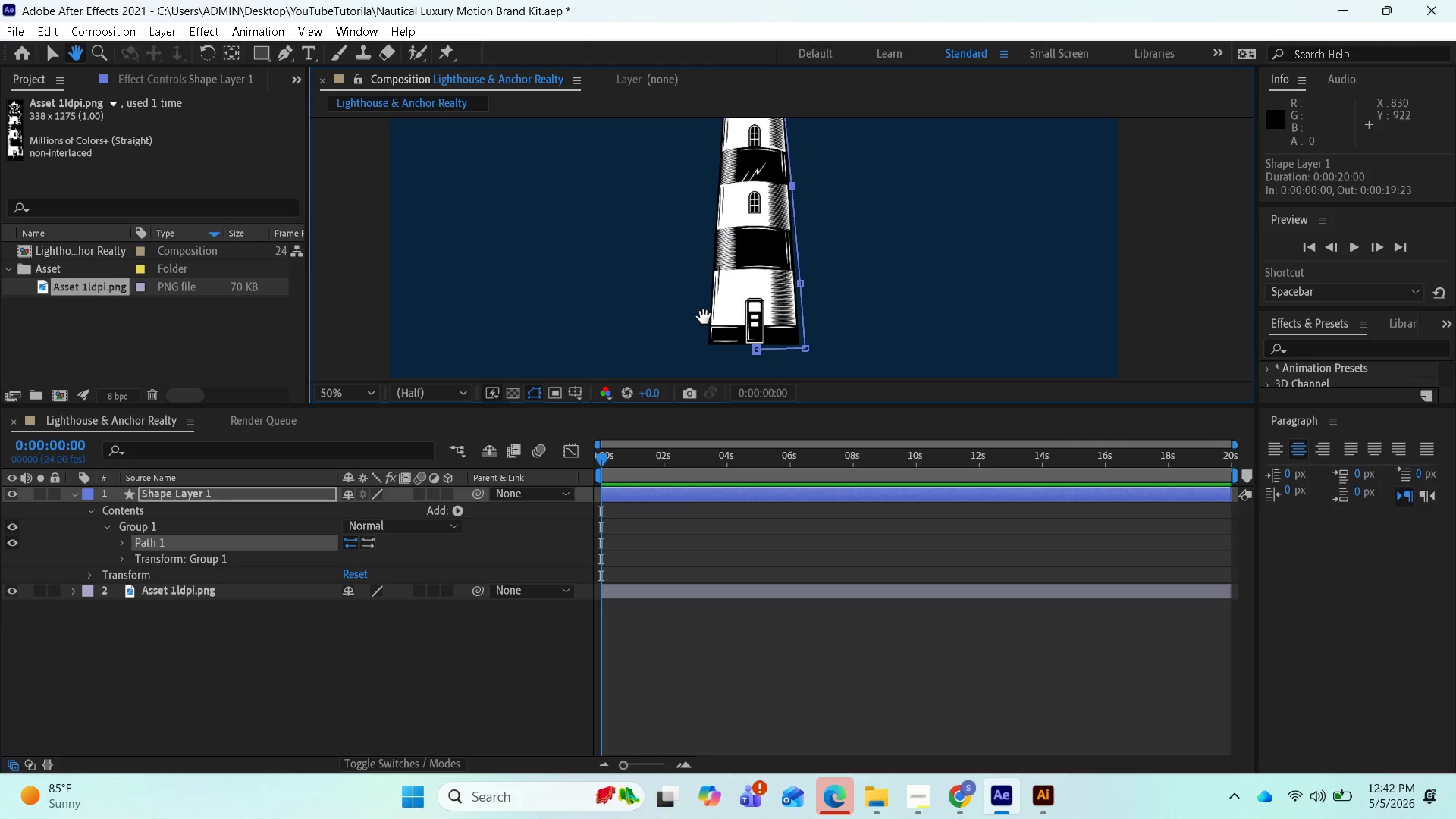 
scroll: coordinate [700, 316], scroll_direction: down, amount: 1.0
 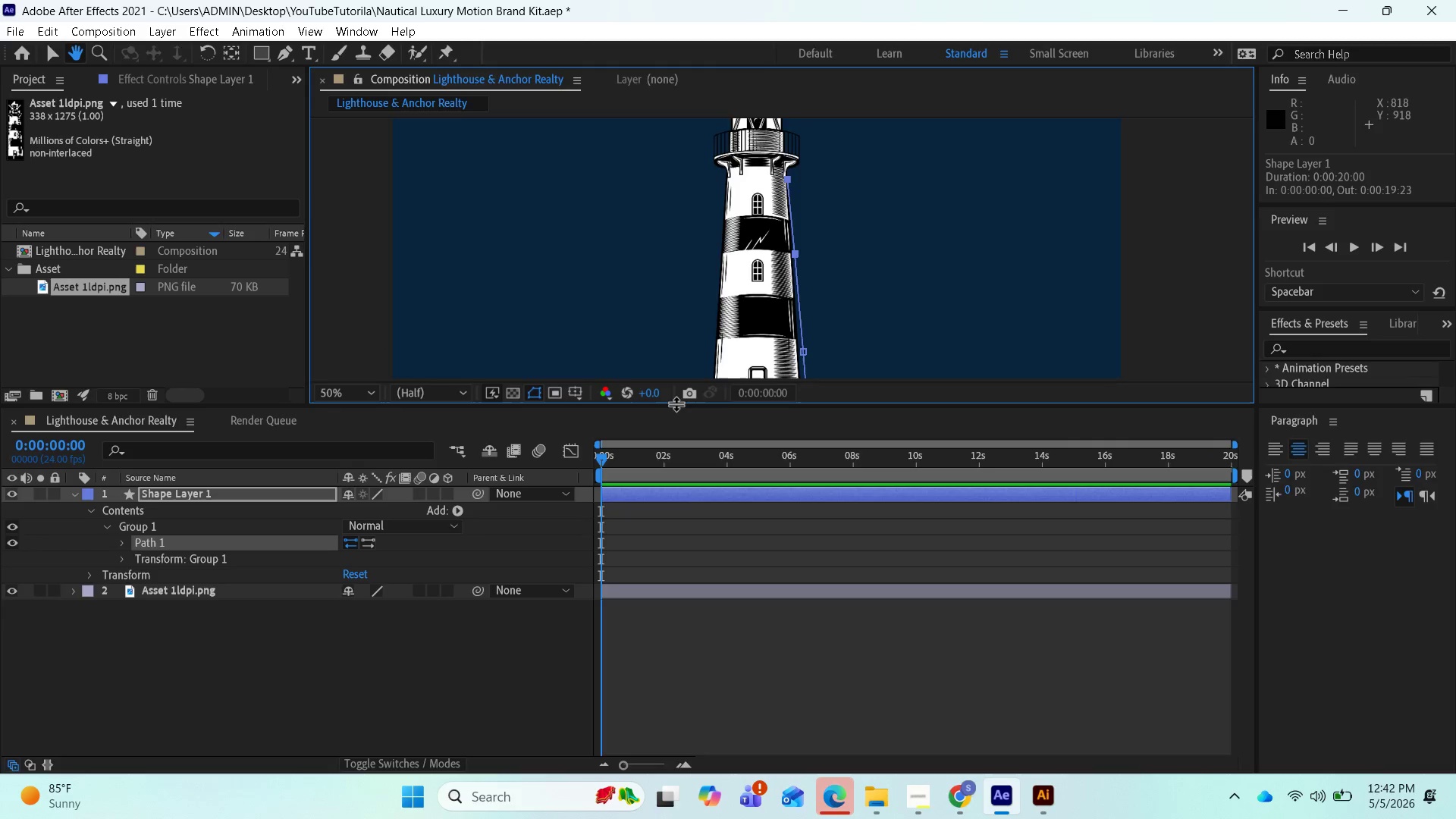 
left_click_drag(start_coordinate=[678, 403], to_coordinate=[645, 538])
 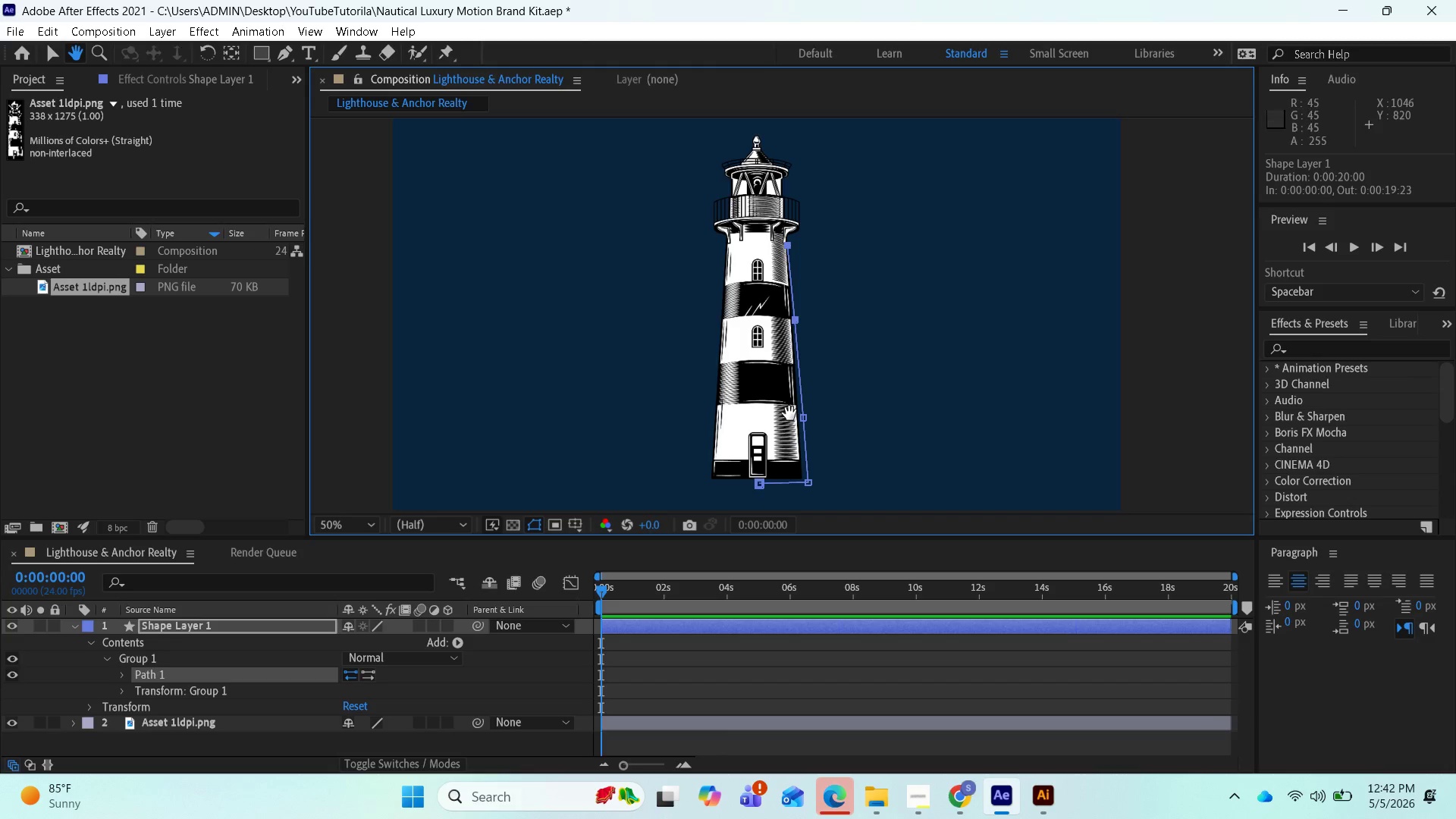 
wait(16.31)
 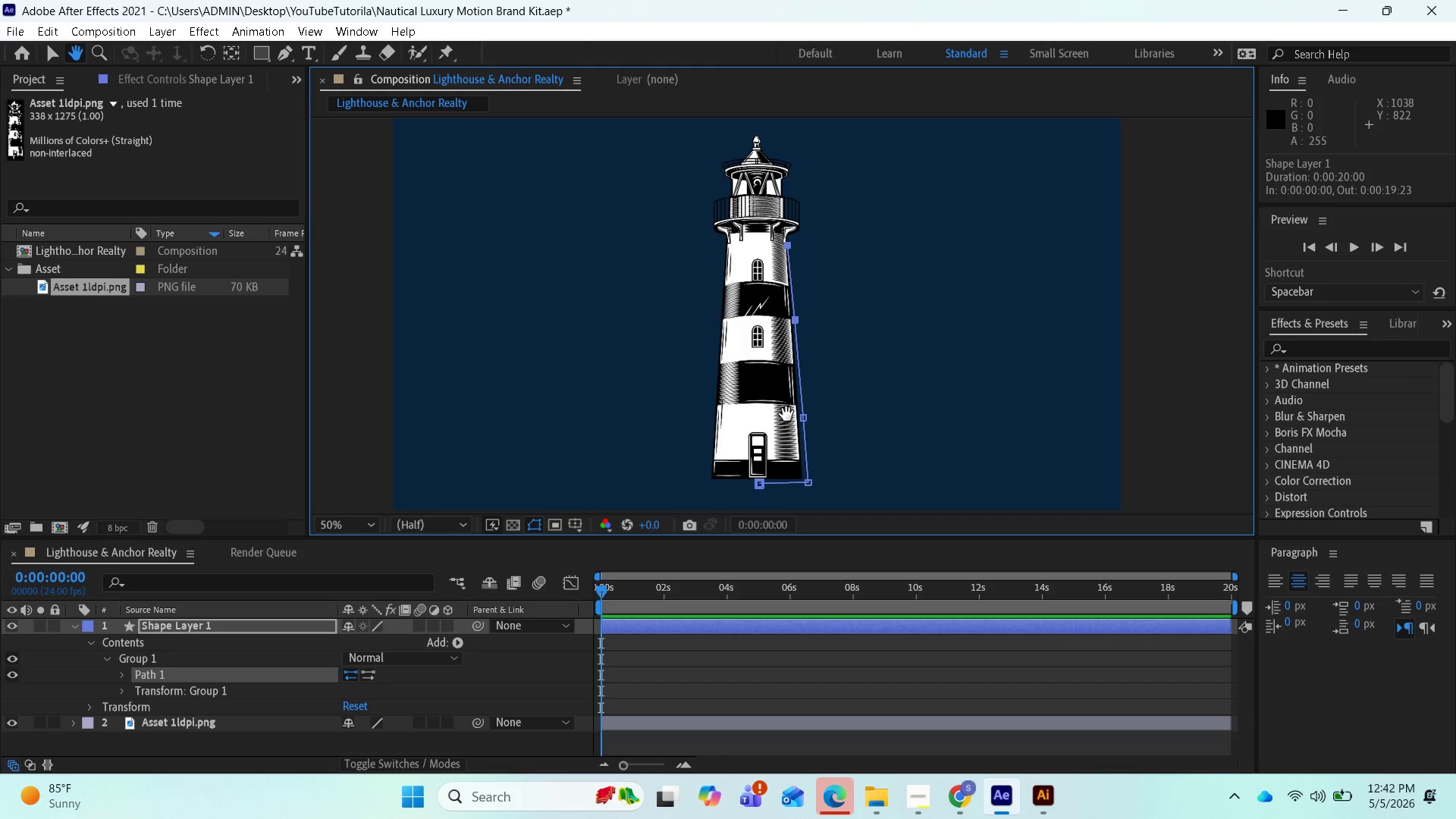 
key(Control+Z)
 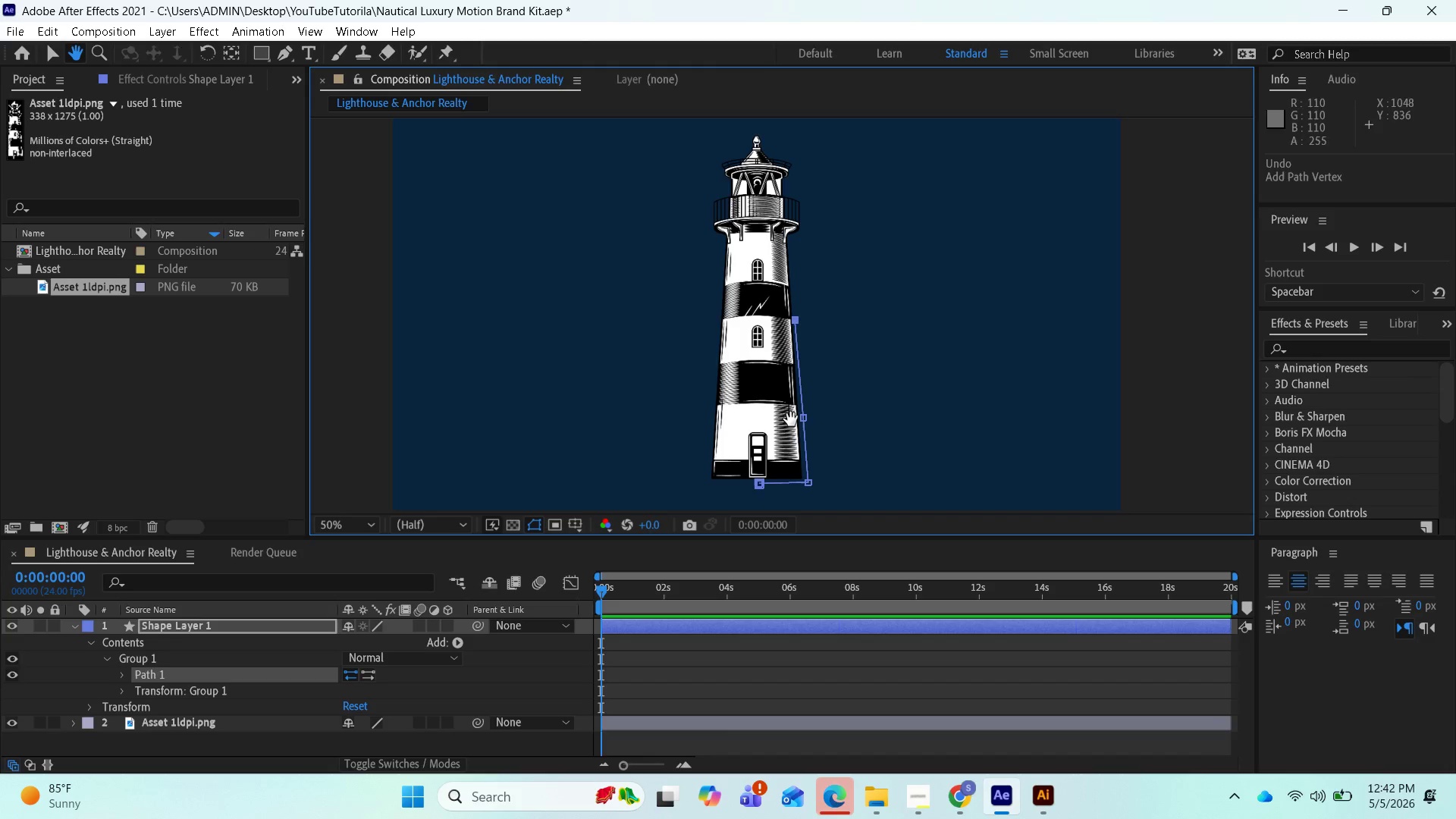 
key(Control+Z)
 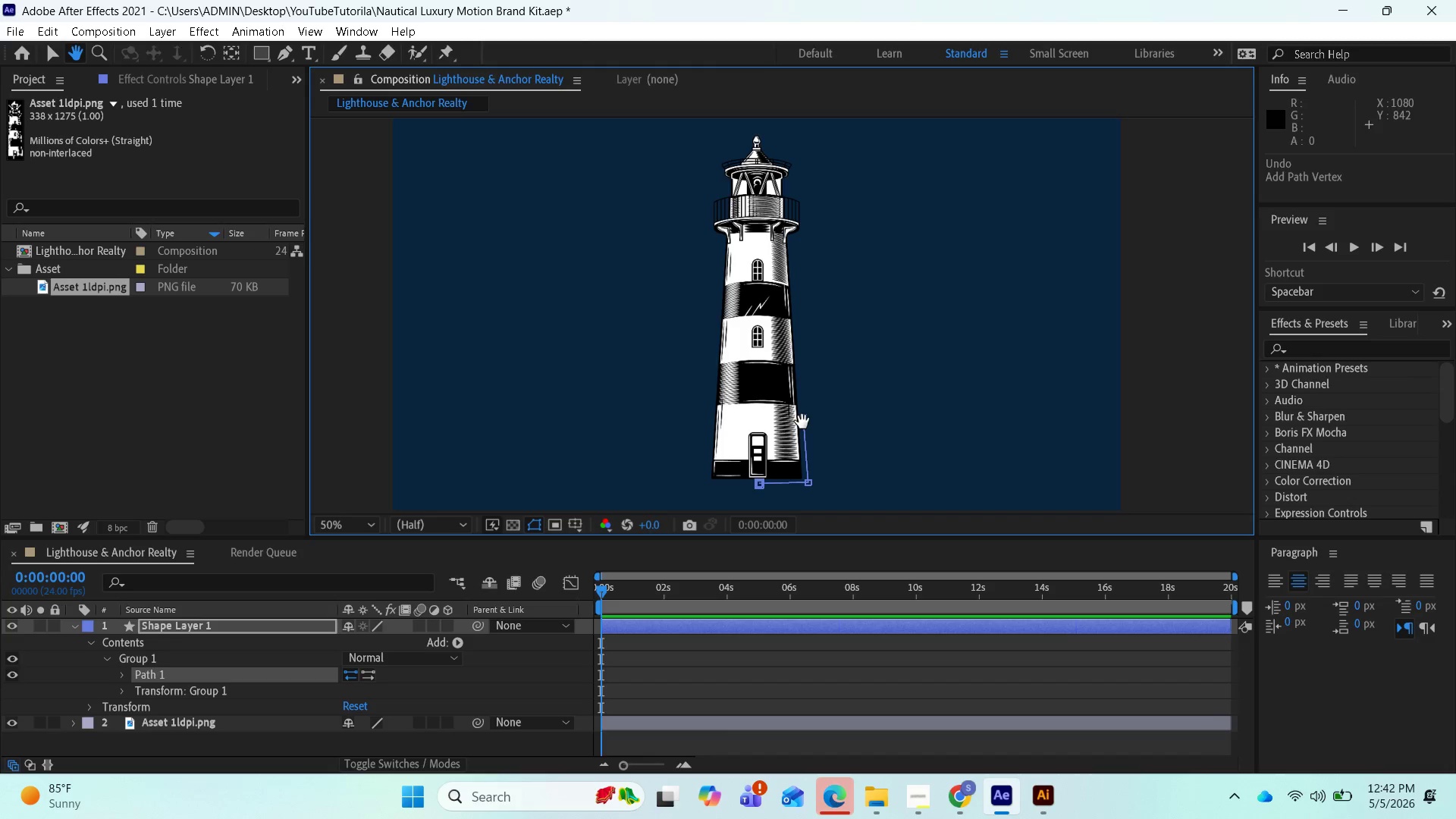 
left_click([802, 422])
 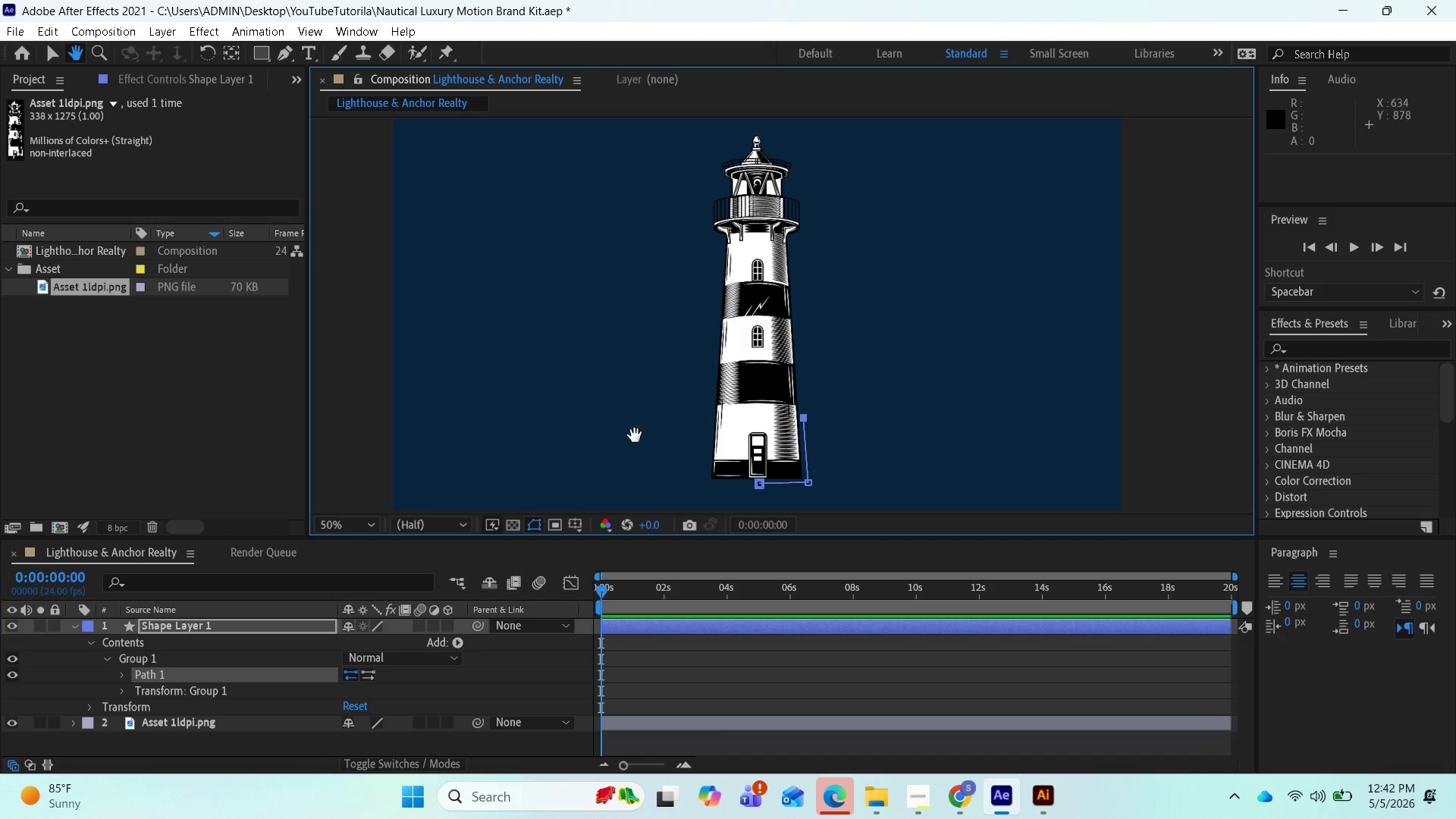 
key(Control+Z)
 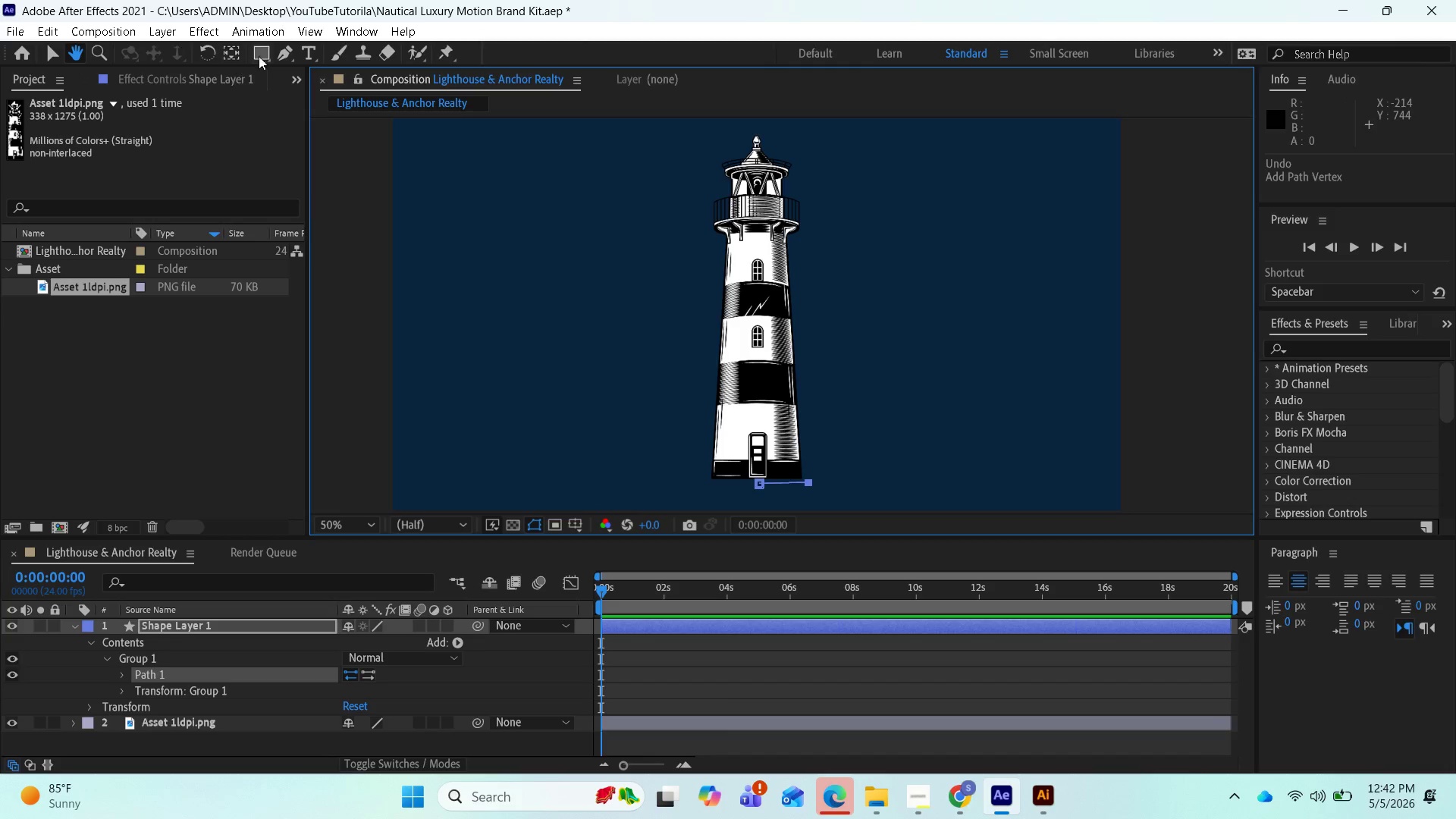 
key(Control+Z)
 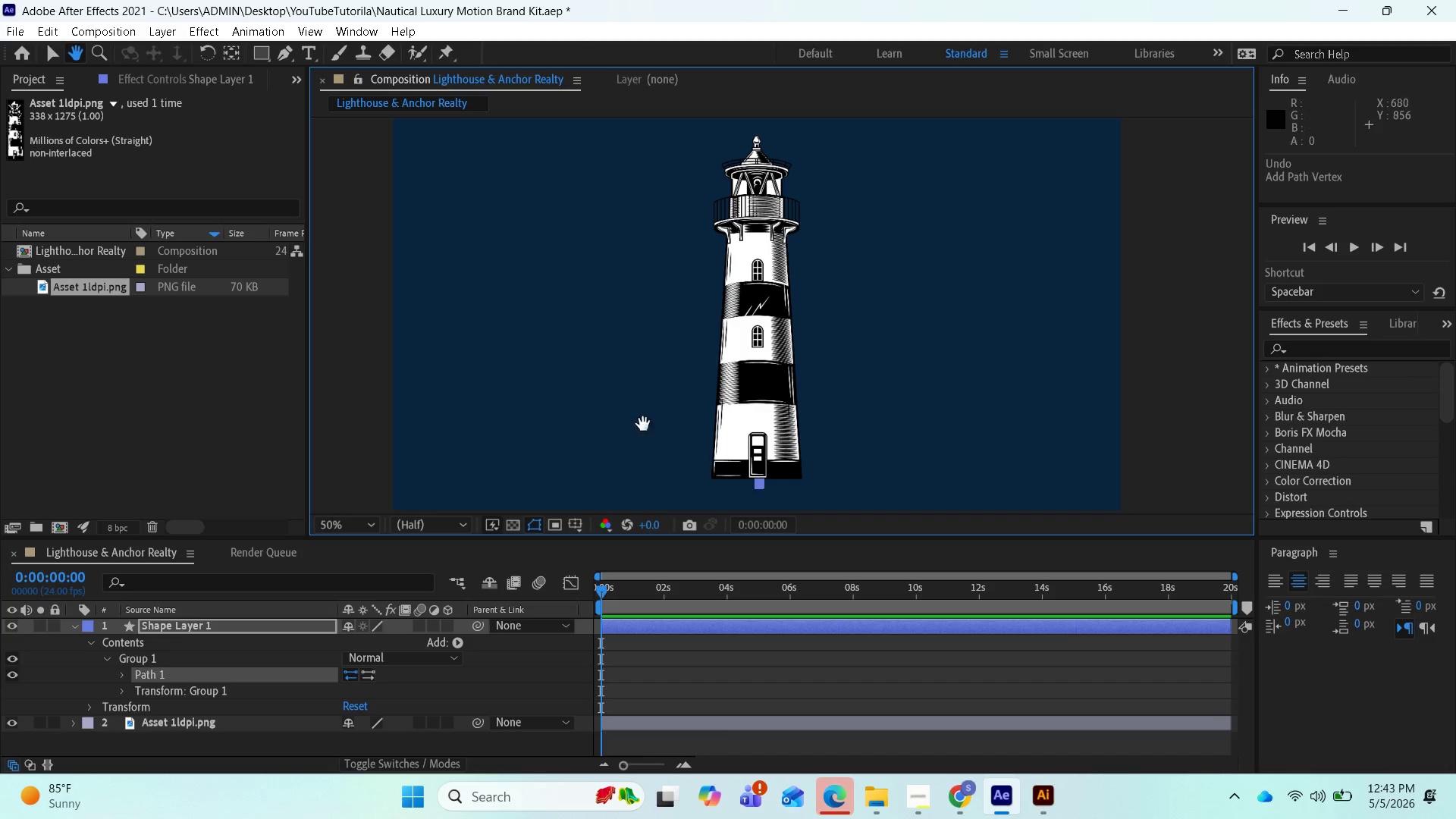 
wait(5.42)
 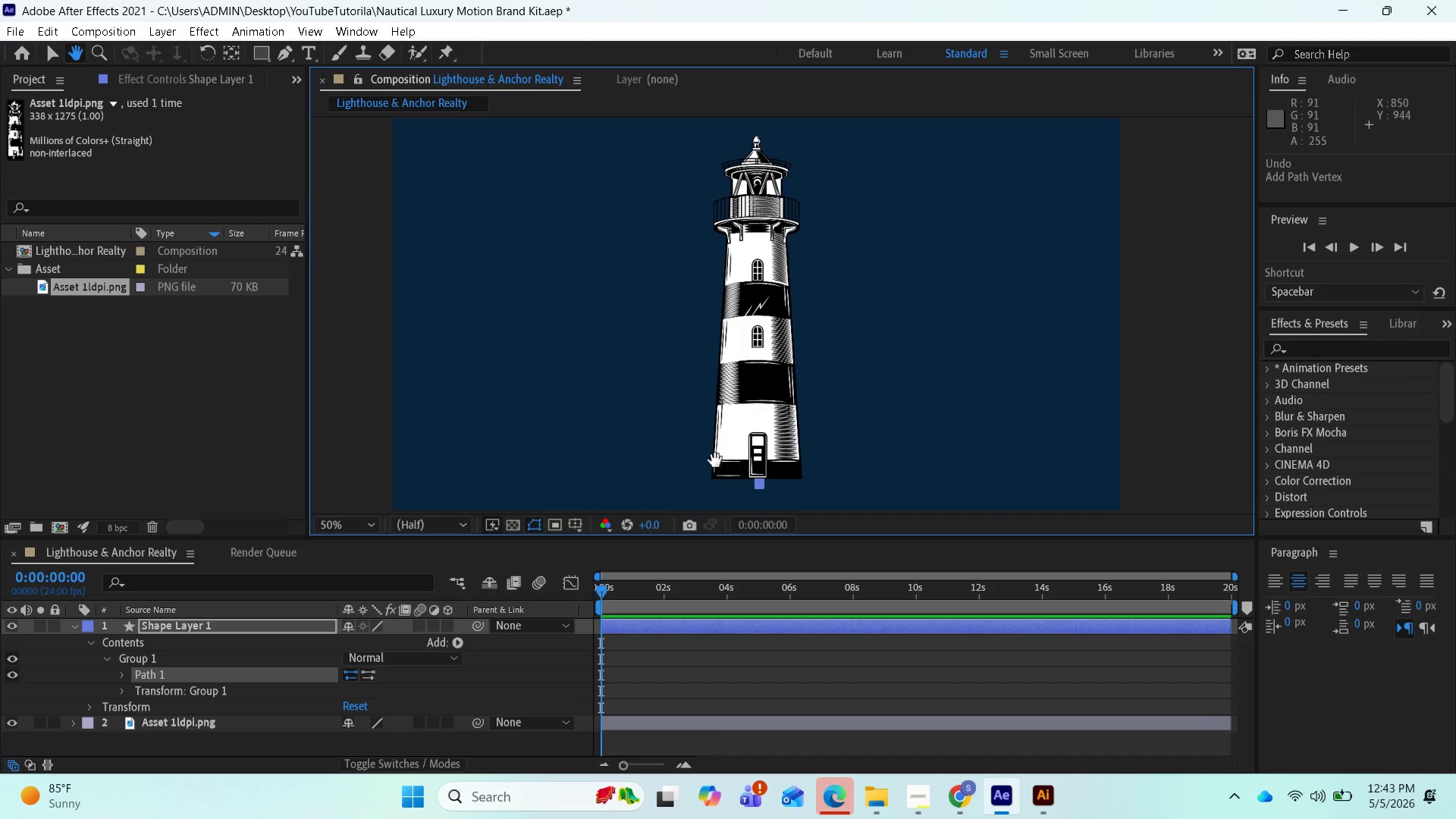 
left_click([287, 49])
 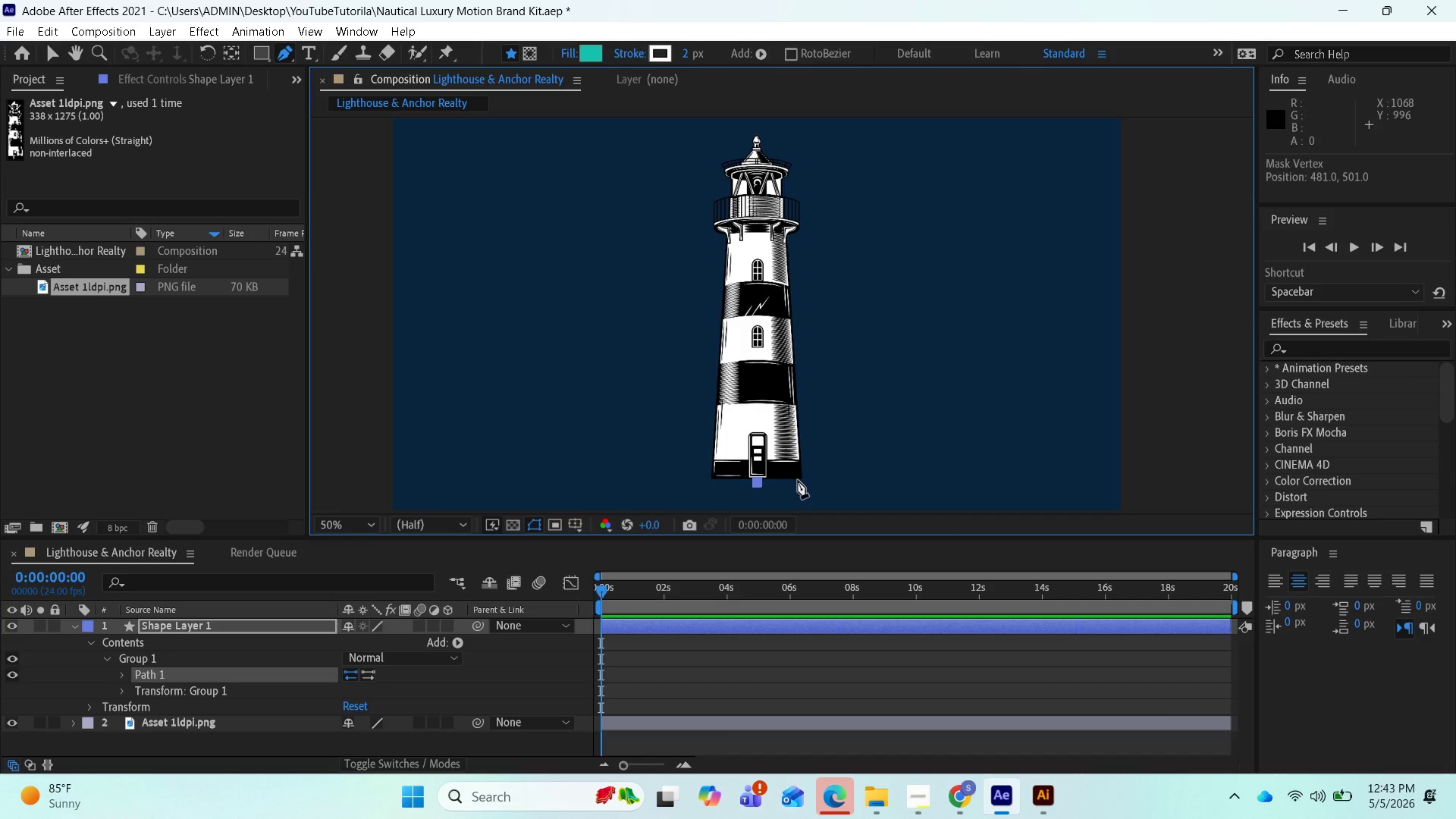 
wait(8.47)
 